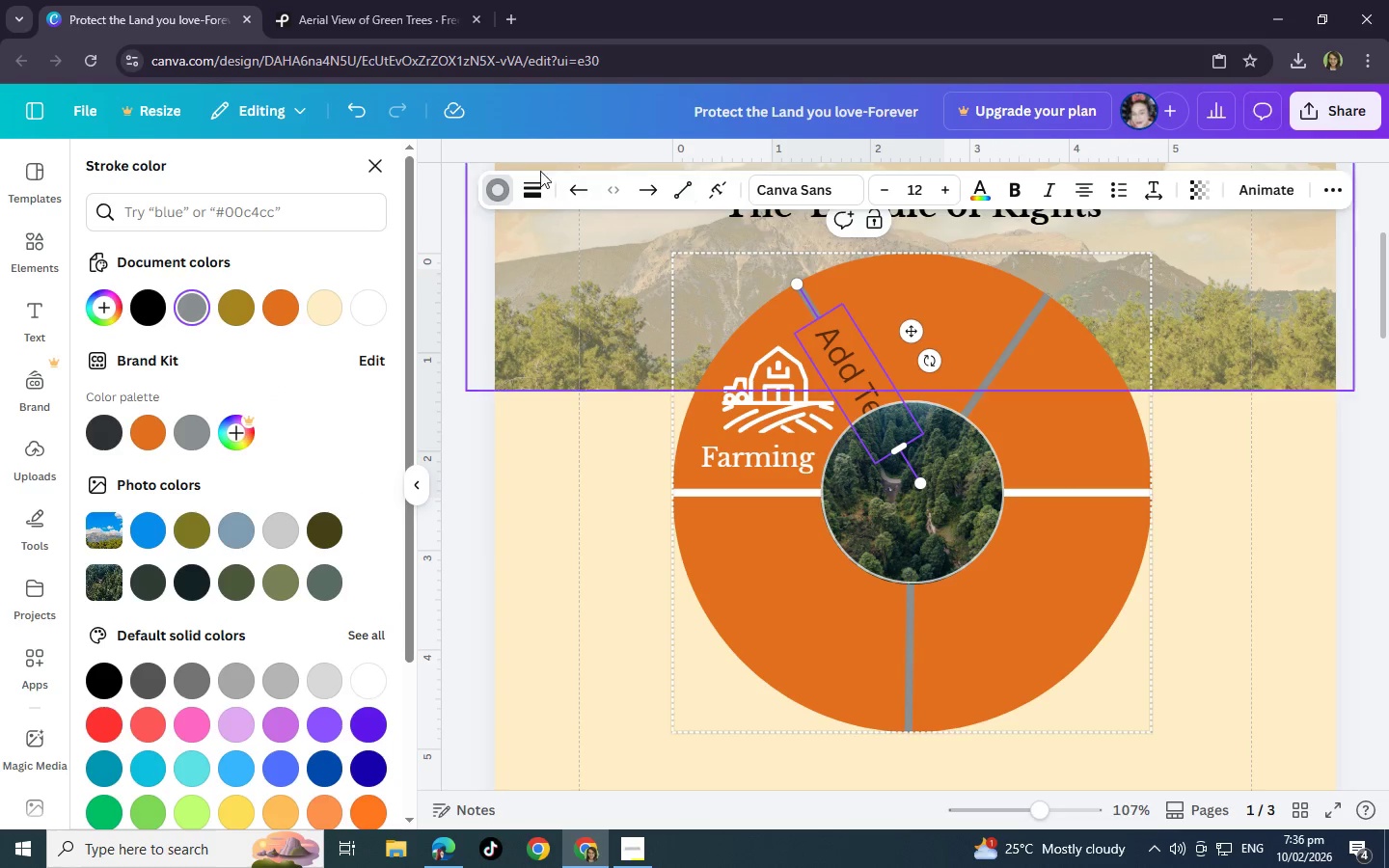 
left_click([498, 187])
 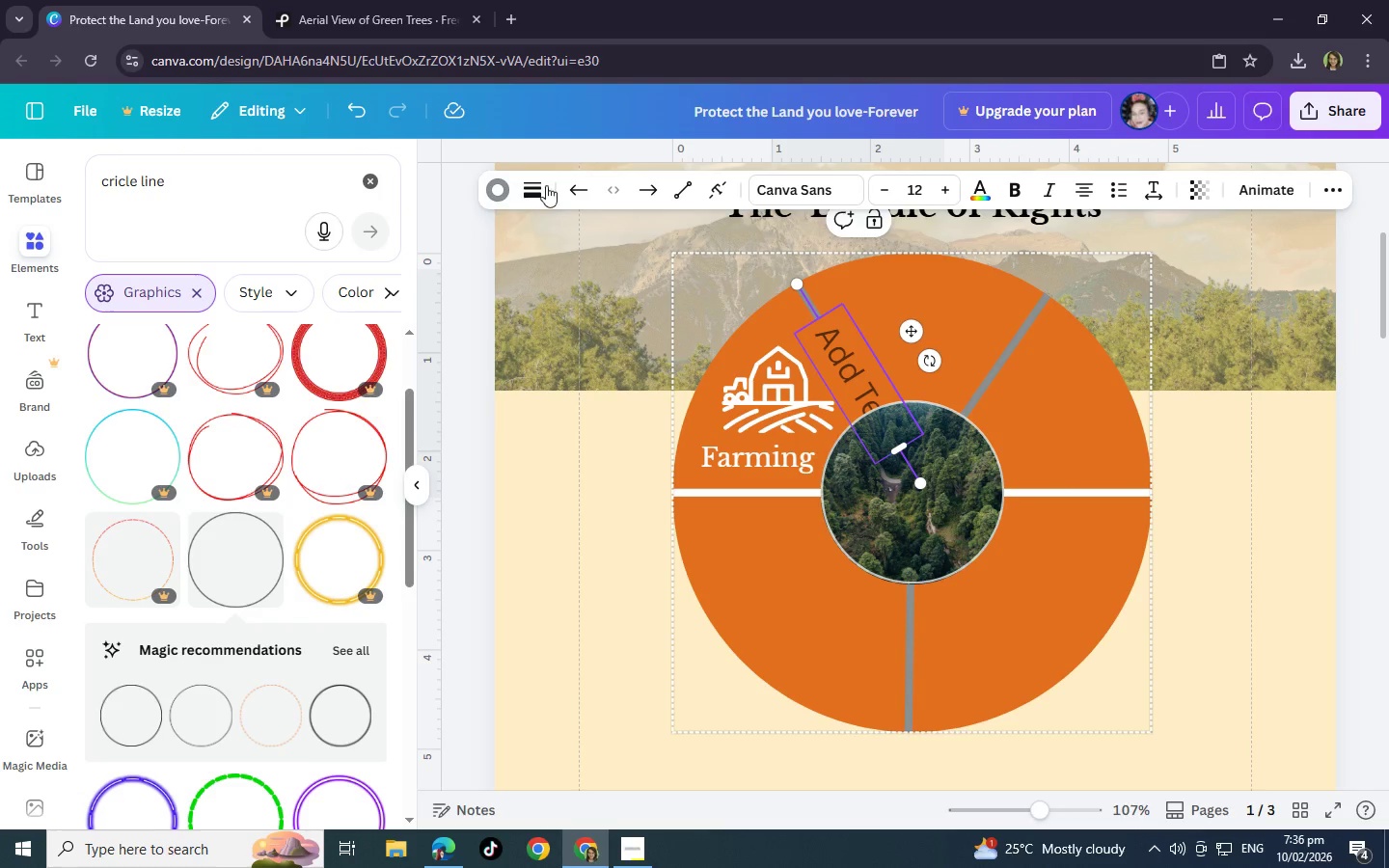 
left_click([494, 185])
 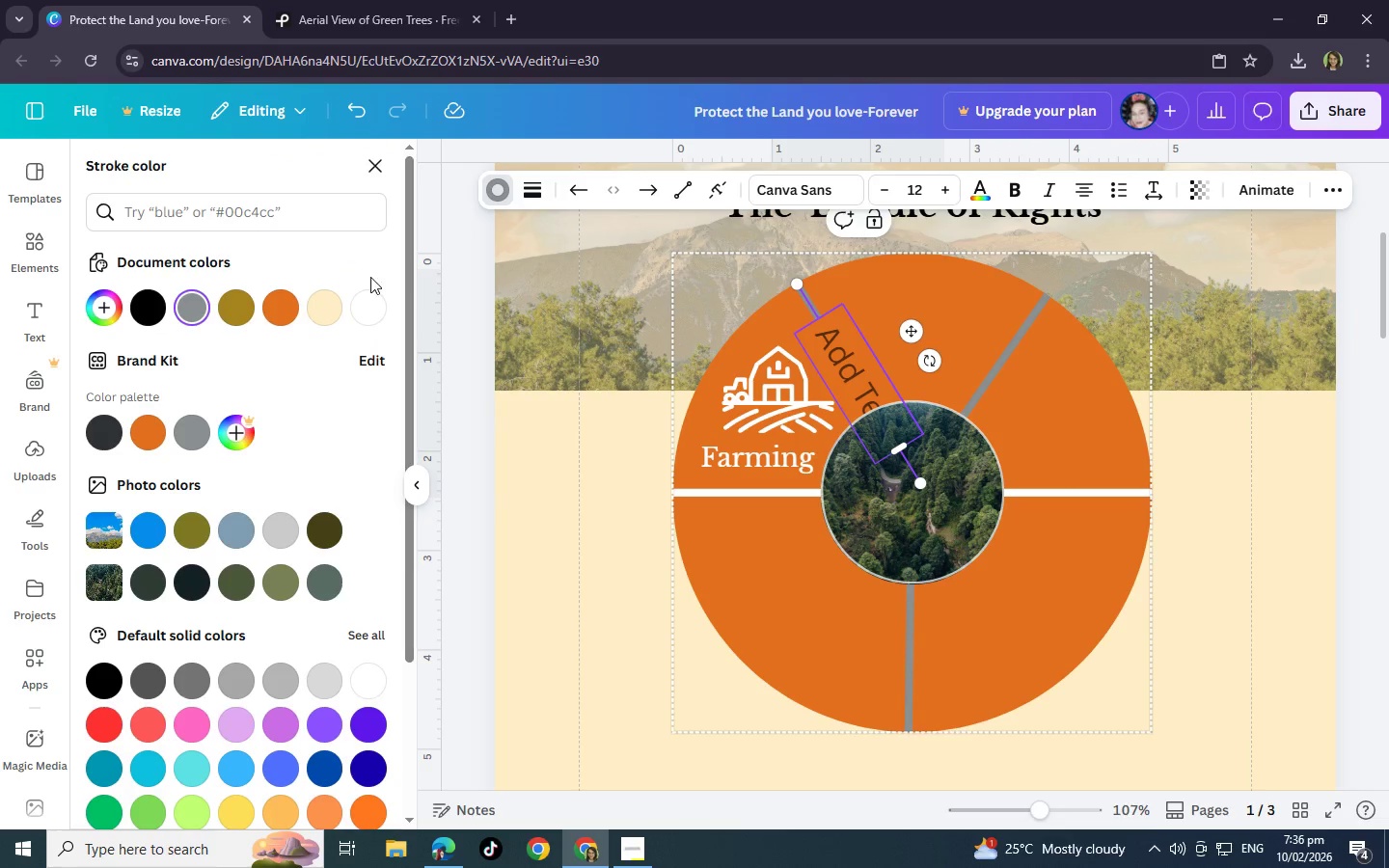 
left_click([368, 314])
 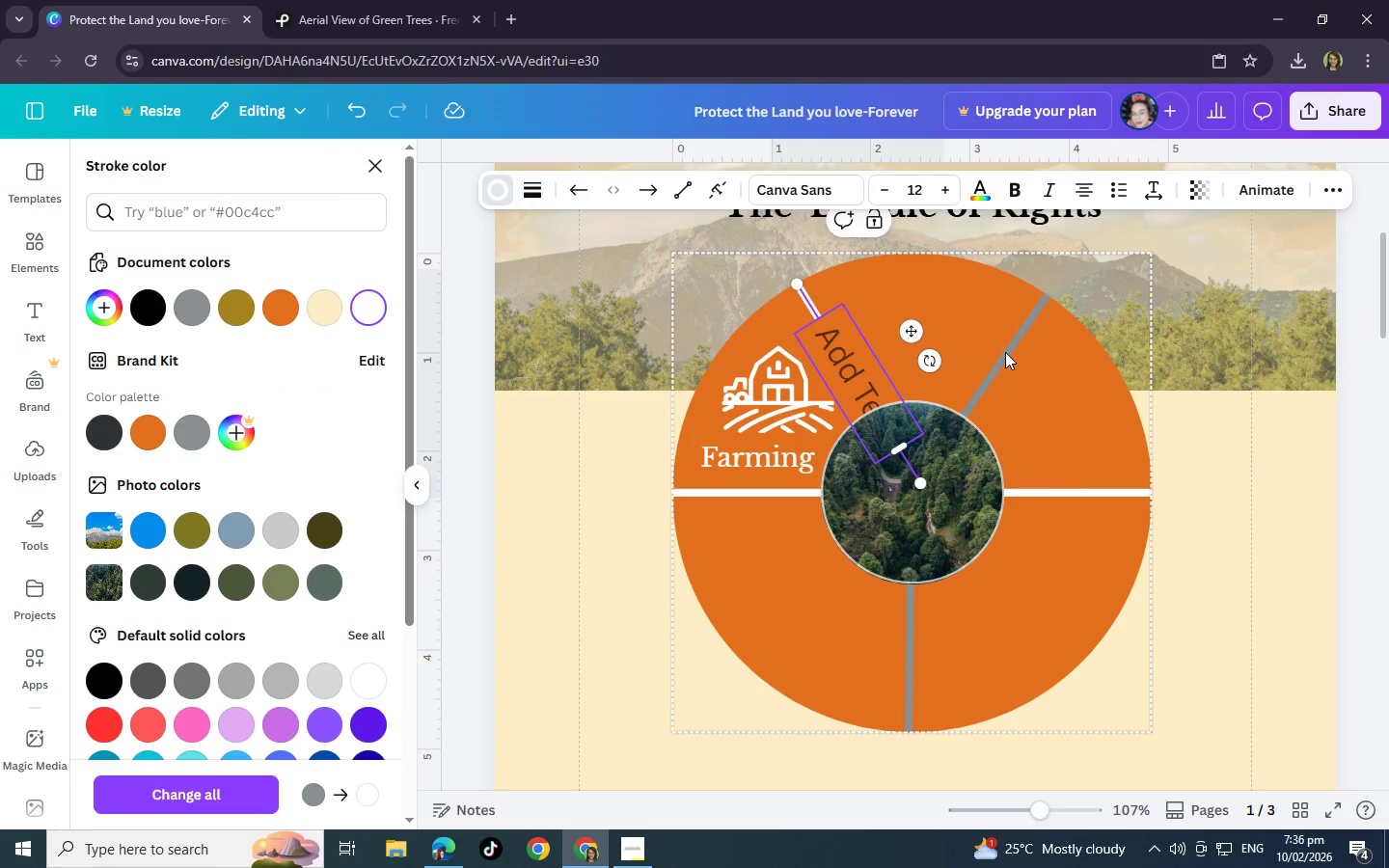 
left_click([1005, 352])
 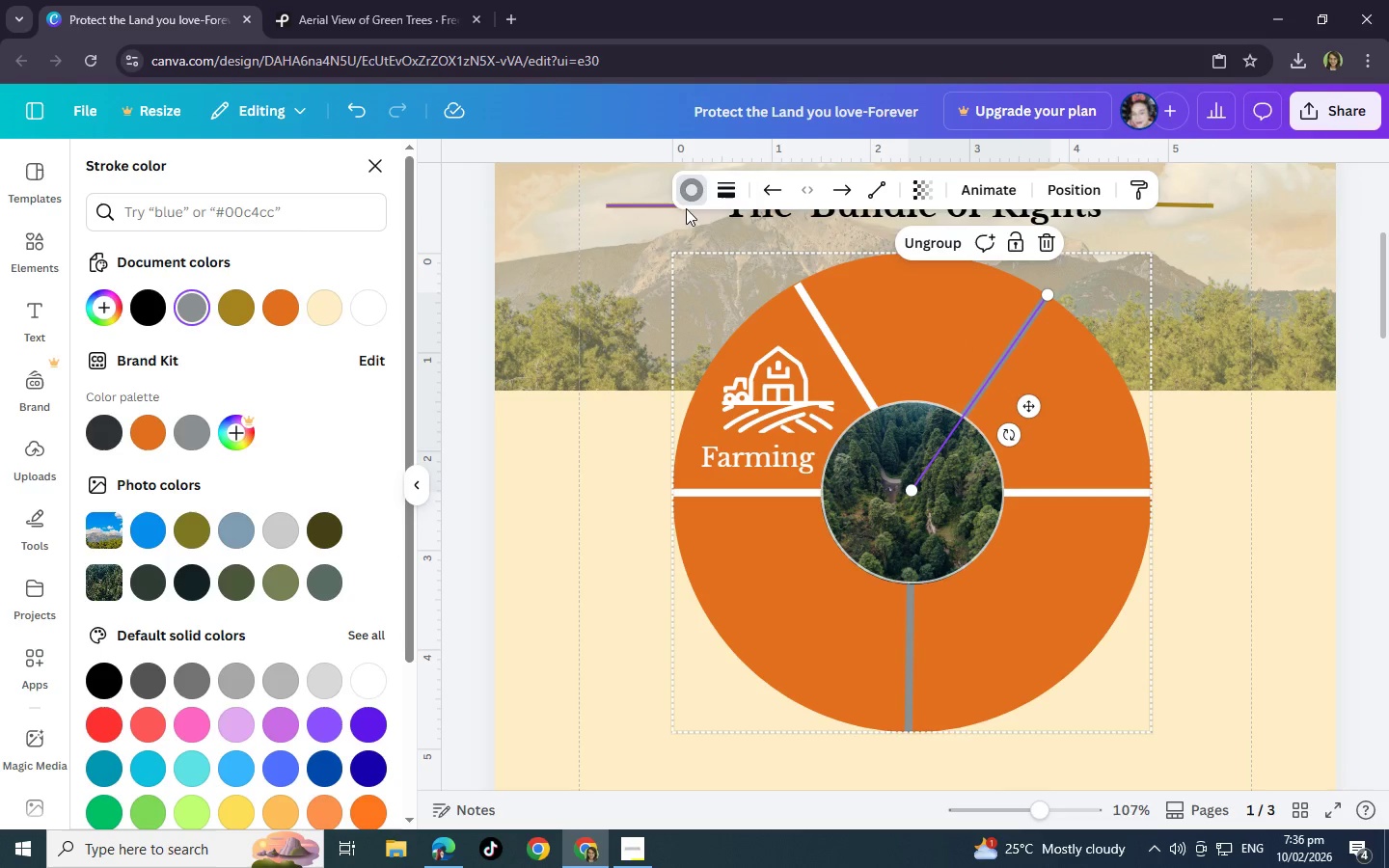 
left_click([687, 191])
 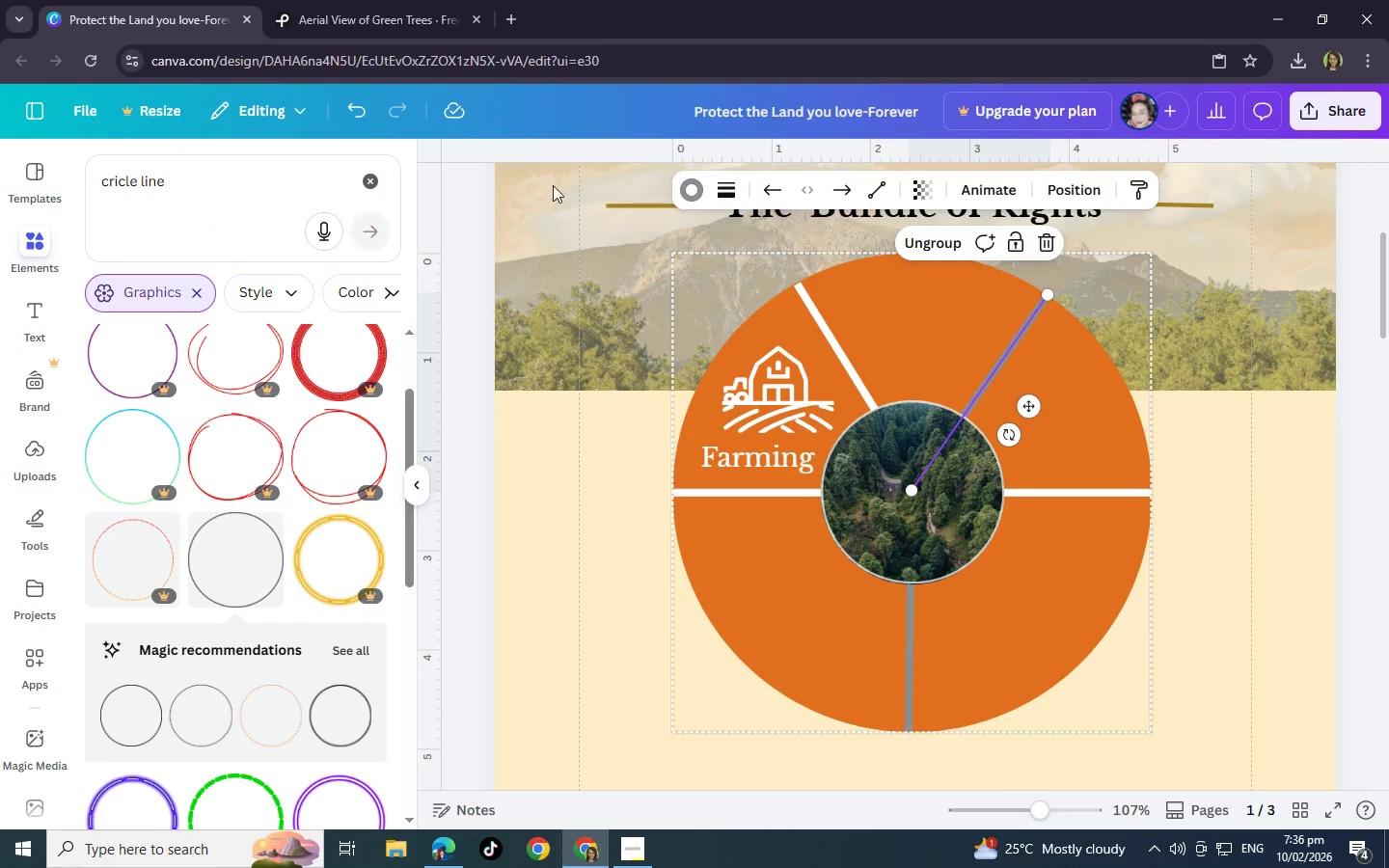 
left_click([695, 185])
 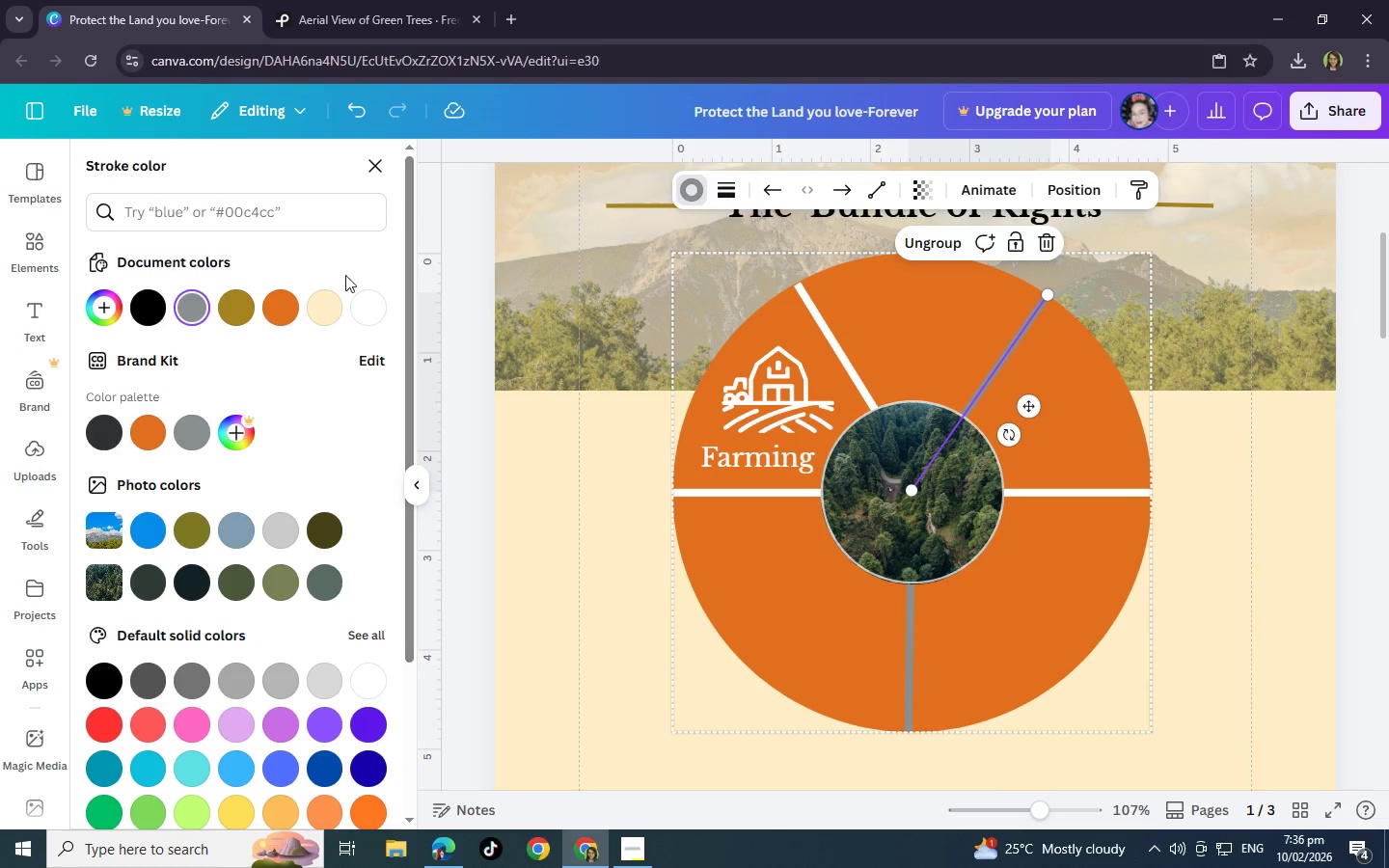 
left_click([365, 301])
 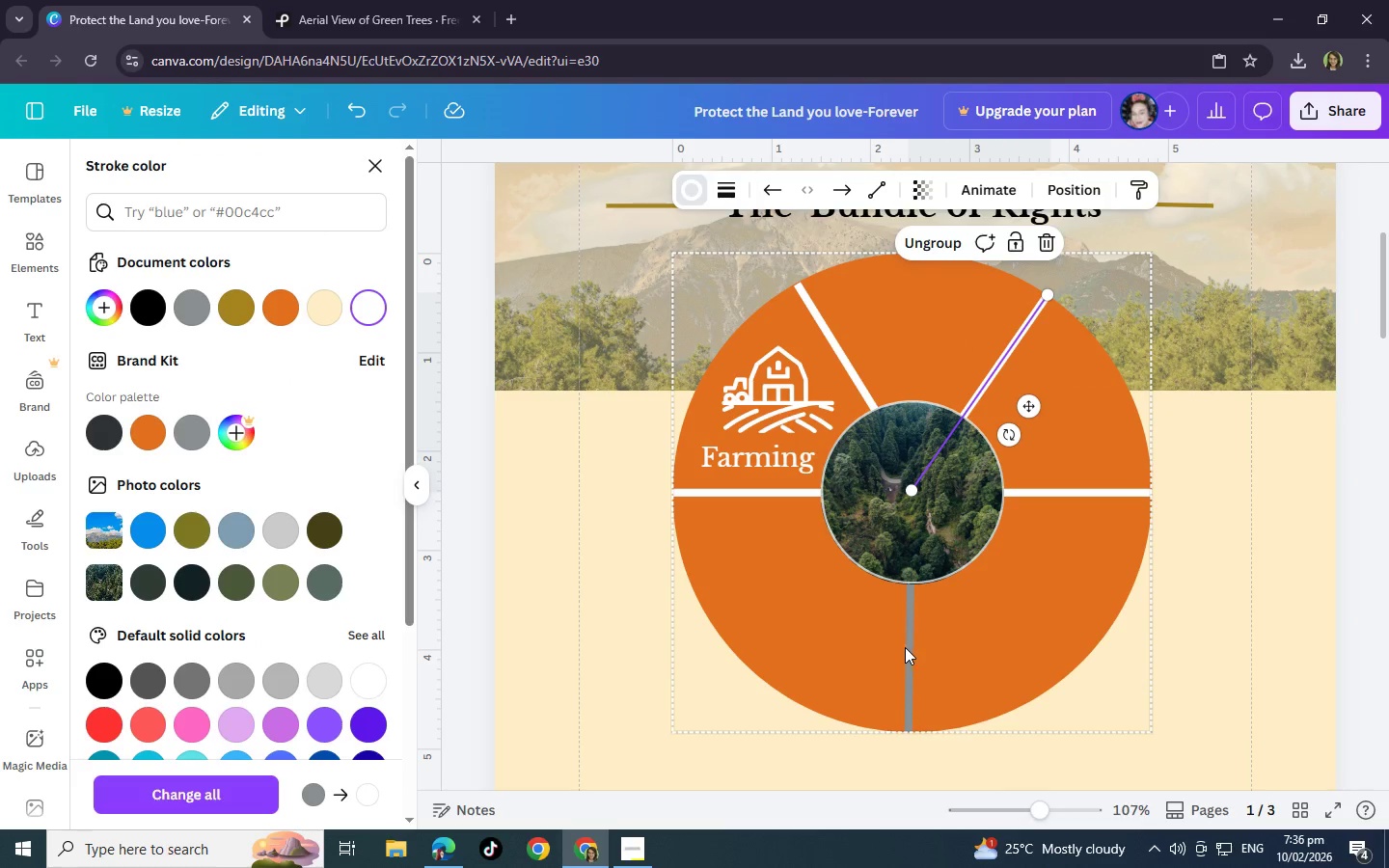 
left_click([910, 649])
 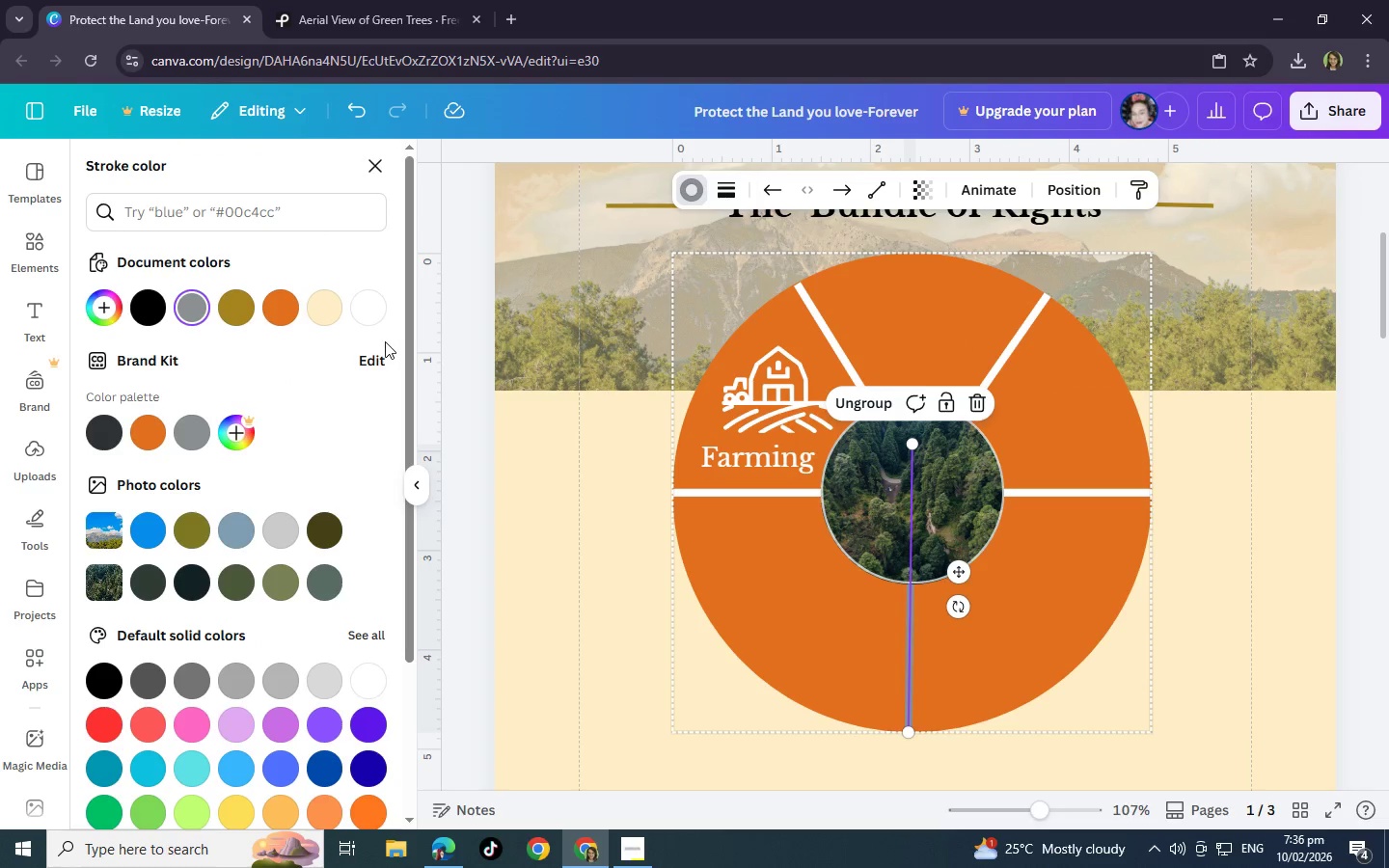 
left_click([368, 310])
 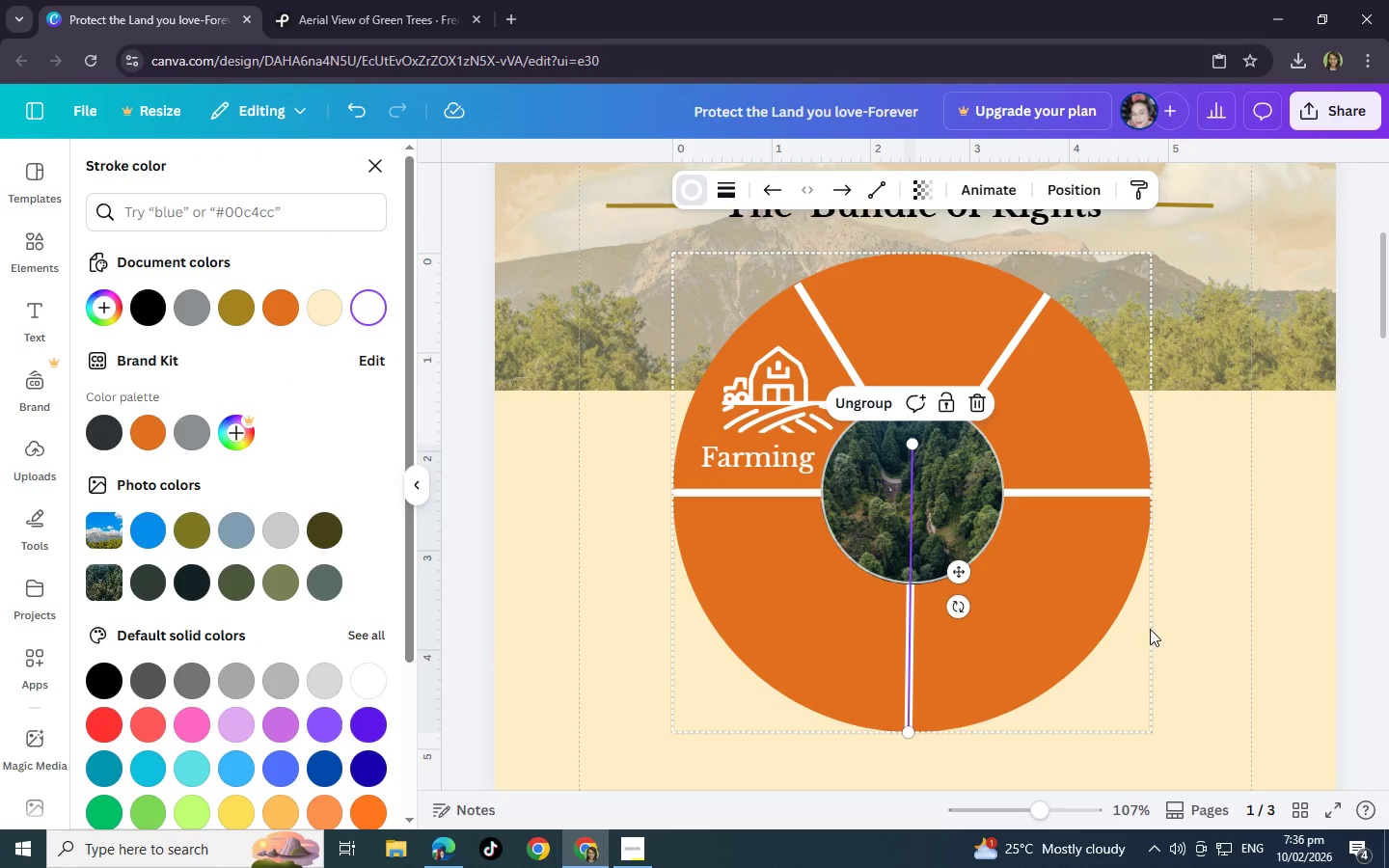 
left_click([1171, 621])
 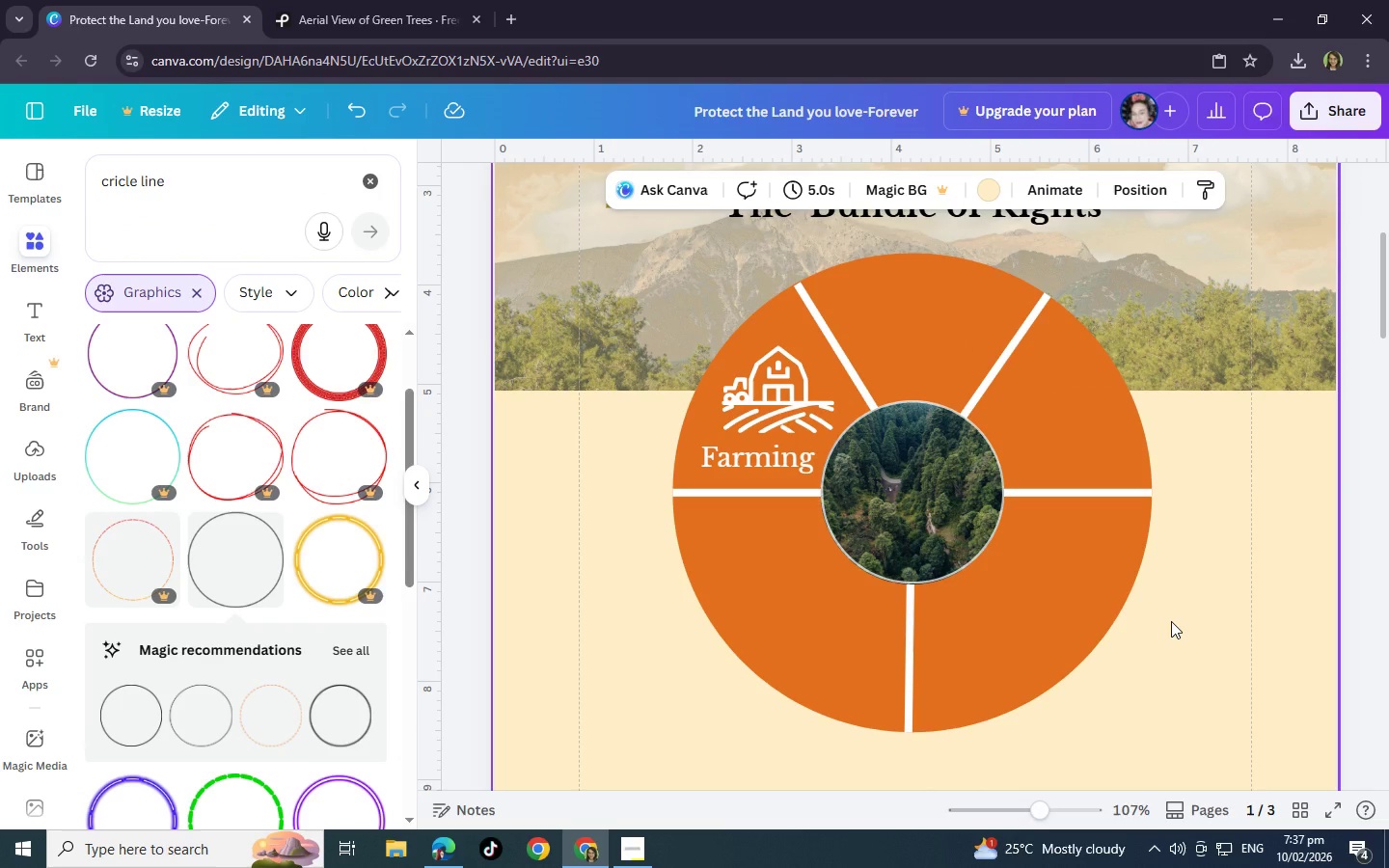 
wait(9.05)
 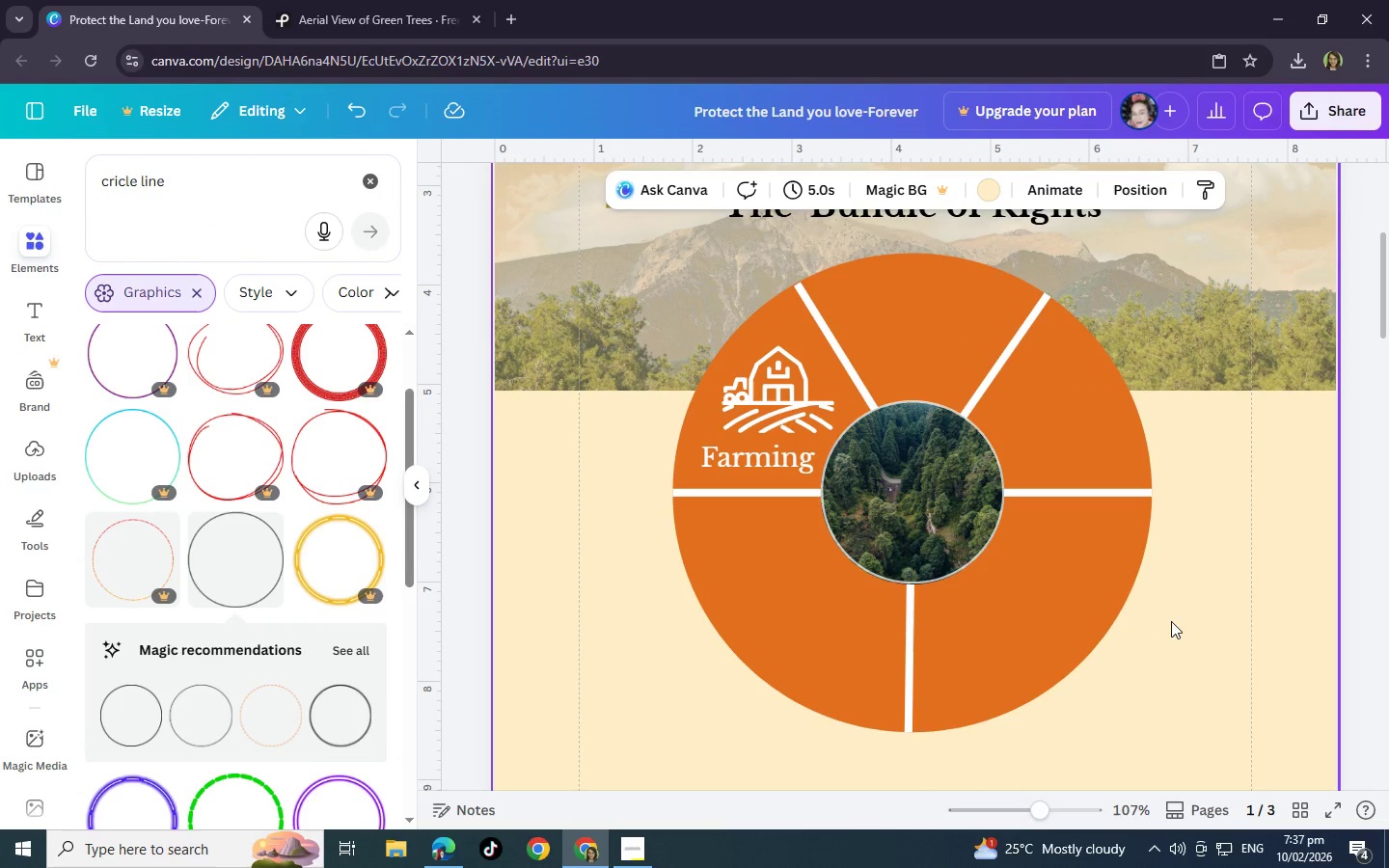 
left_click_drag(start_coordinate=[242, 169], to_coordinate=[90, 184])
 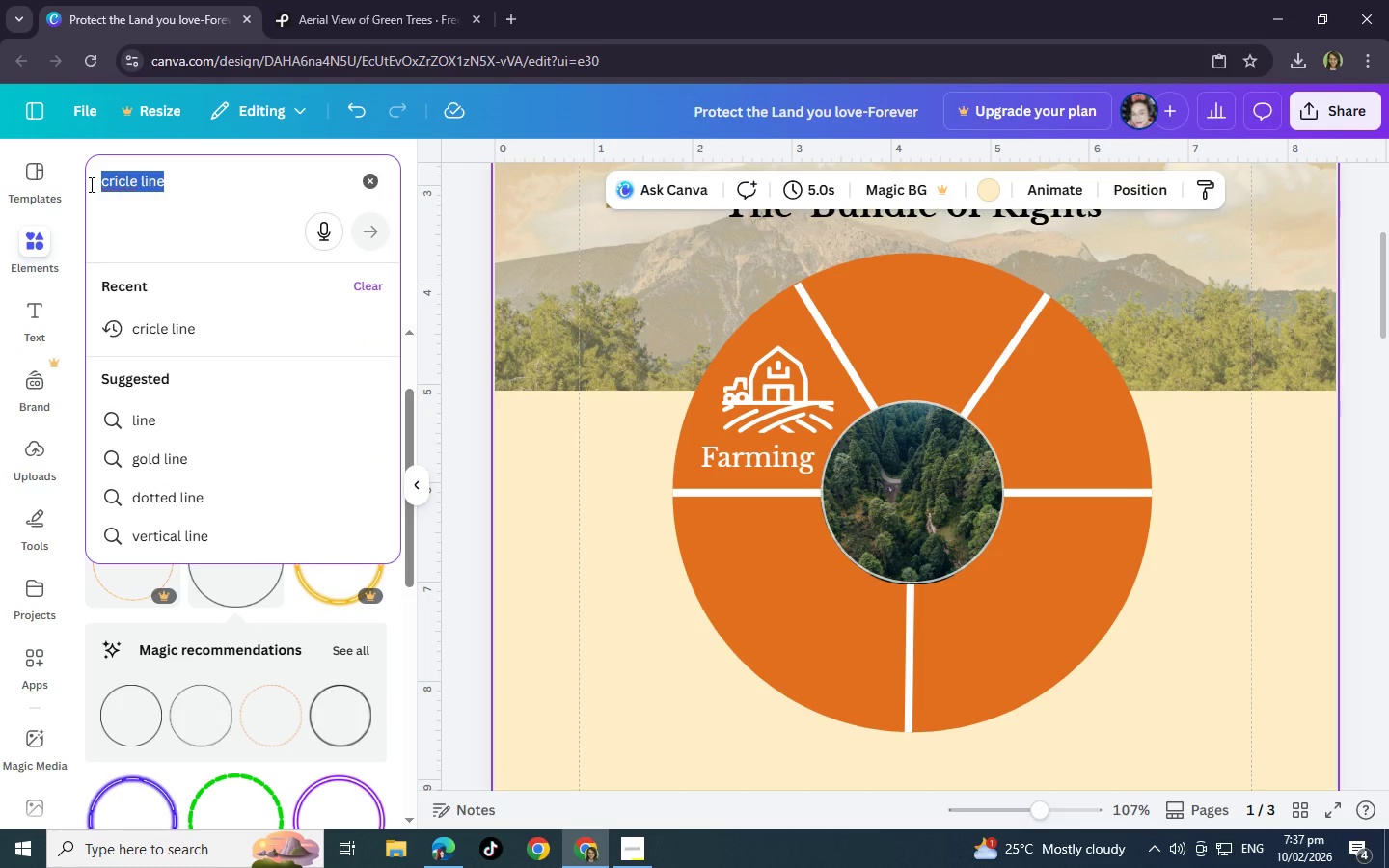 
key(Backspace)
type(timber icon)
 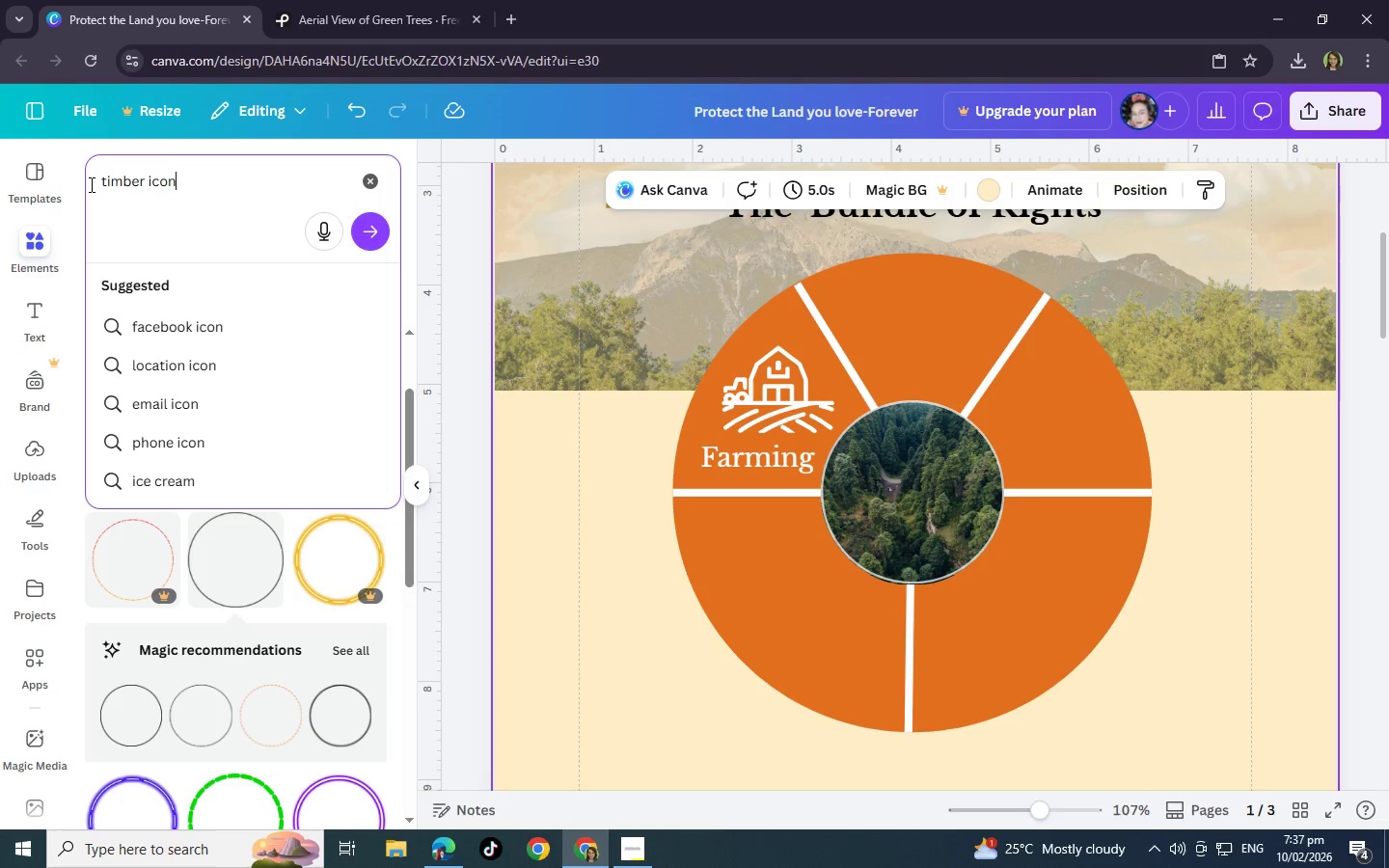 
key(Enter)
 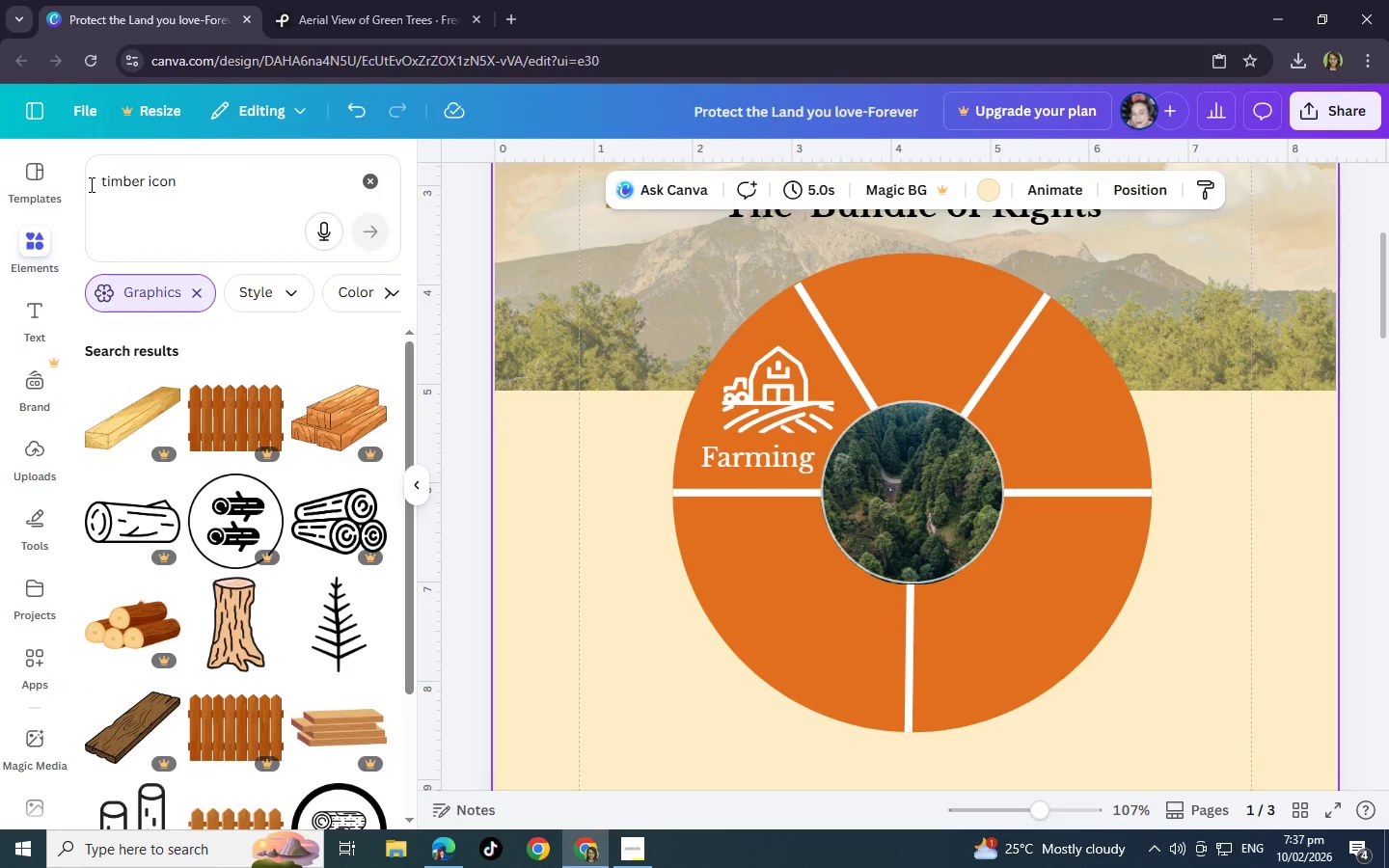 
scroll: coordinate [261, 437], scroll_direction: down, amount: 17.0
 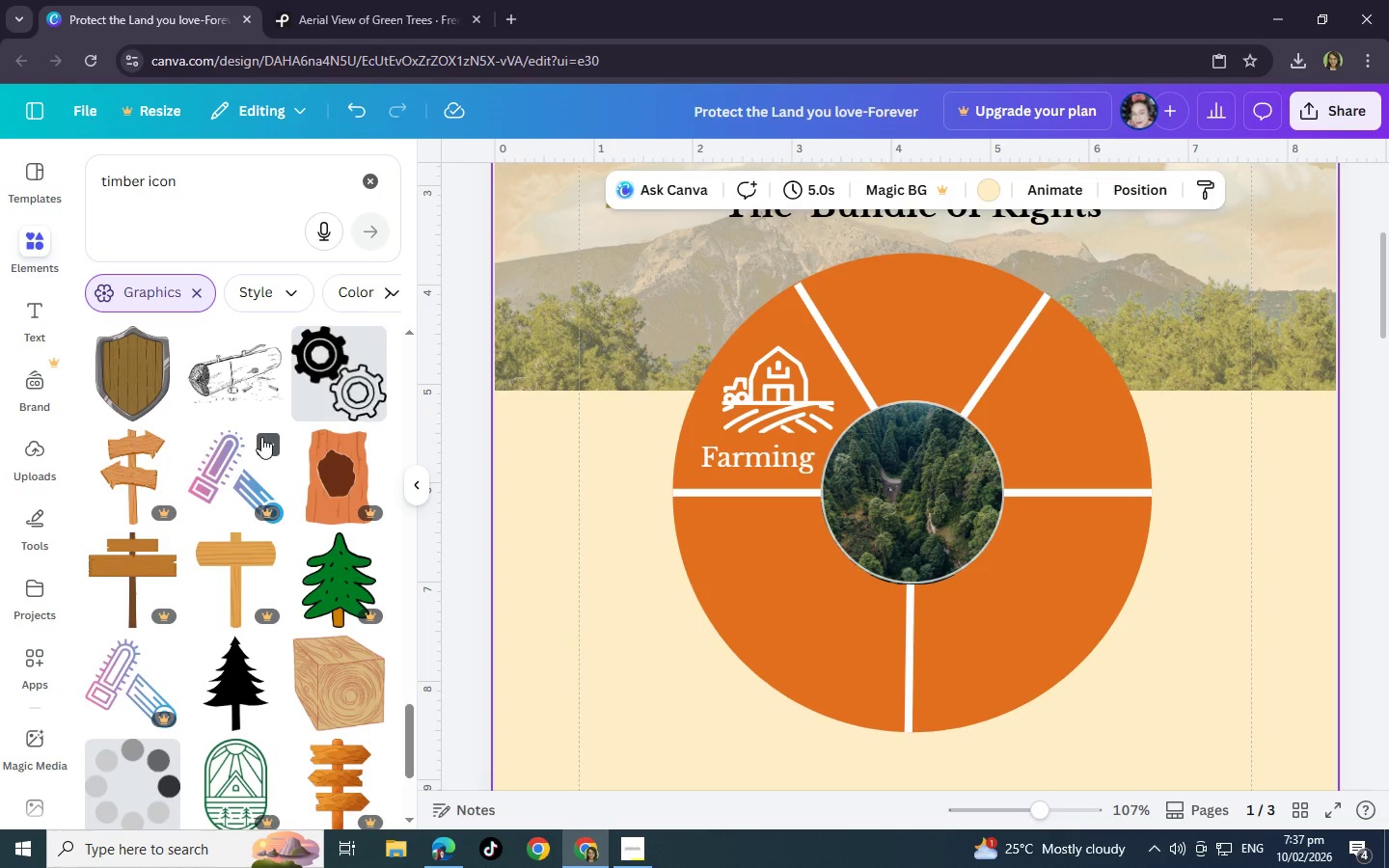 
scroll: coordinate [261, 437], scroll_direction: down, amount: 5.0
 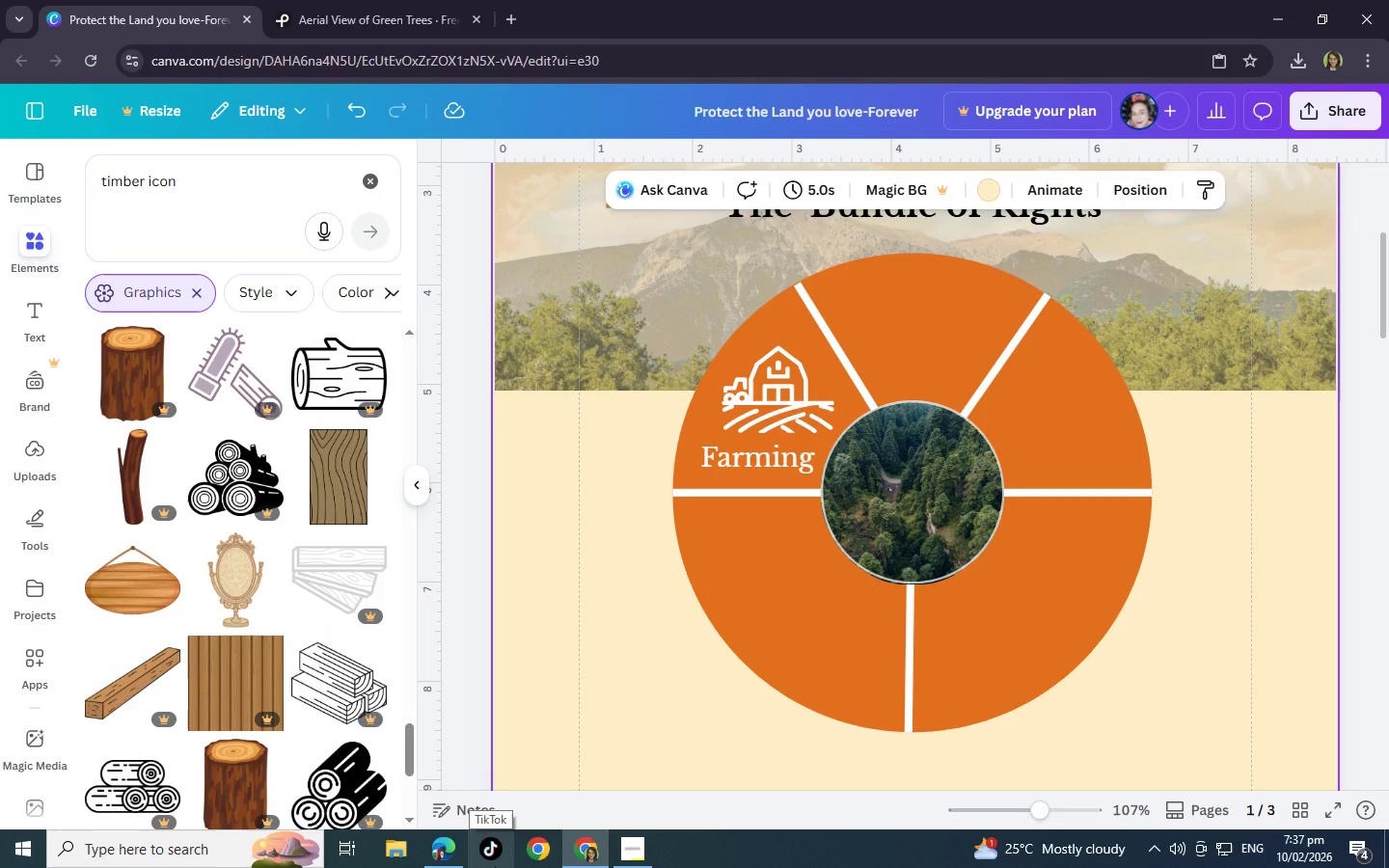 
wait(13.36)
 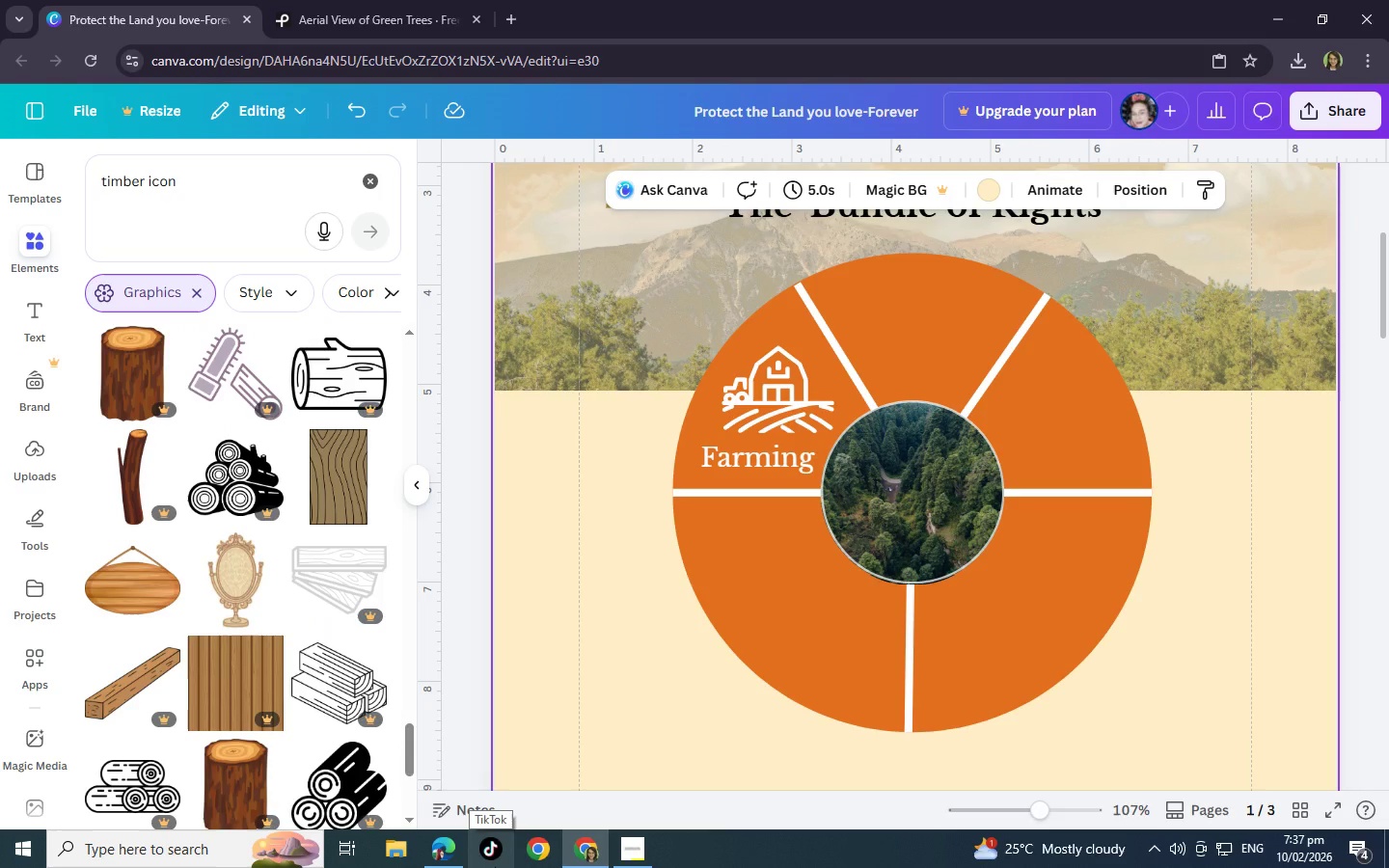 
scroll: coordinate [317, 585], scroll_direction: down, amount: 11.0
 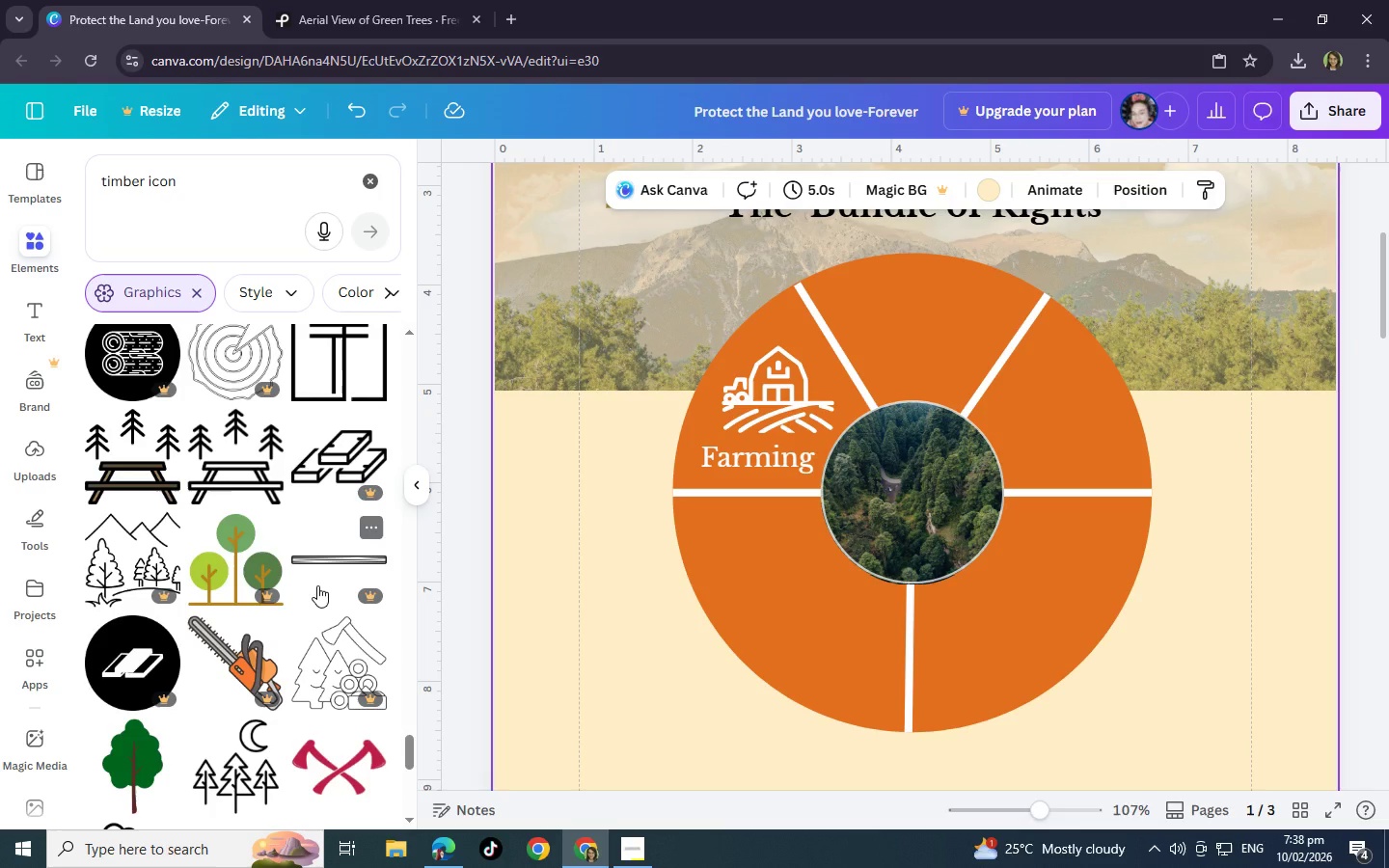 
wait(6.64)
 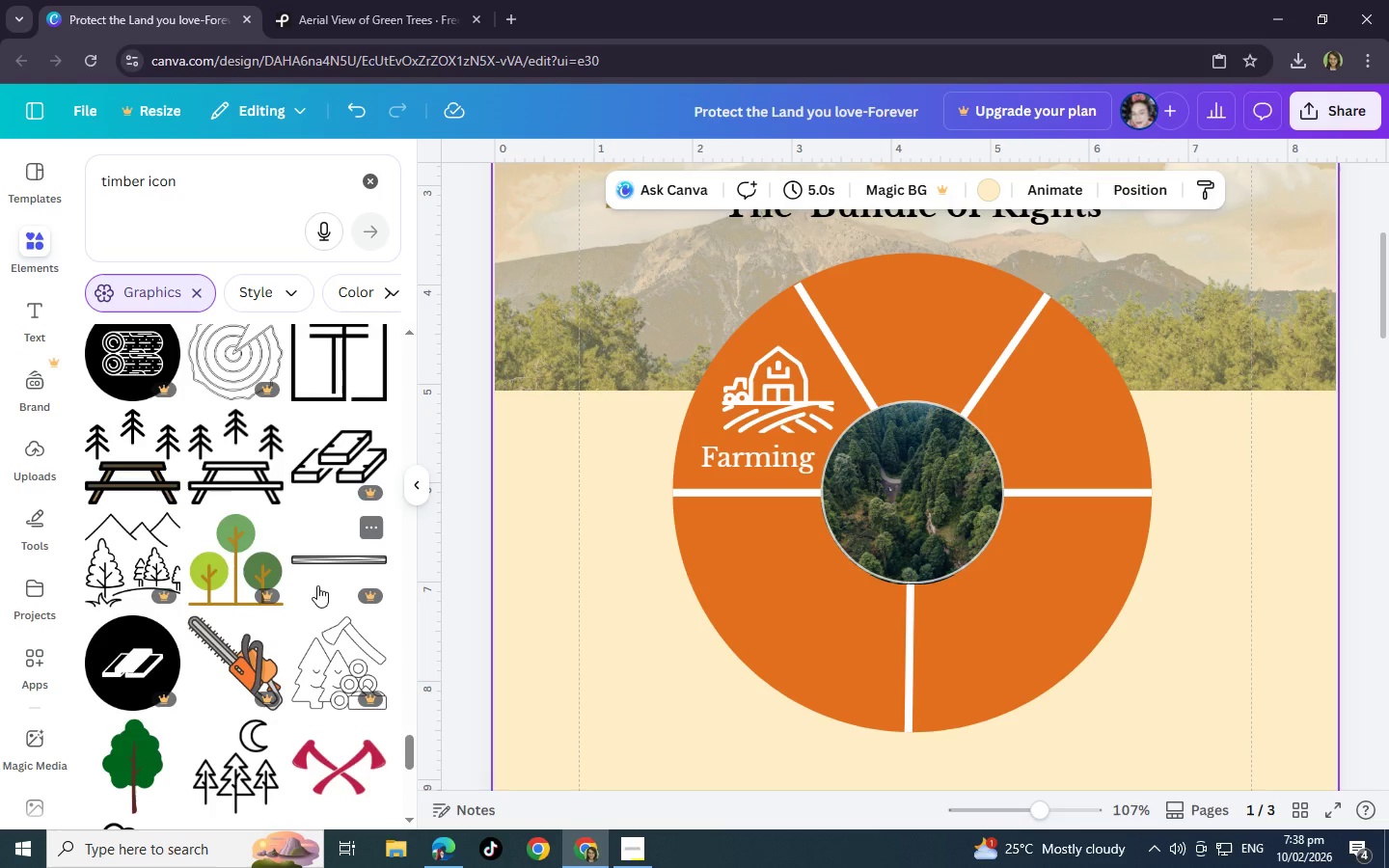 
left_click([245, 473])
 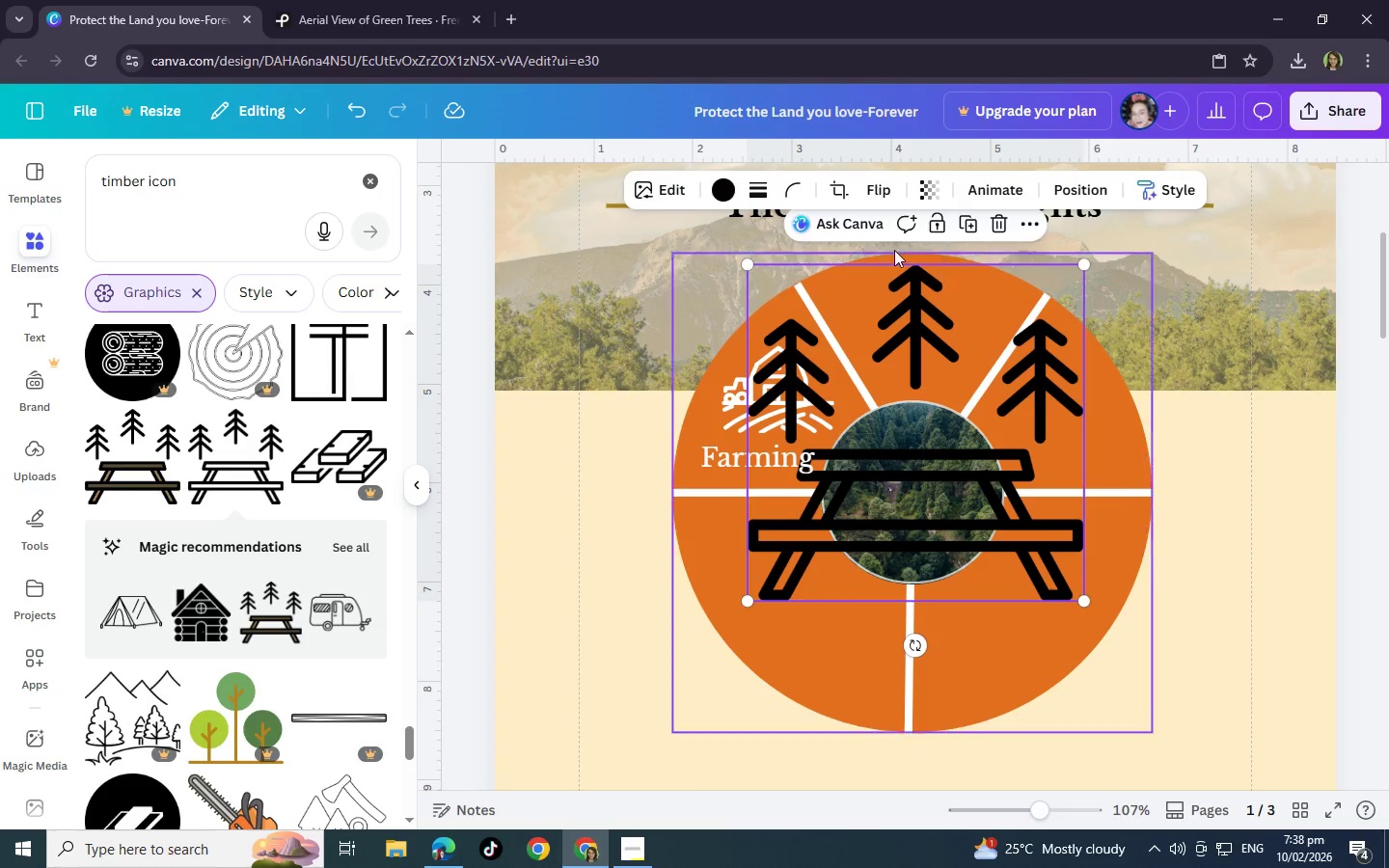 
left_click([719, 184])
 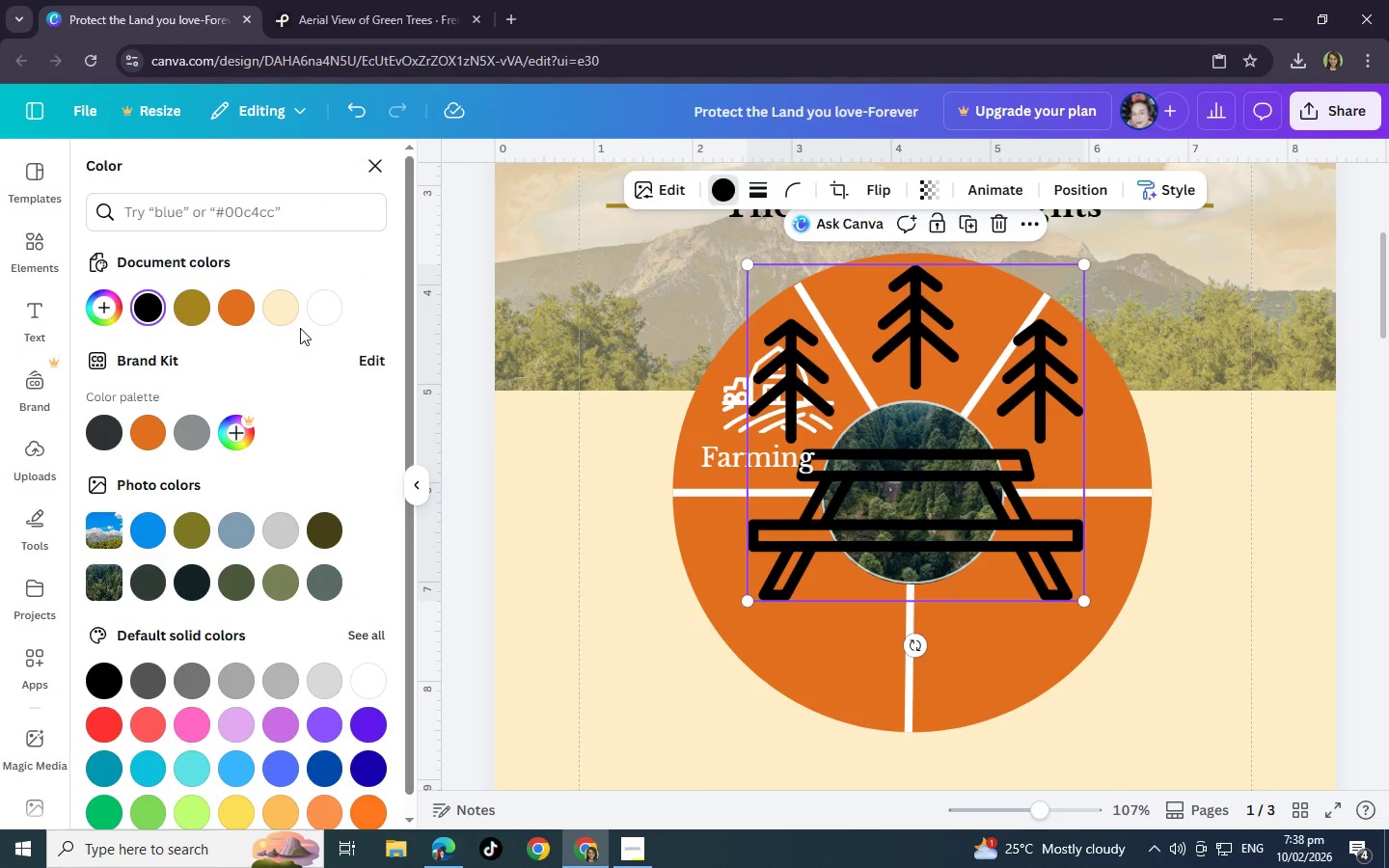 
left_click([318, 312])
 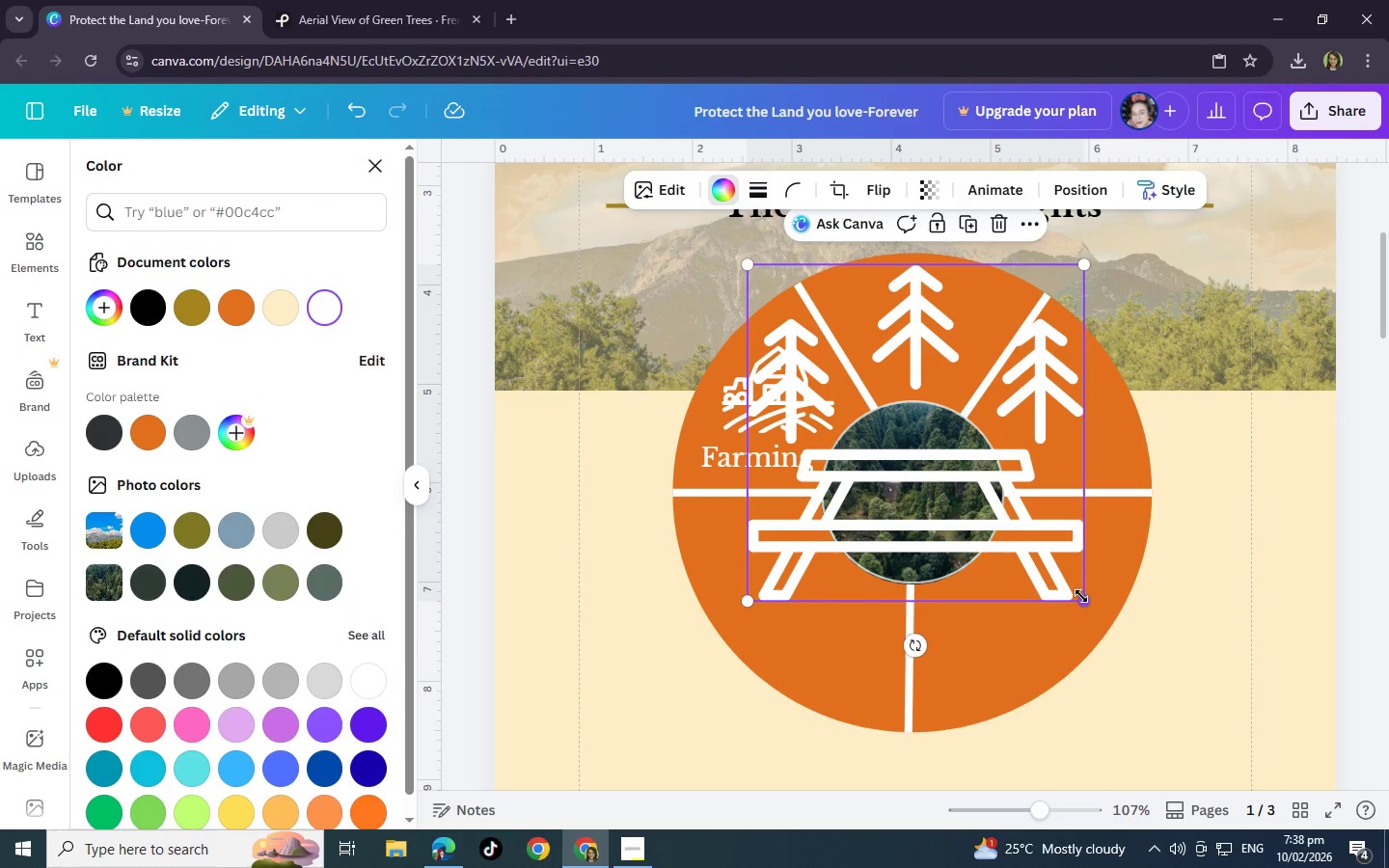 
left_click_drag(start_coordinate=[1083, 594], to_coordinate=[894, 336])
 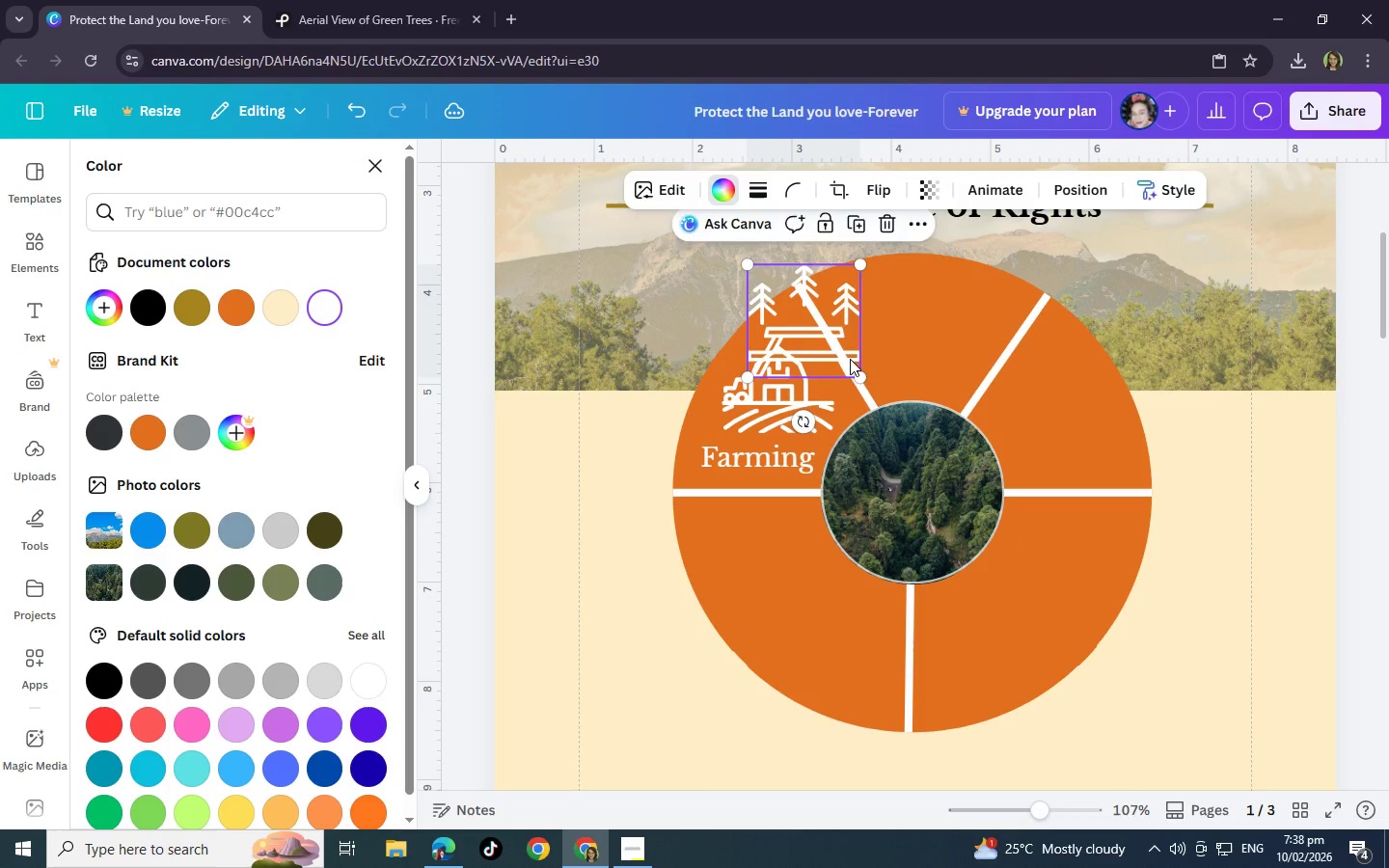 
left_click_drag(start_coordinate=[820, 350], to_coordinate=[1086, 432])
 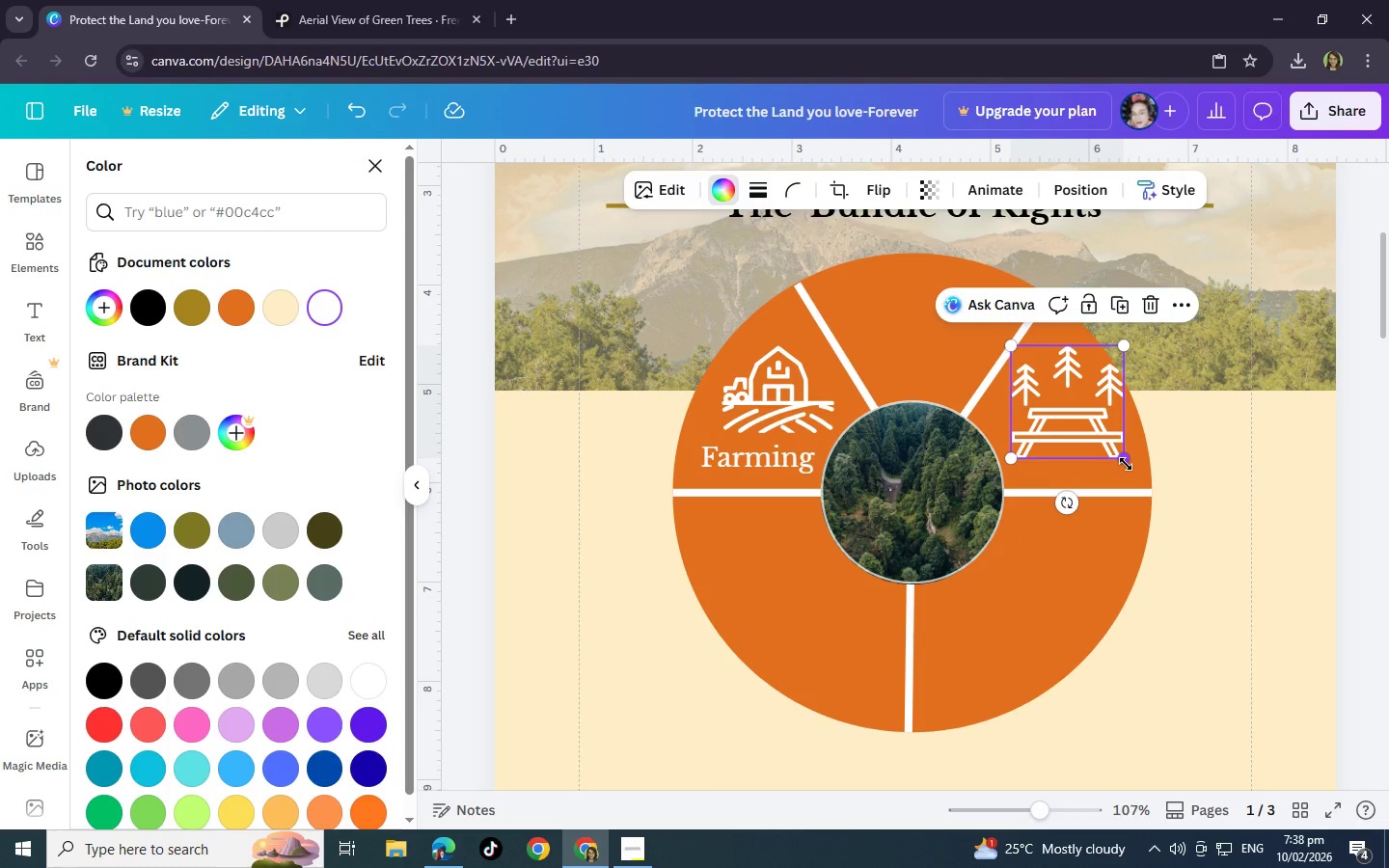 
left_click_drag(start_coordinate=[1126, 464], to_coordinate=[1103, 442])
 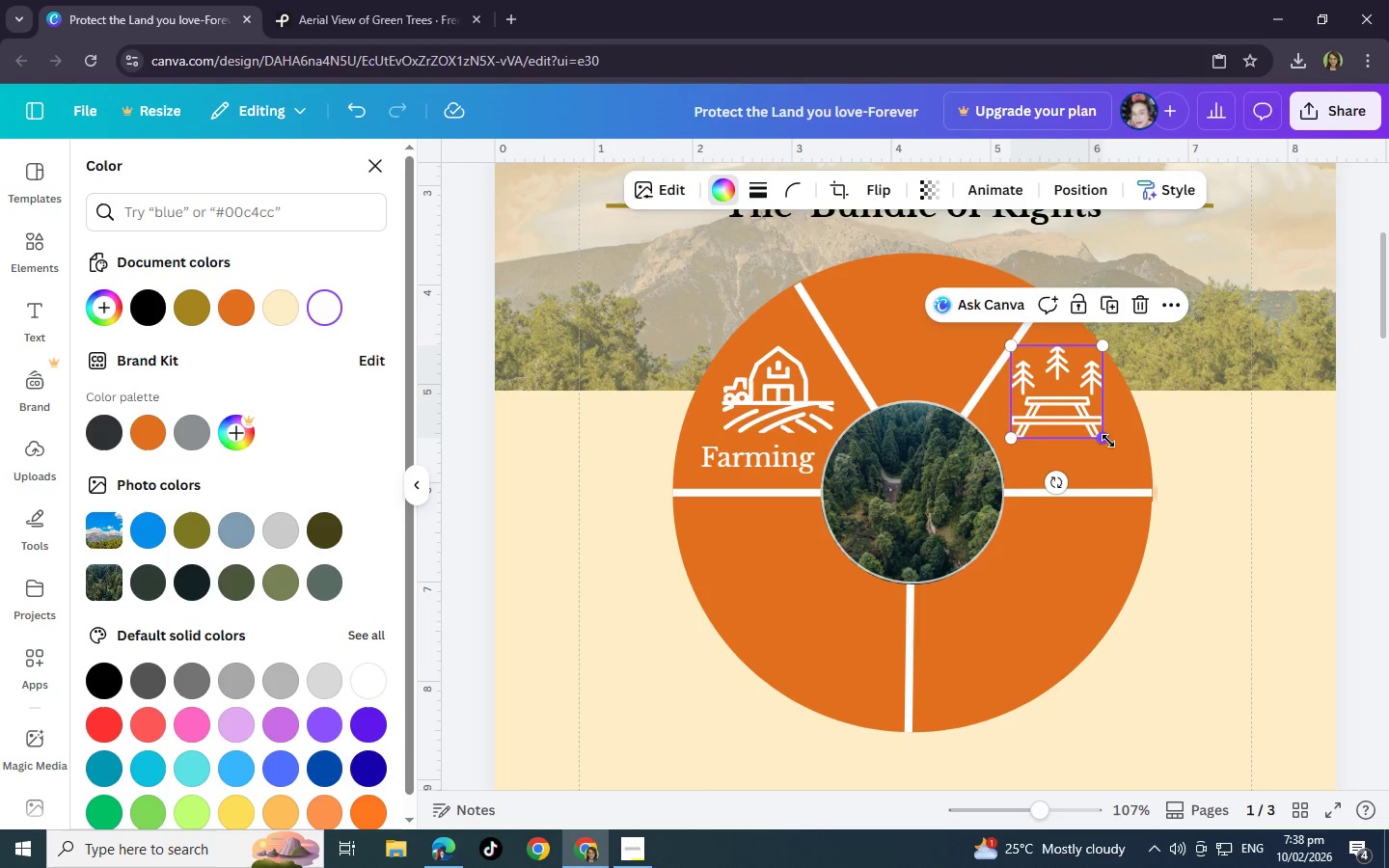 
left_click_drag(start_coordinate=[1107, 441], to_coordinate=[1095, 430])
 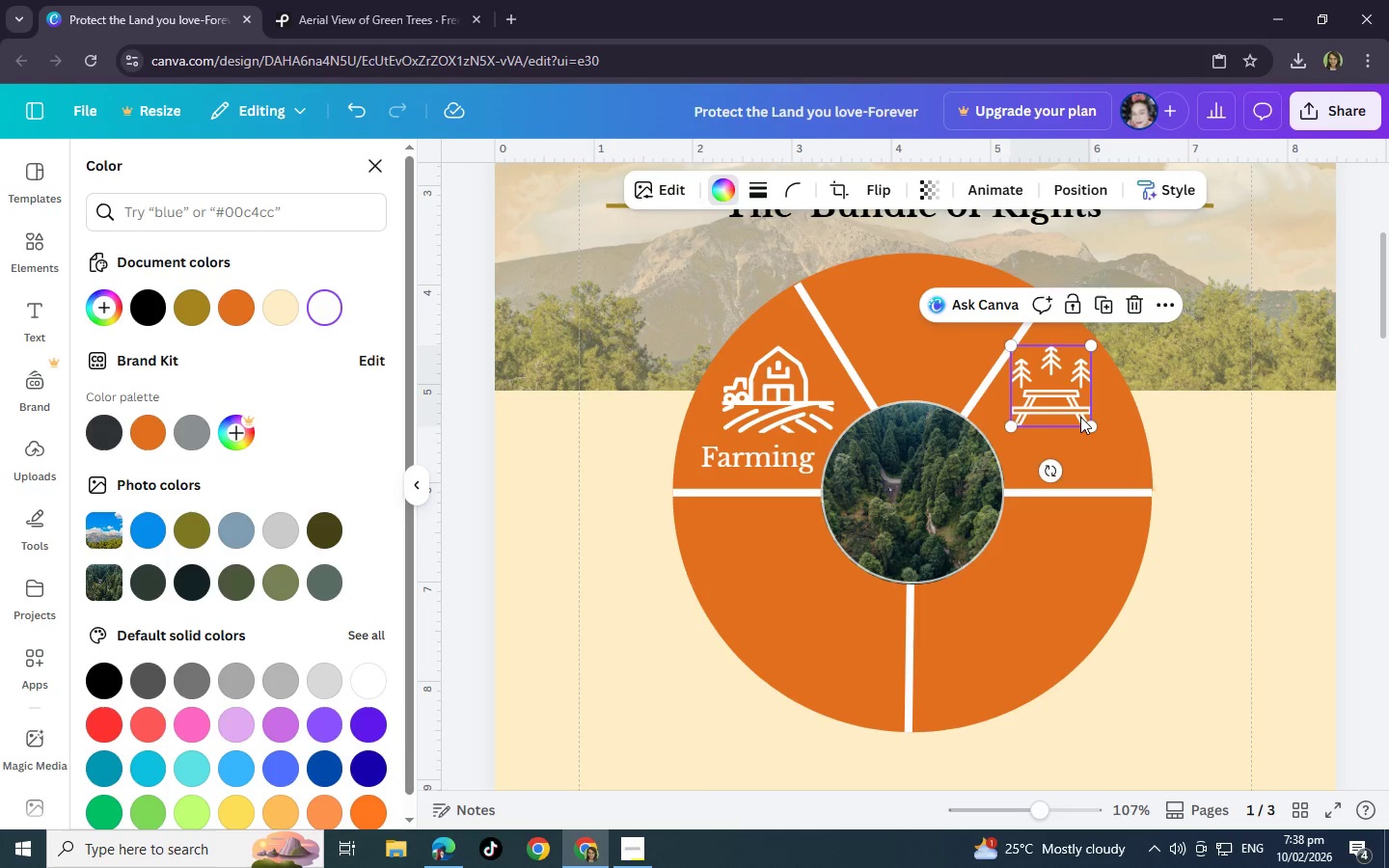 
left_click_drag(start_coordinate=[1080, 417], to_coordinate=[1091, 420])
 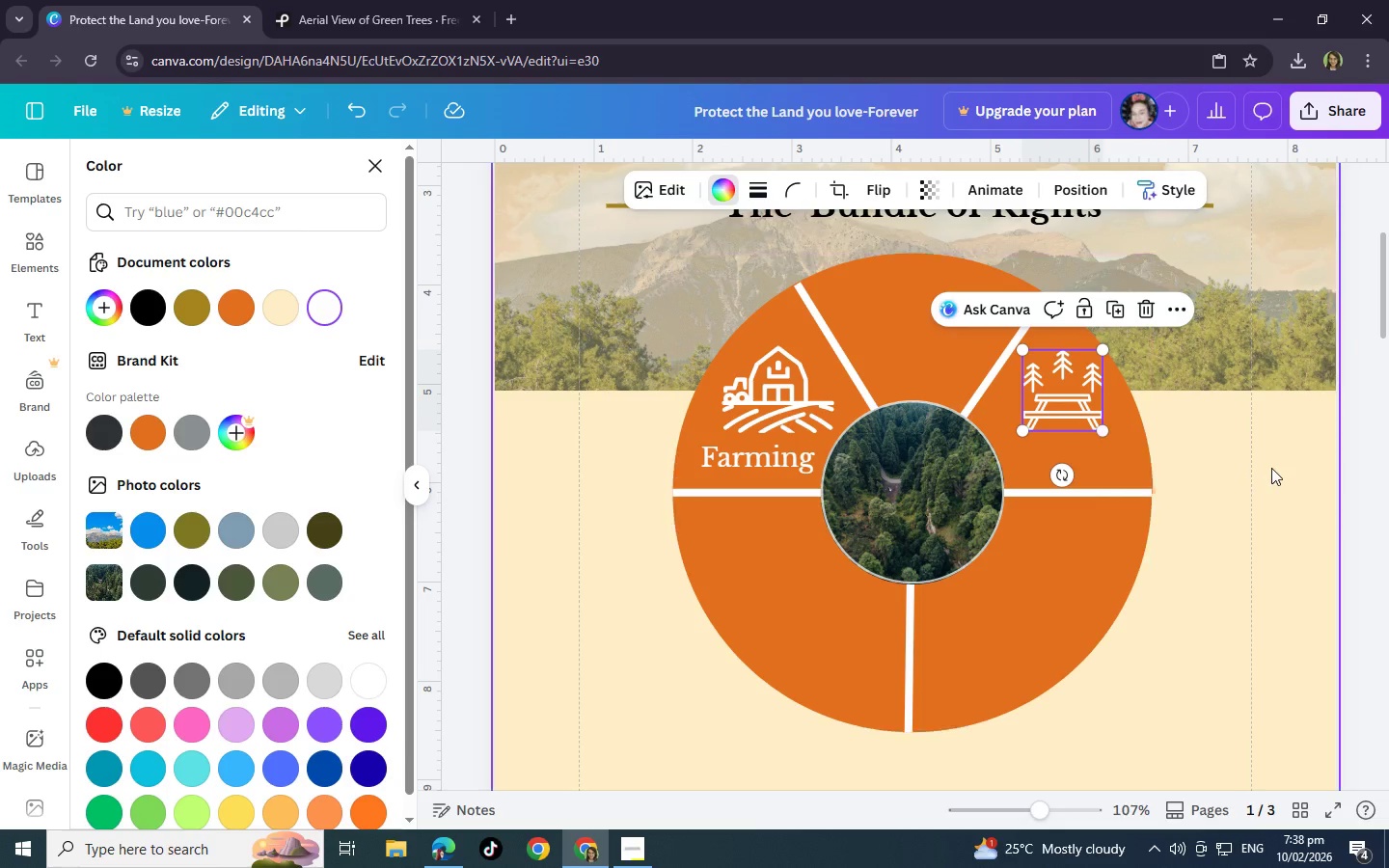 
left_click([1271, 468])
 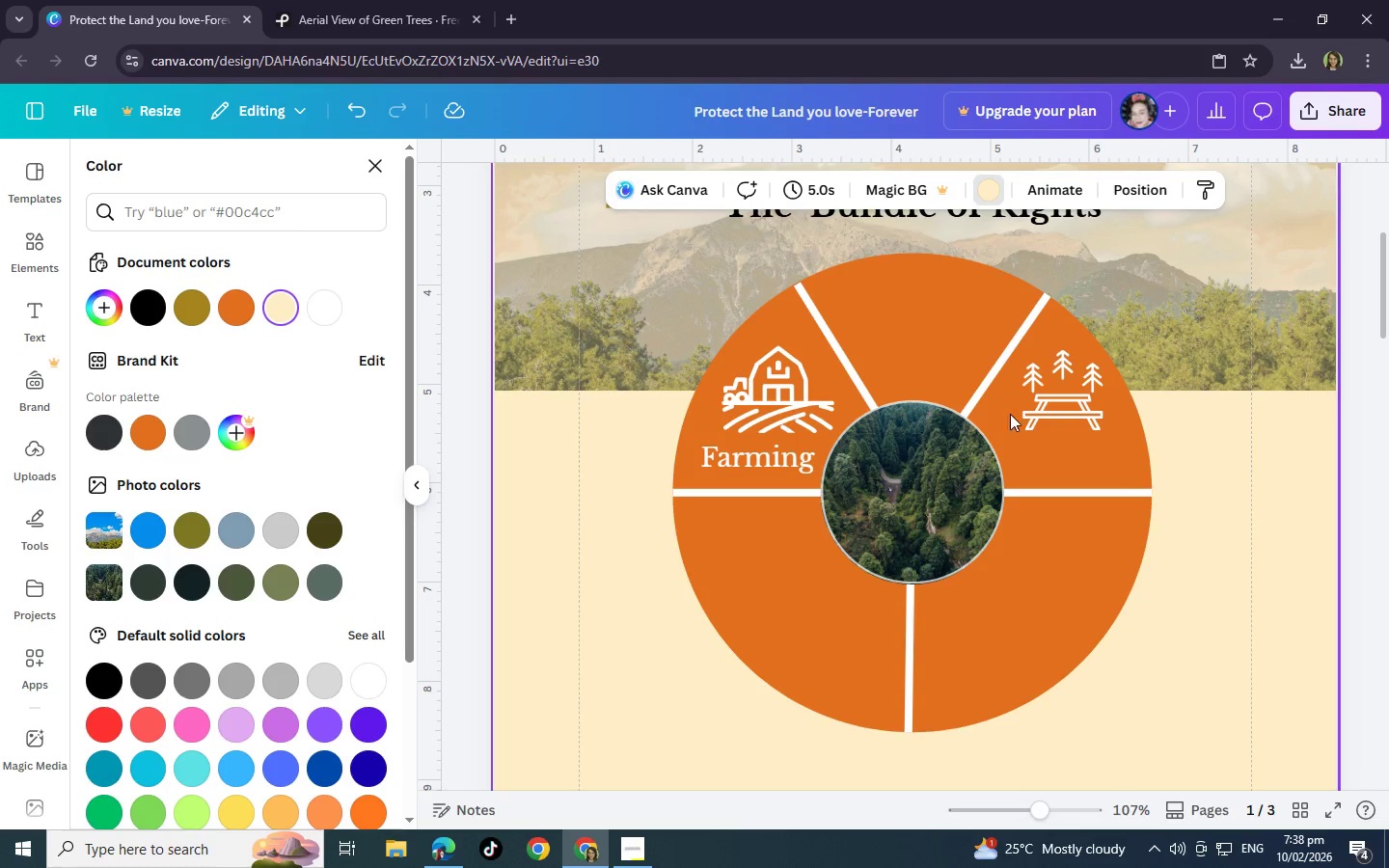 
wait(5.36)
 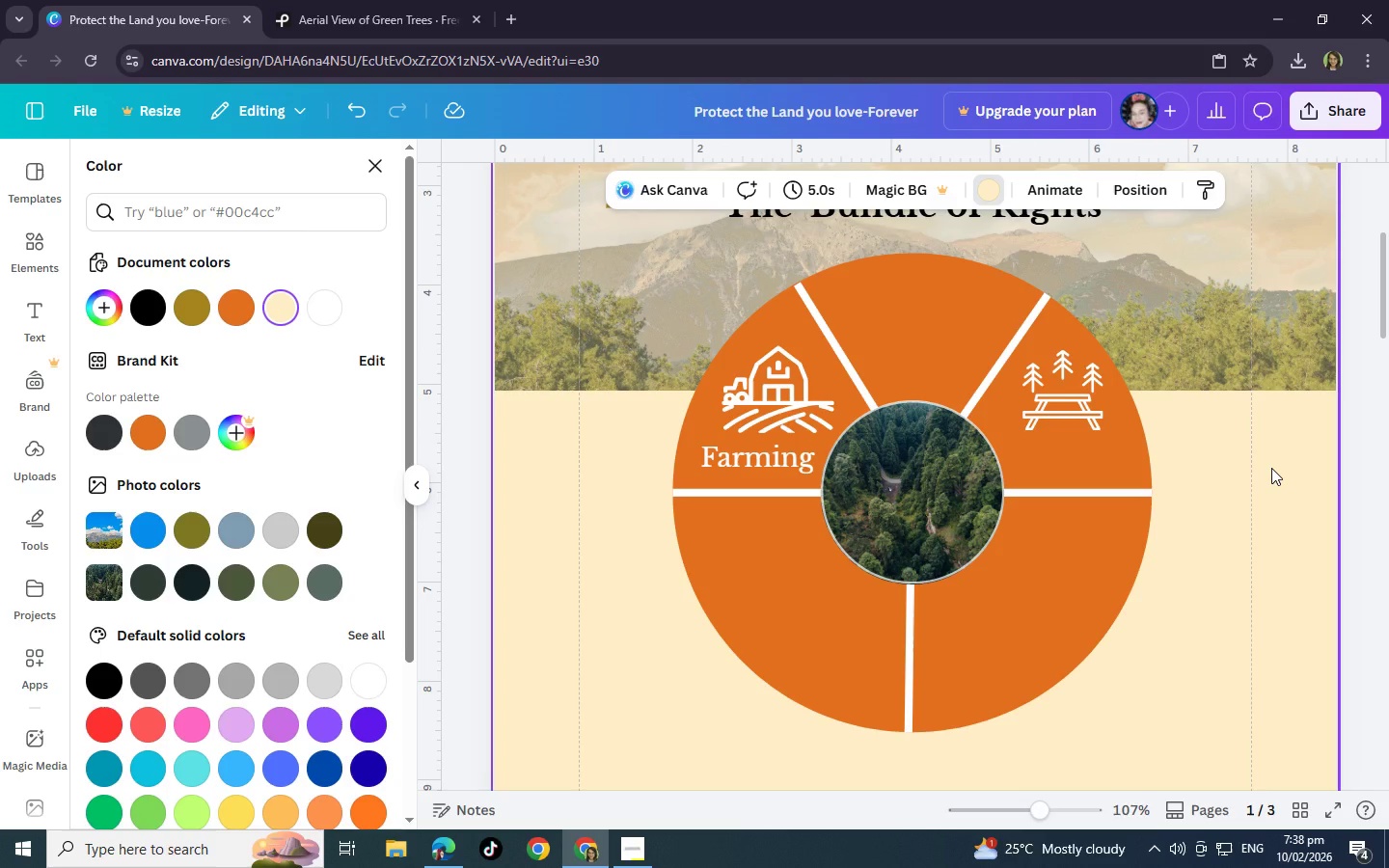 
left_click([775, 458])
 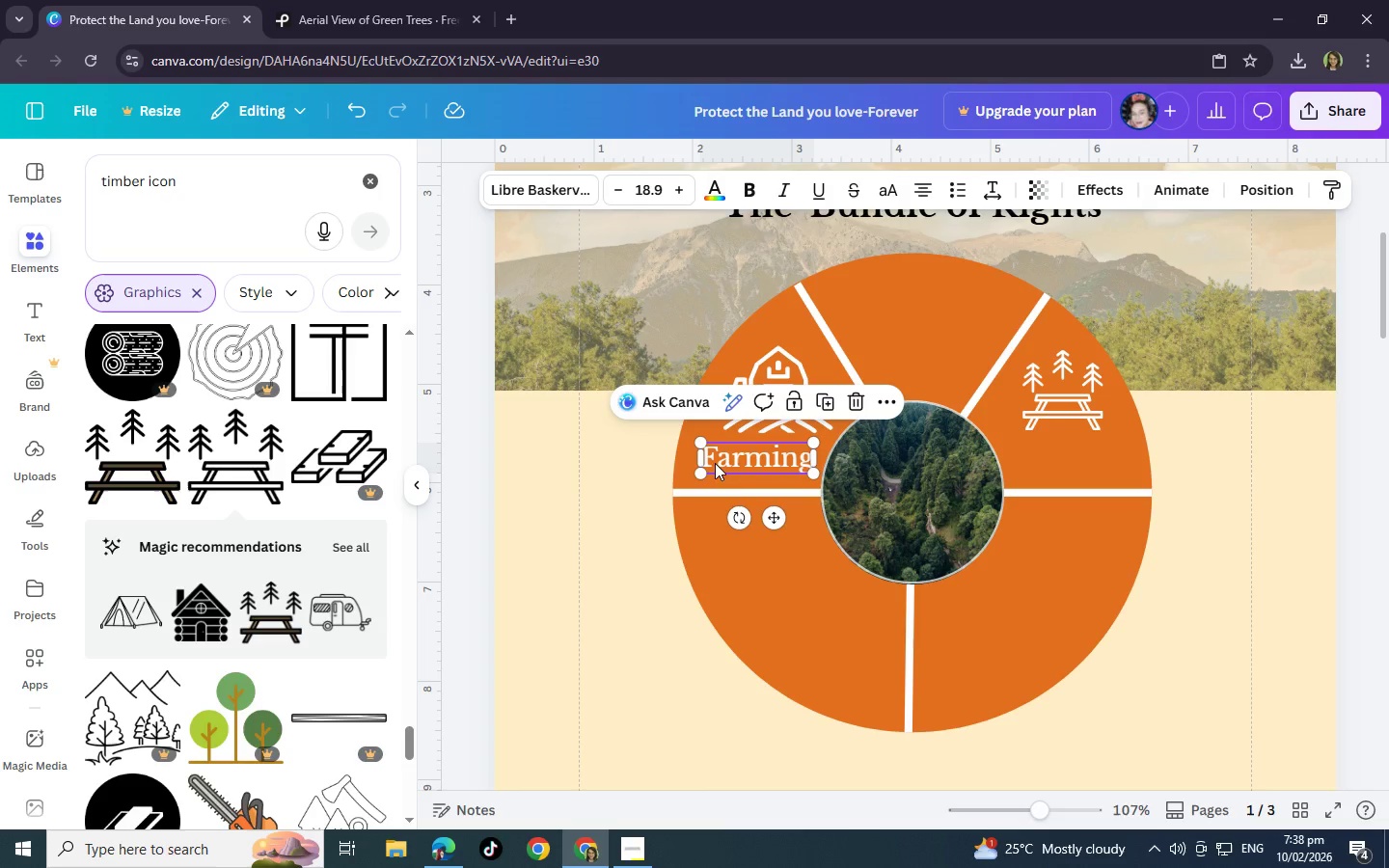 
left_click([704, 460])
 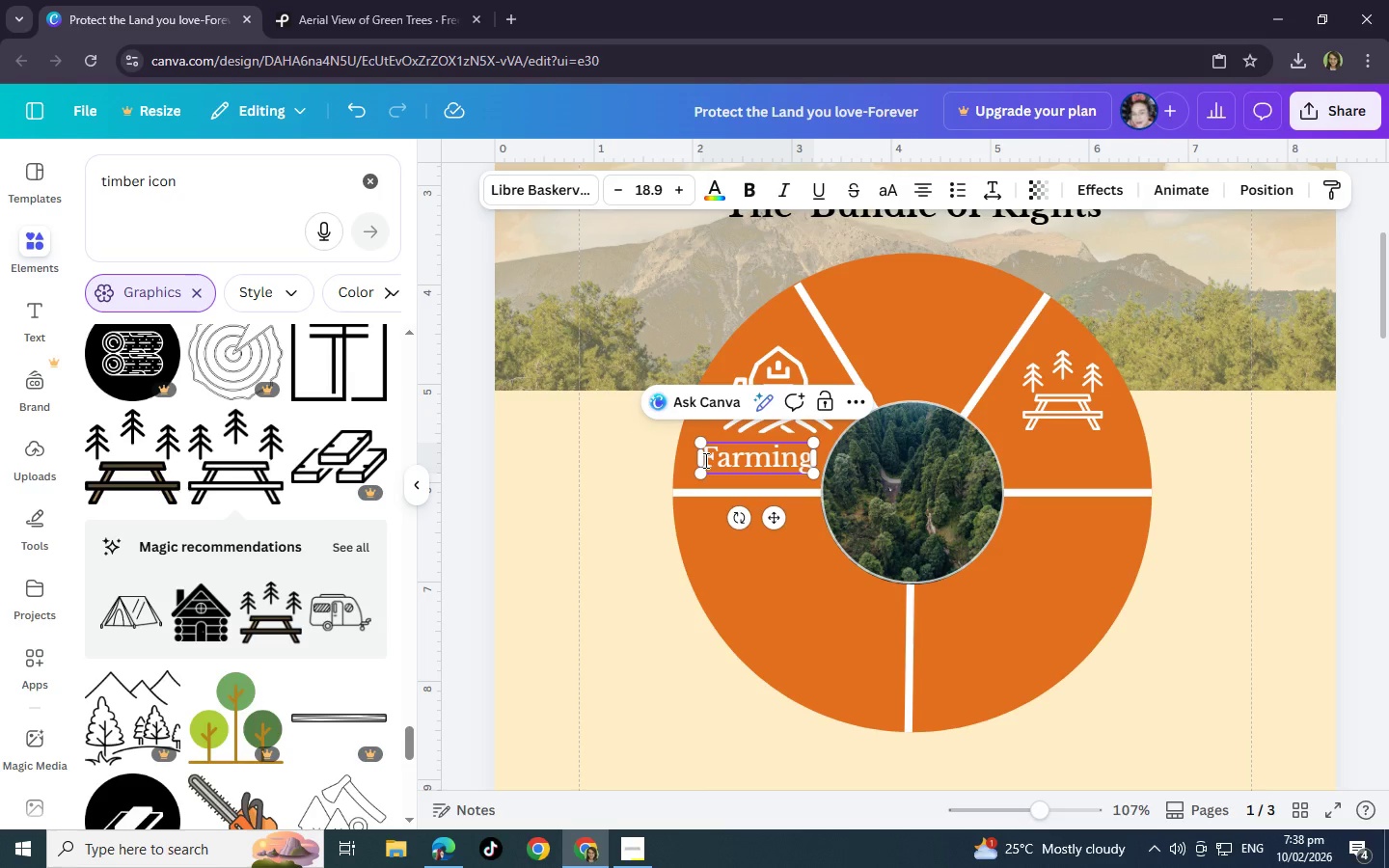 
left_click_drag(start_coordinate=[704, 460], to_coordinate=[811, 460])
 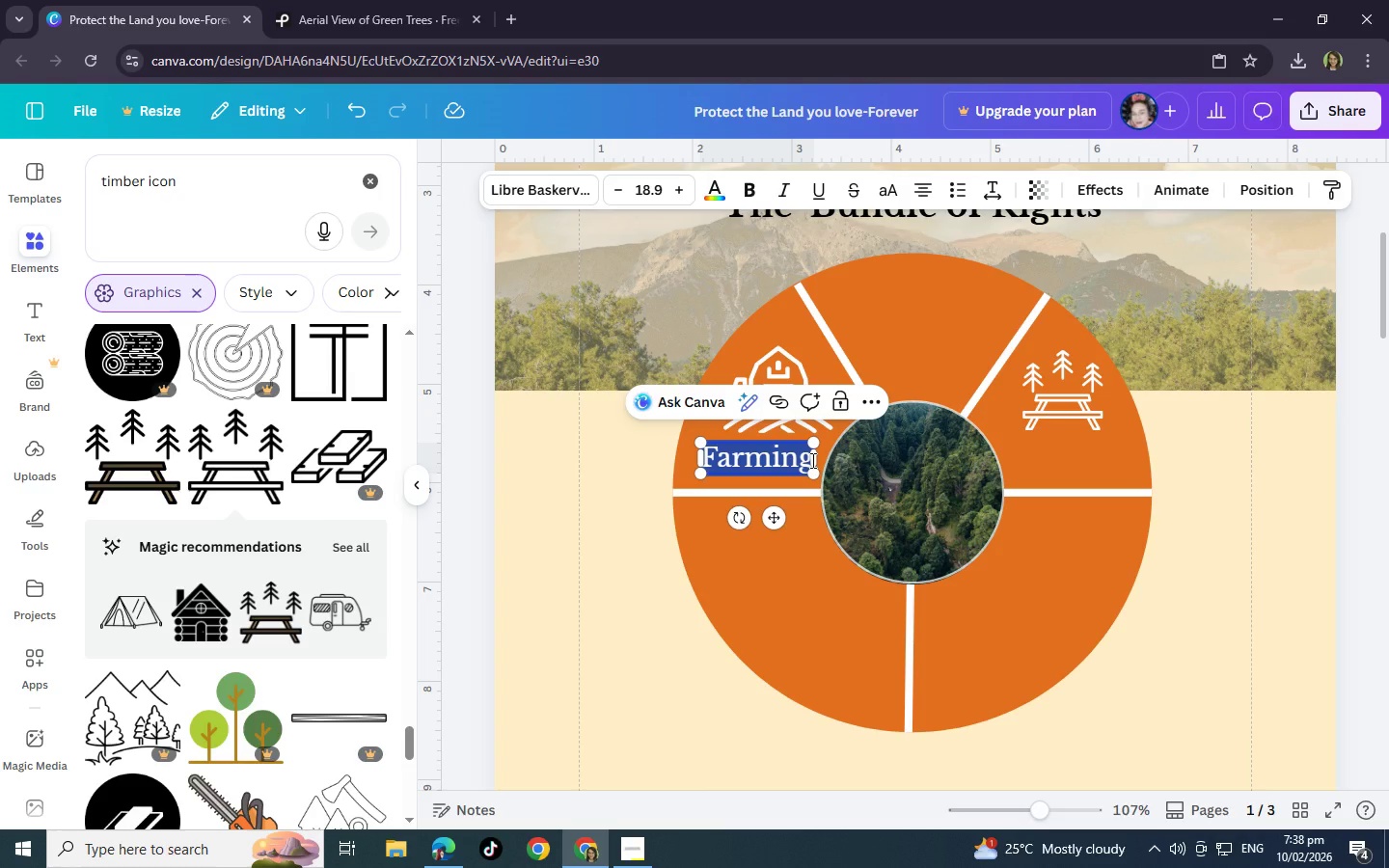 
key(Control+C)
 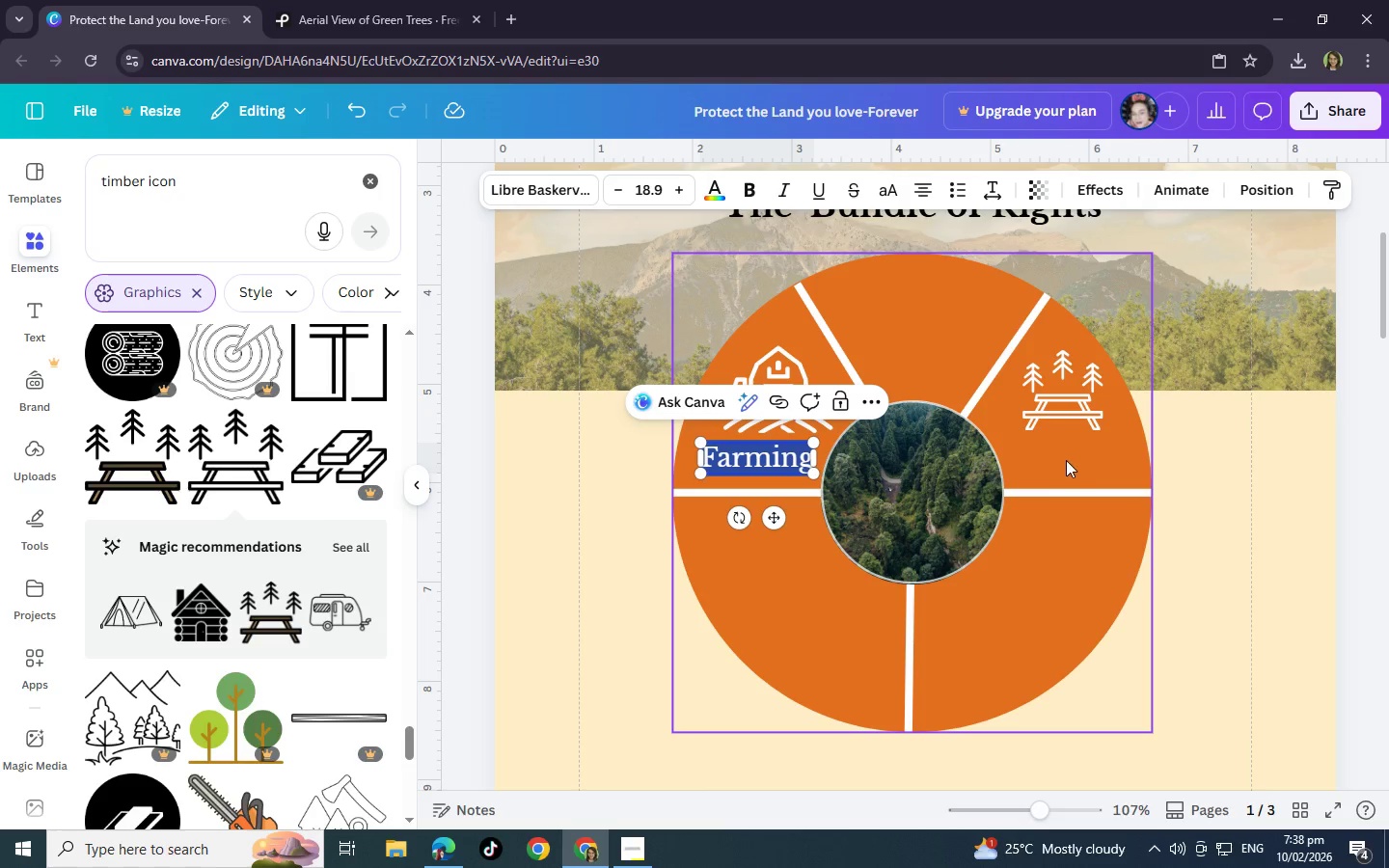 
left_click([1043, 458])
 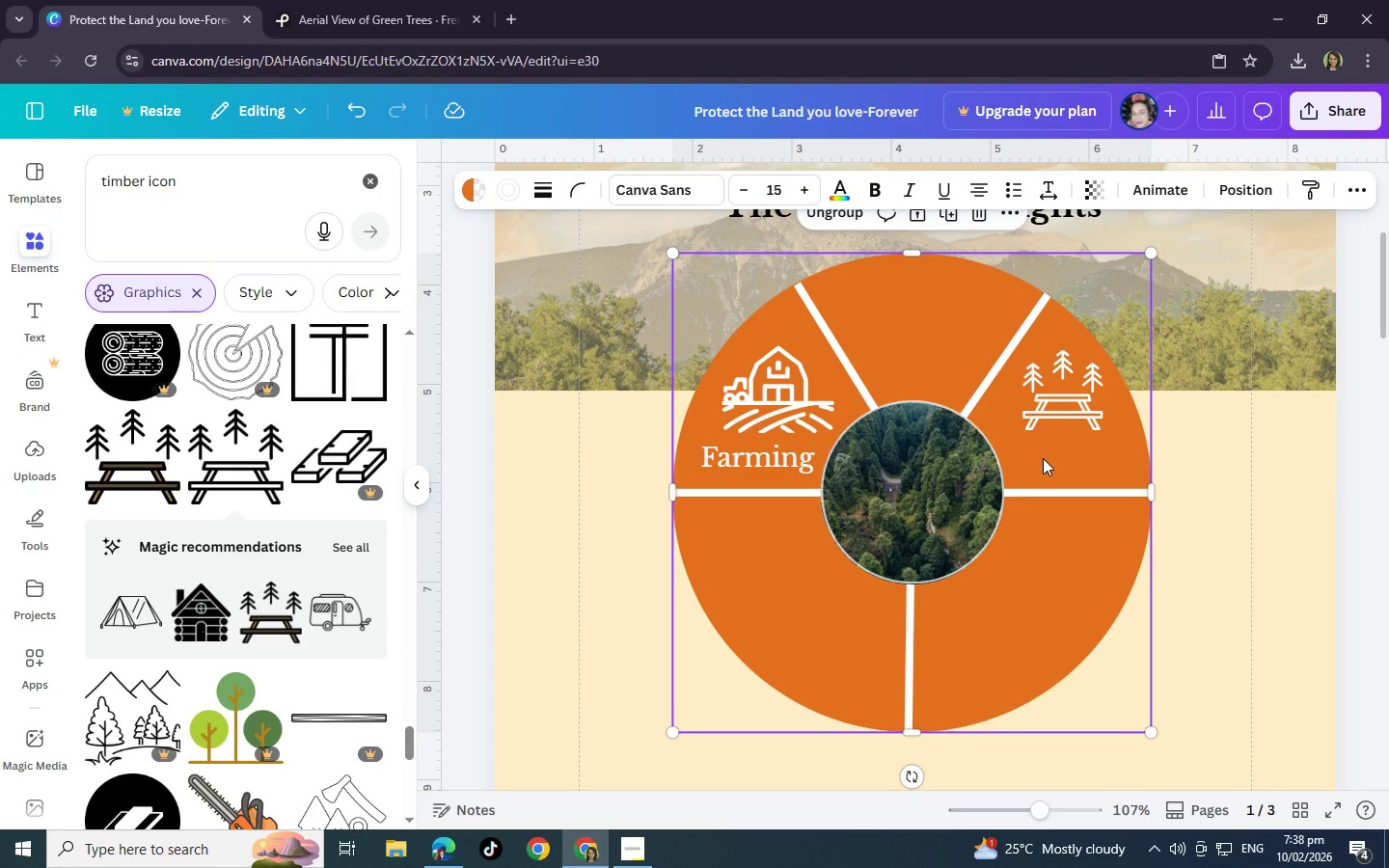 
key(Control+V)
 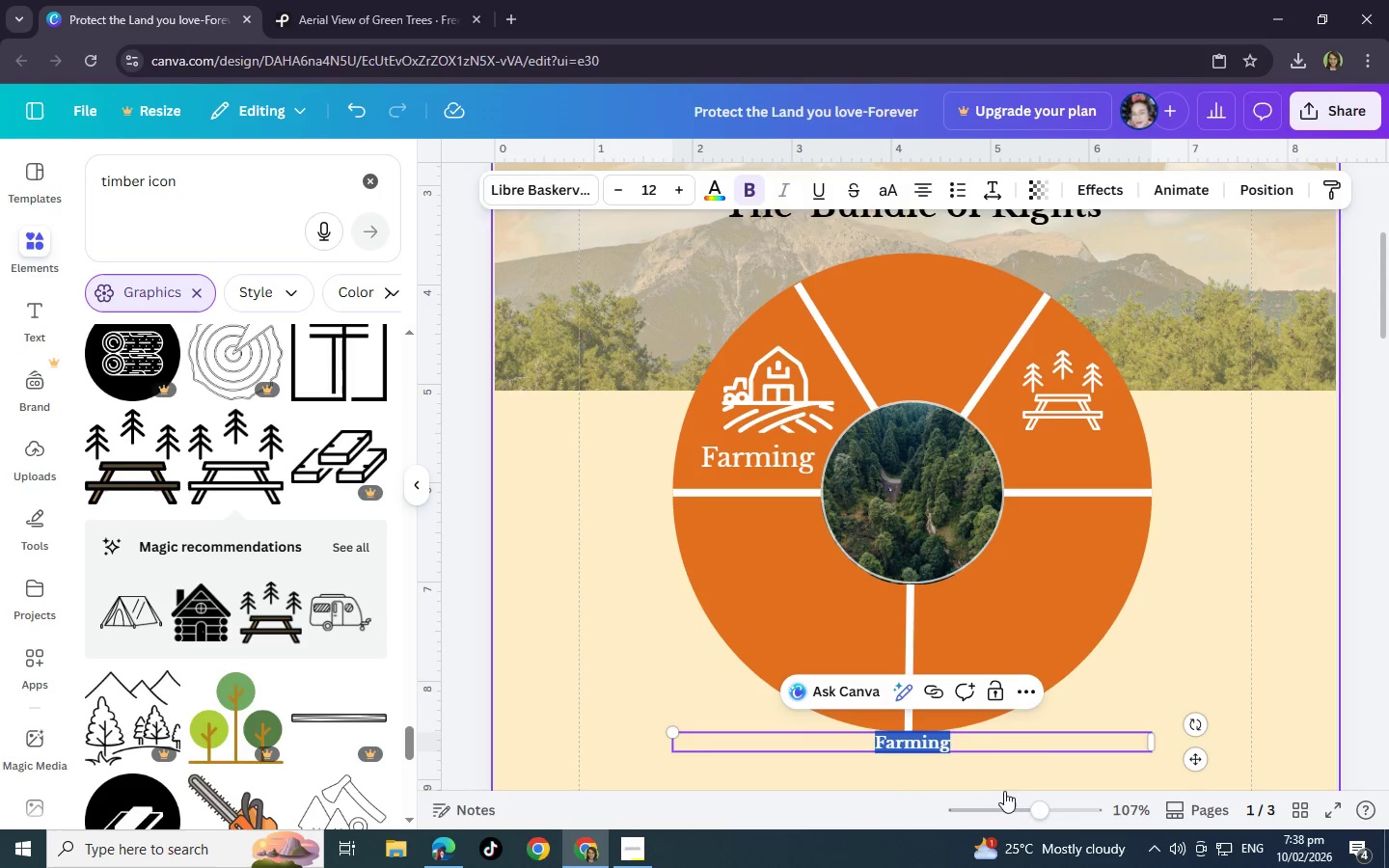 
left_click_drag(start_coordinate=[1198, 758], to_coordinate=[1351, 472])
 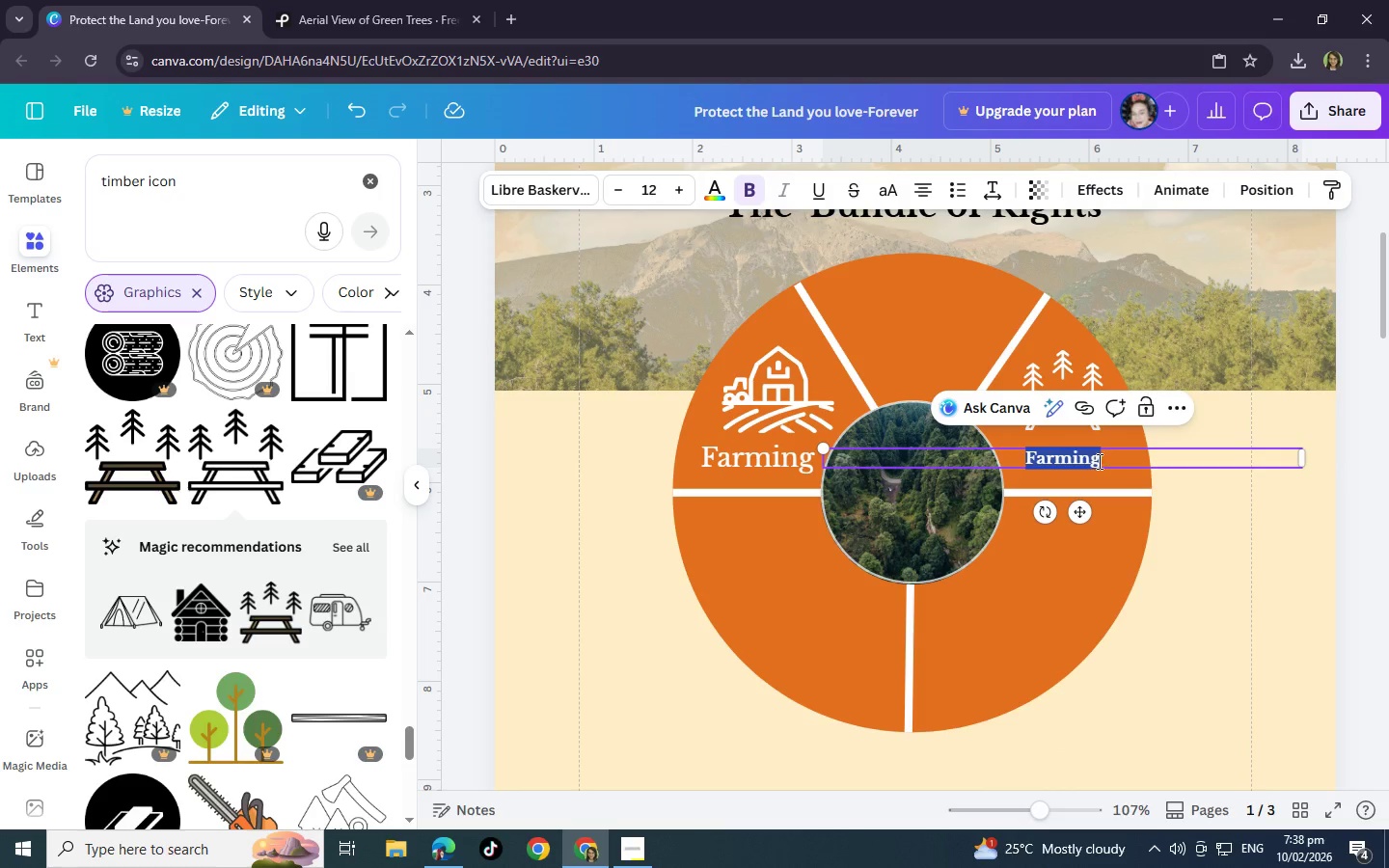 
left_click([1104, 462])
 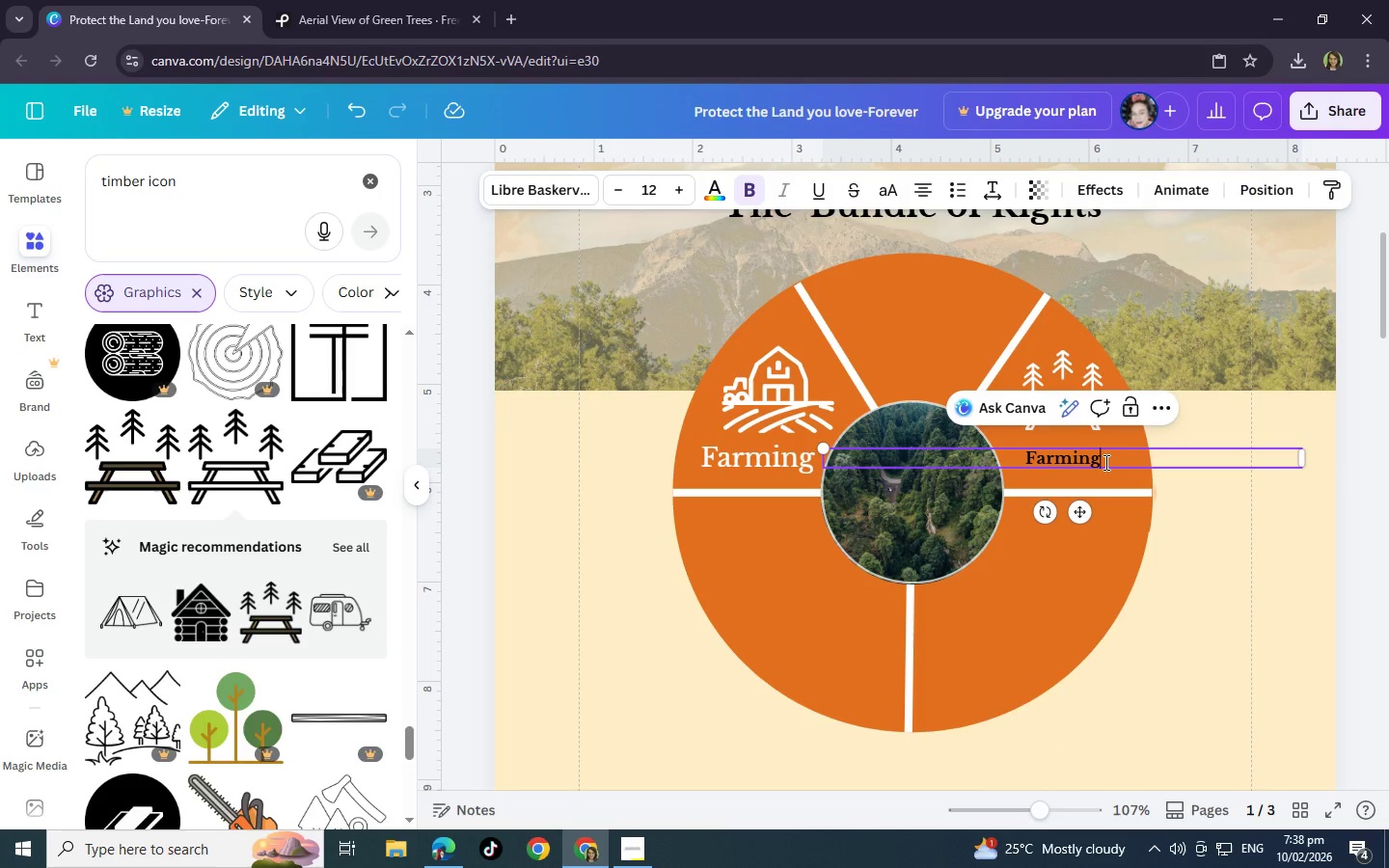 
key(Backspace)
key(Backspace)
key(Backspace)
key(Backspace)
key(Backspace)
key(Backspace)
key(Backspace)
type(Timbr)
 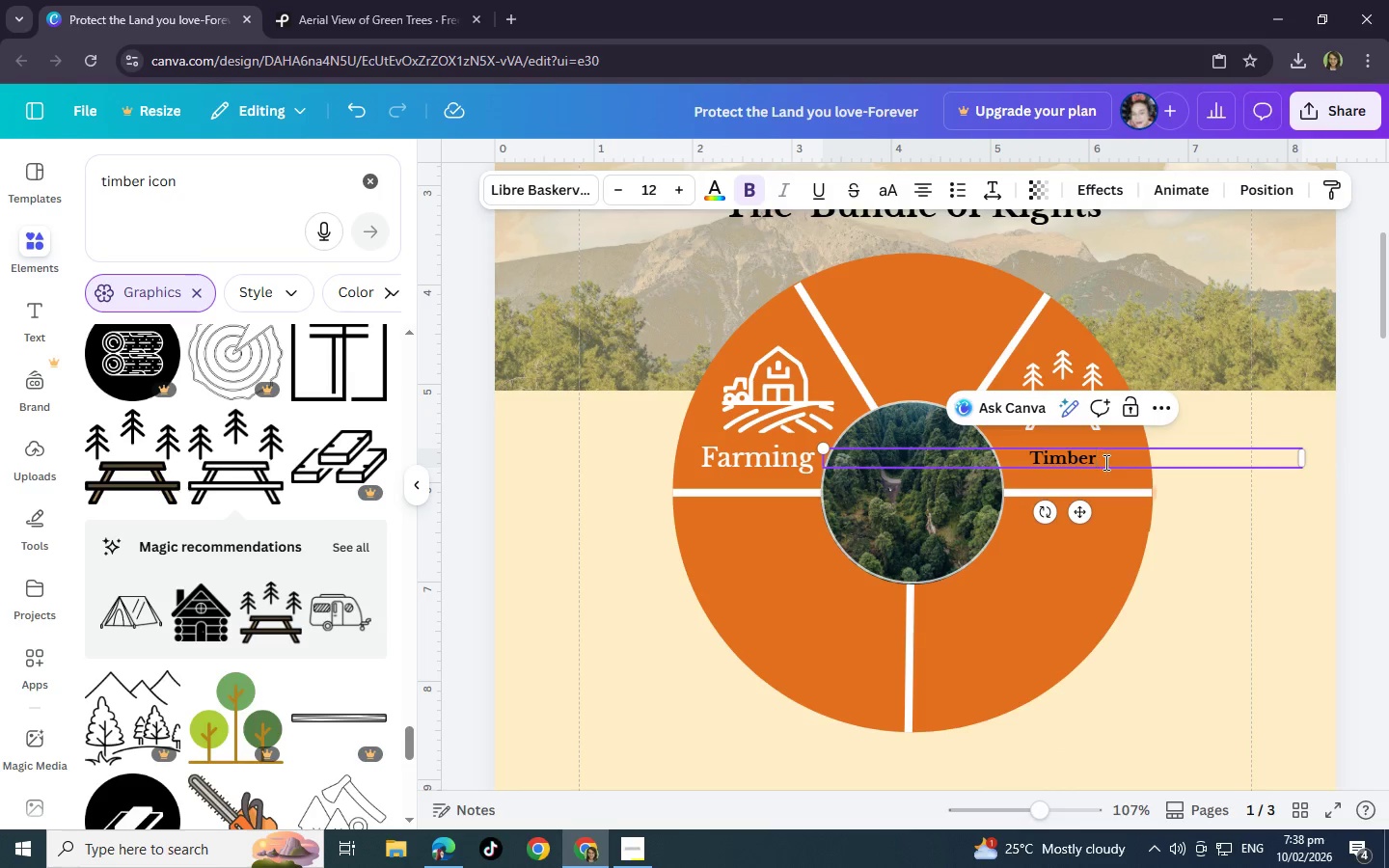 
 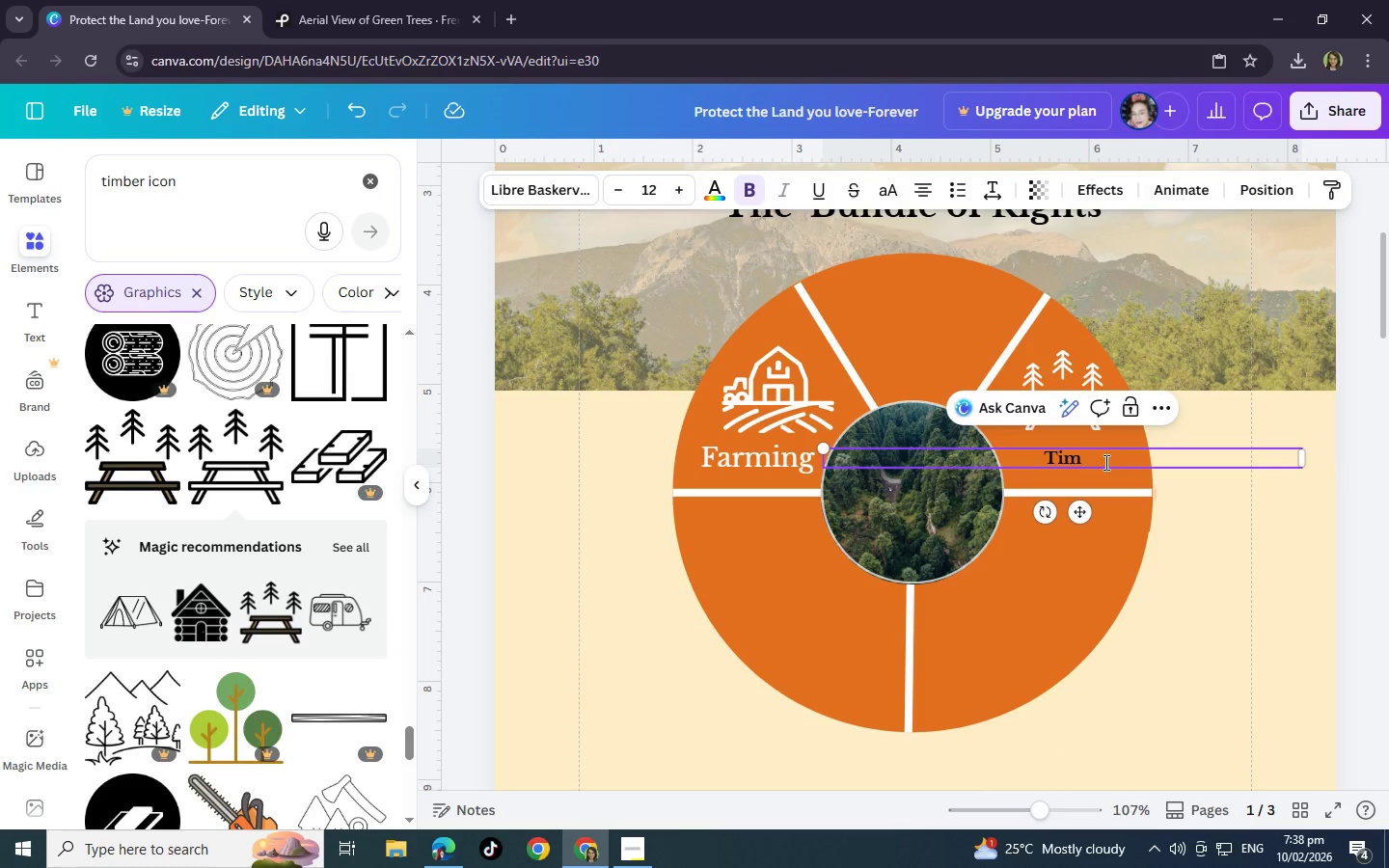 
hold_key(key=E, duration=0.33)
 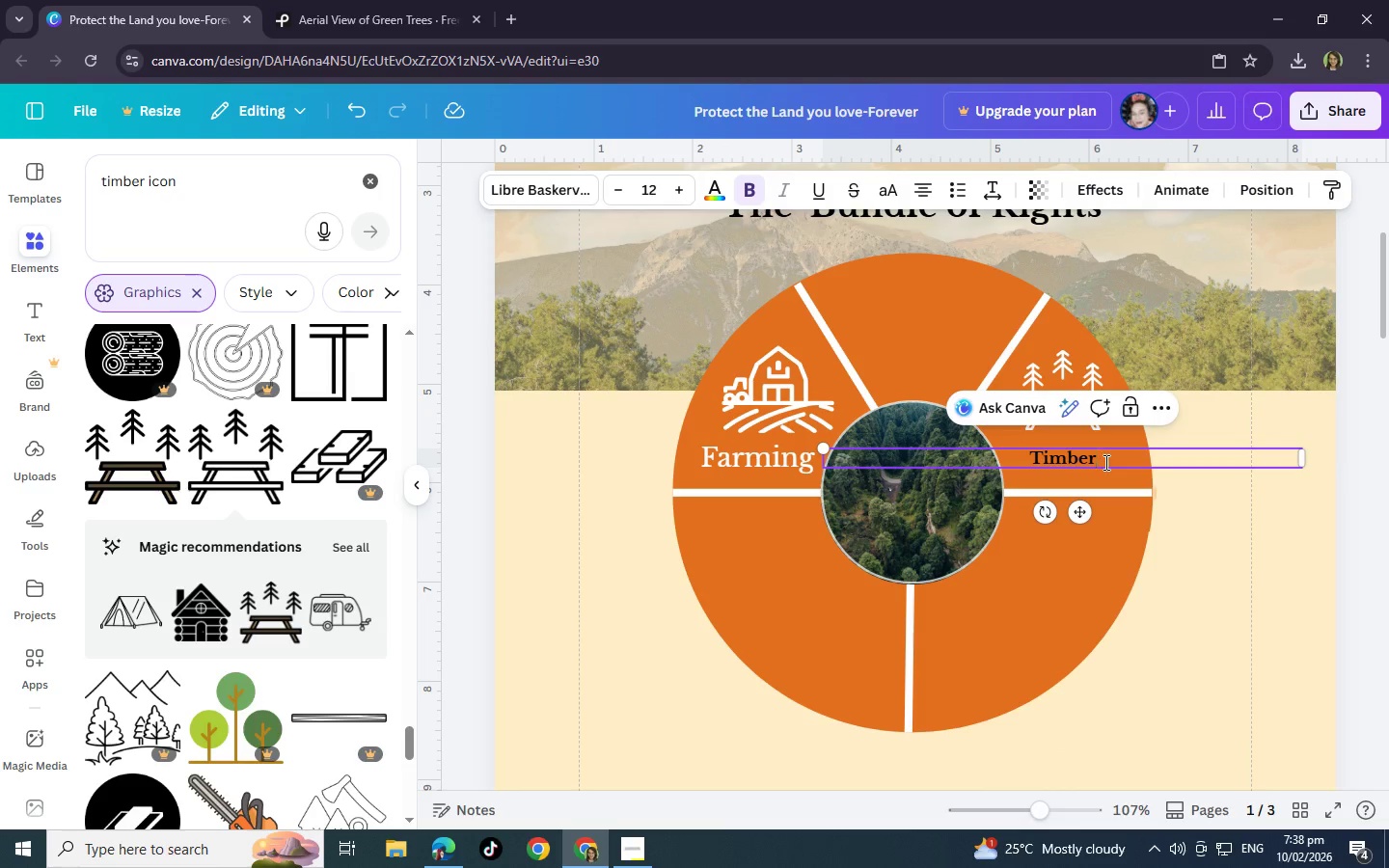 
left_click_drag(start_coordinate=[1100, 462], to_coordinate=[1021, 466])
 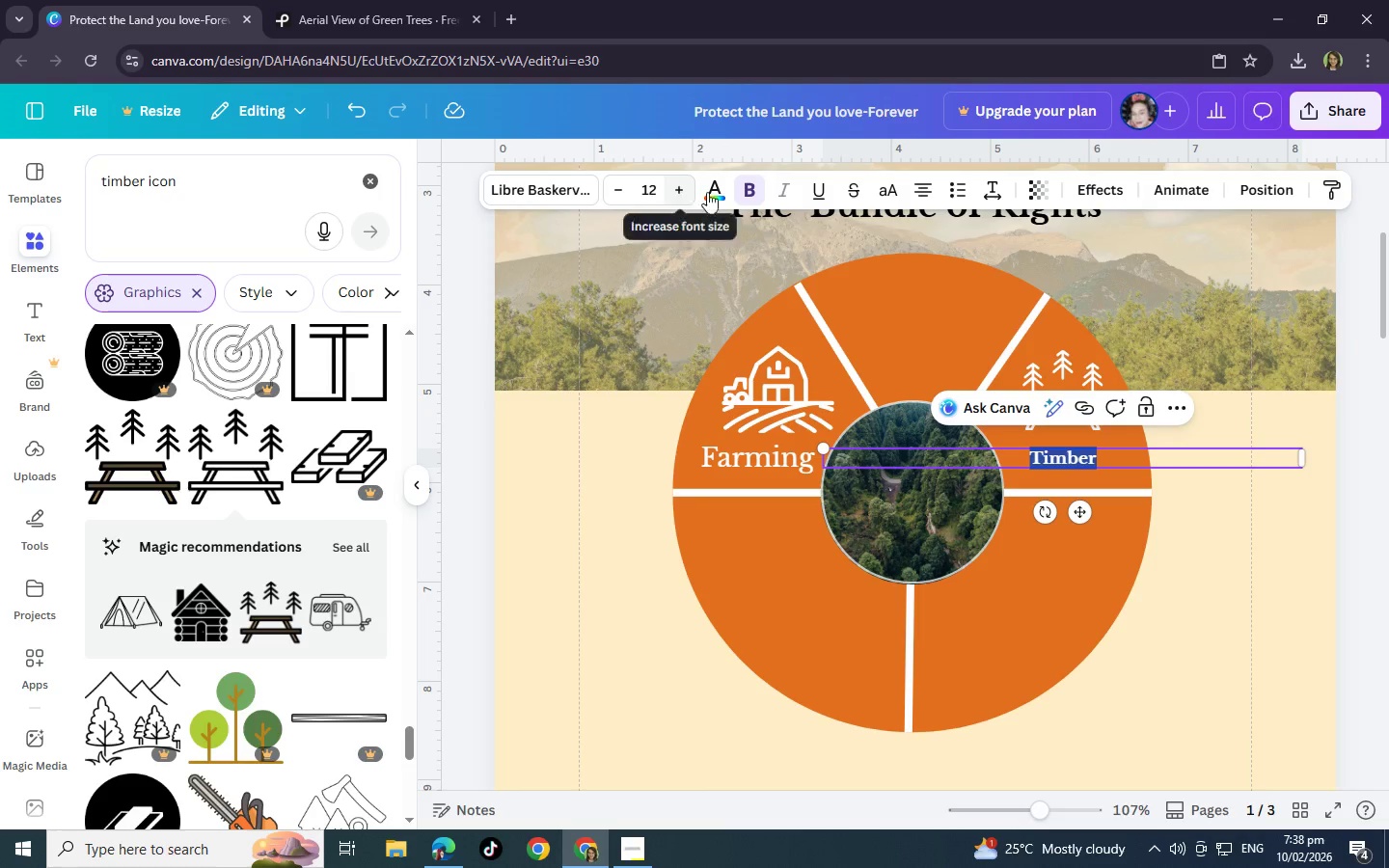 
left_click([715, 192])
 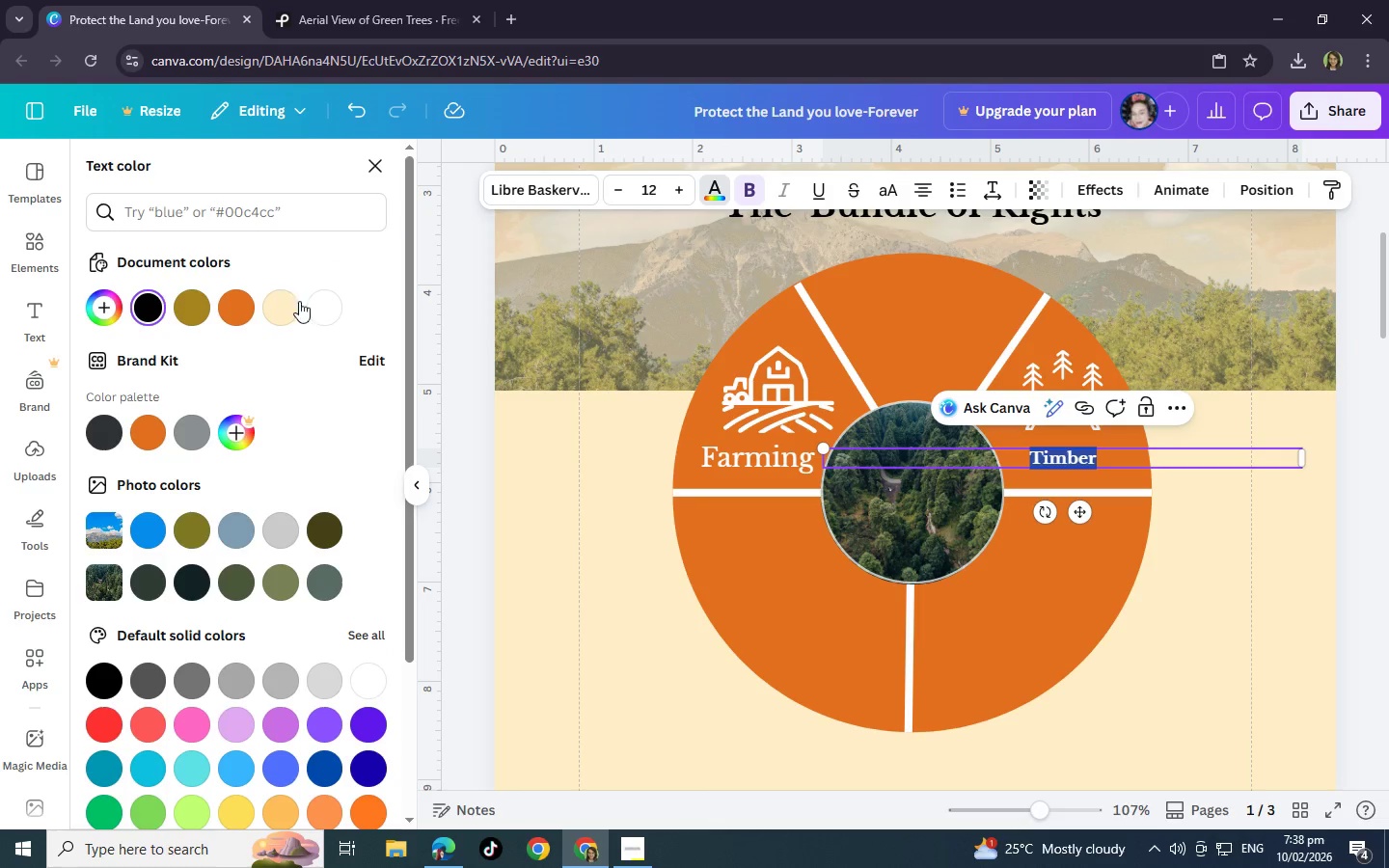 
left_click([327, 308])
 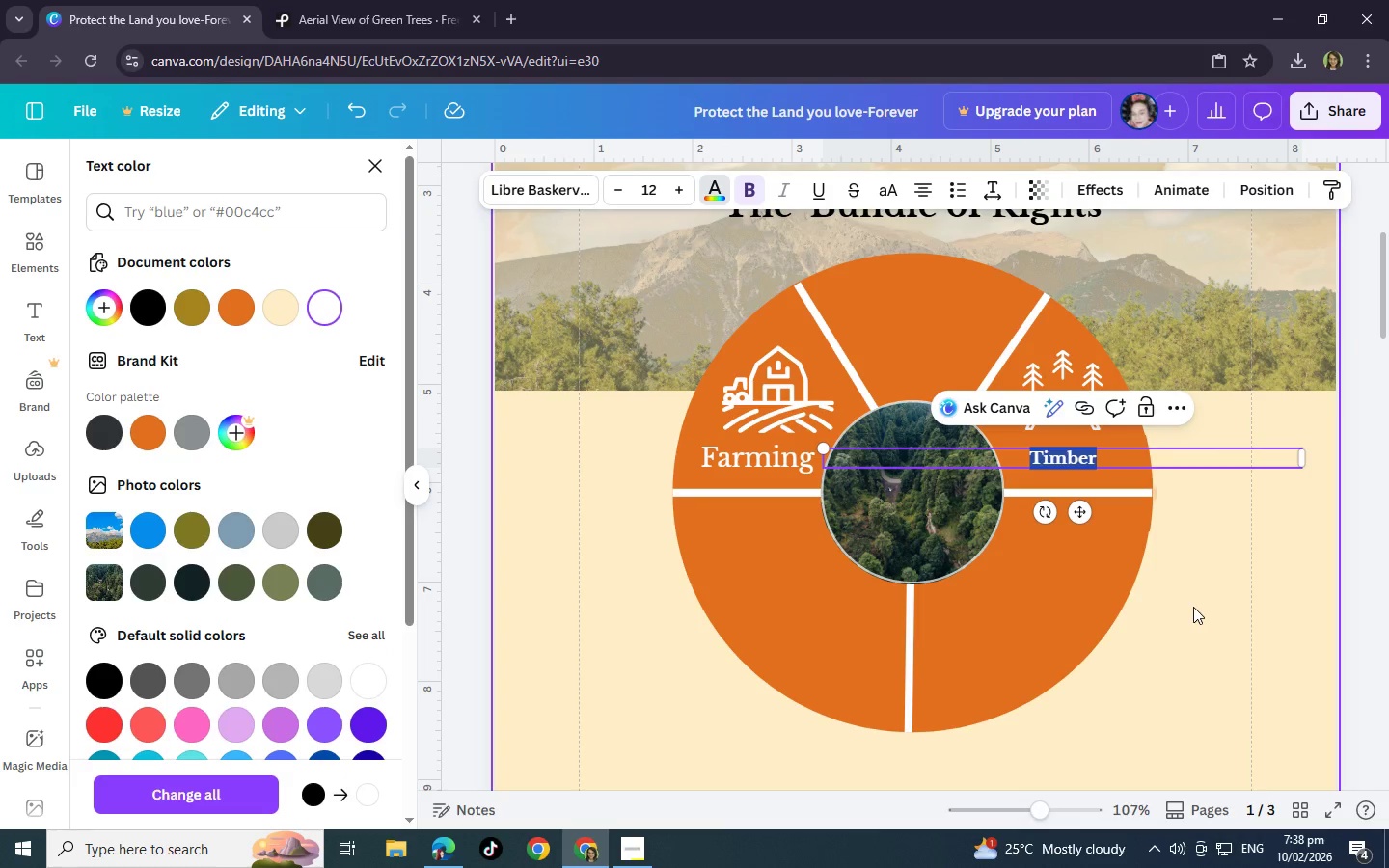 
left_click([1239, 611])
 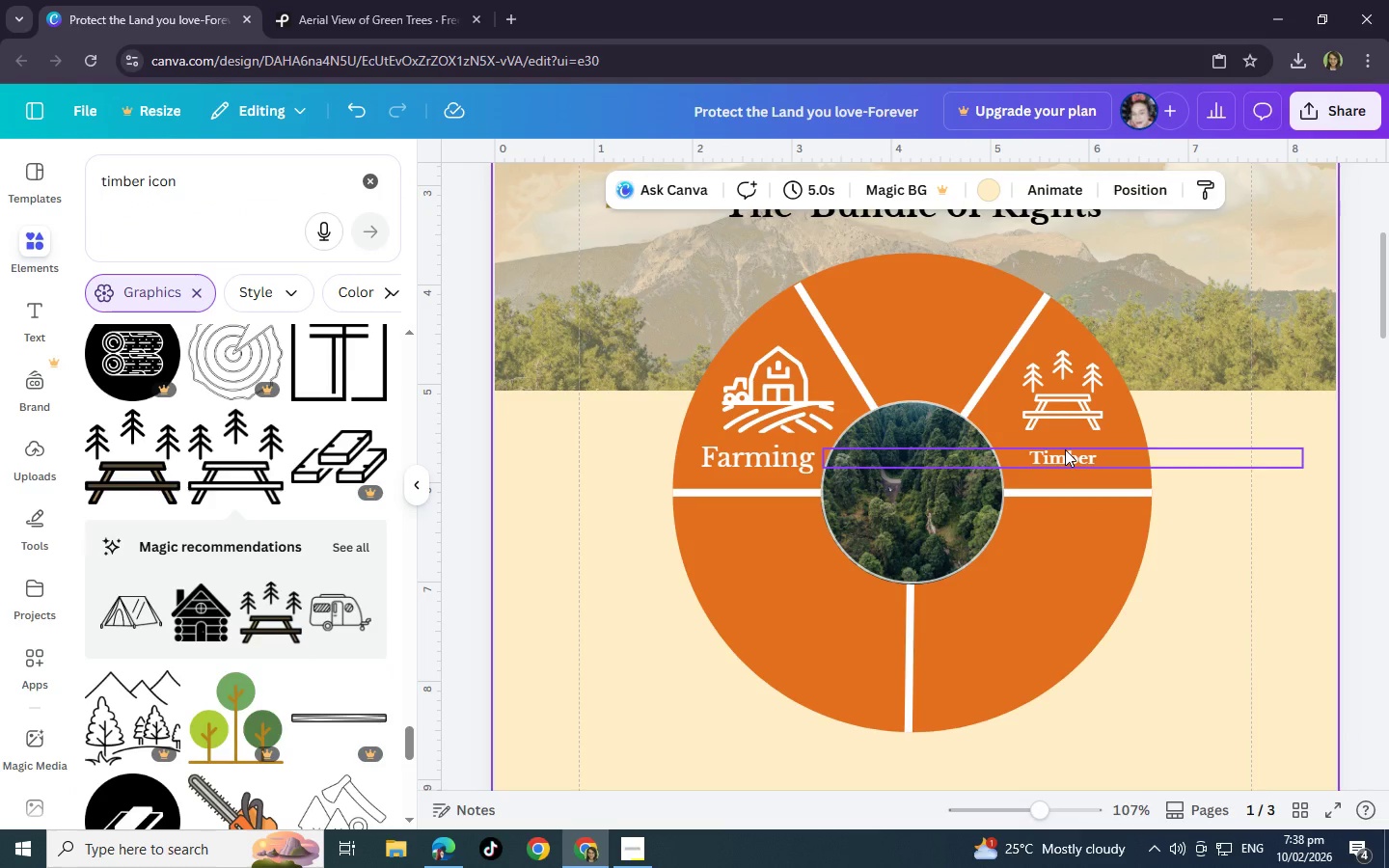 
left_click([1065, 449])
 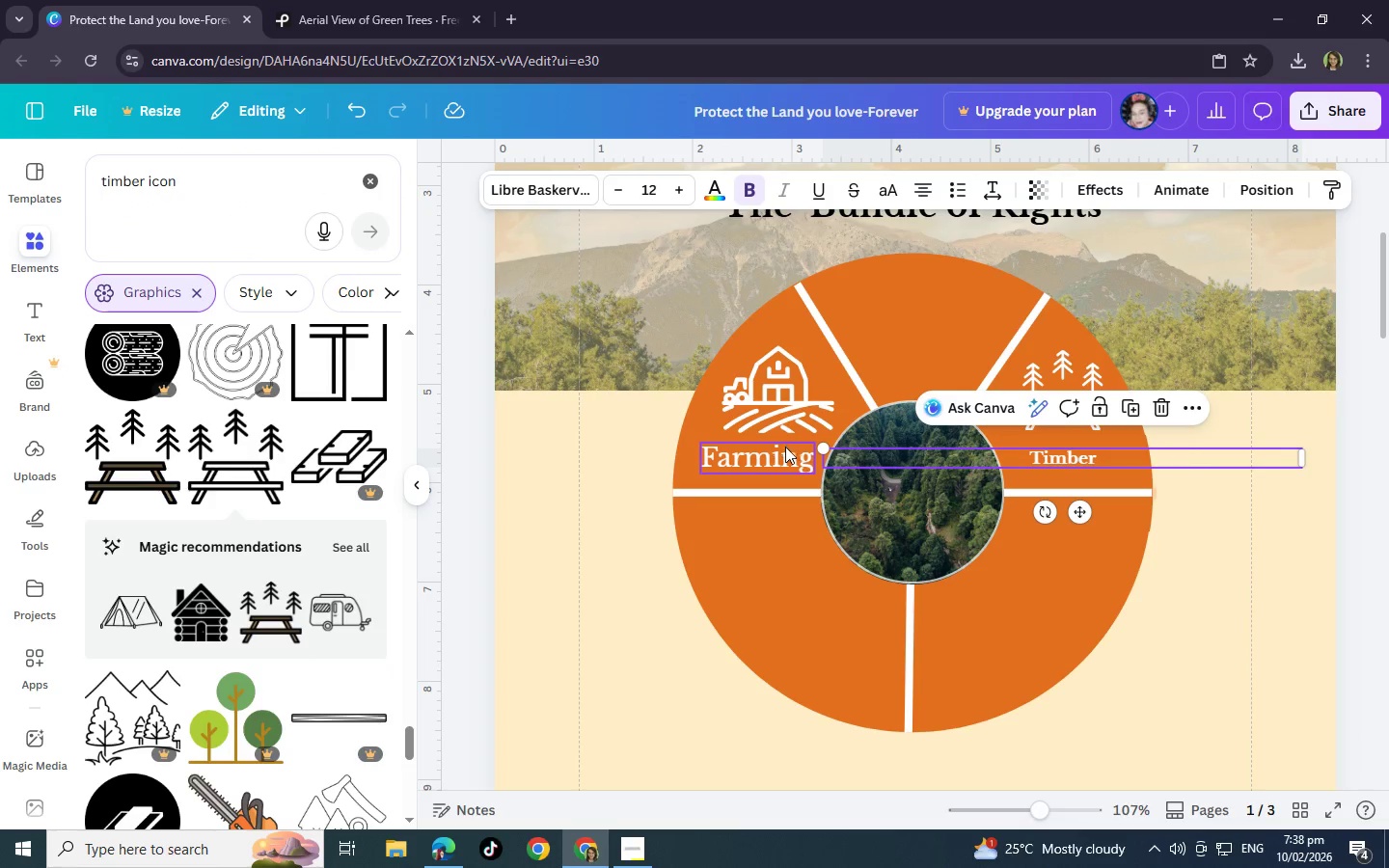 
left_click([782, 455])
 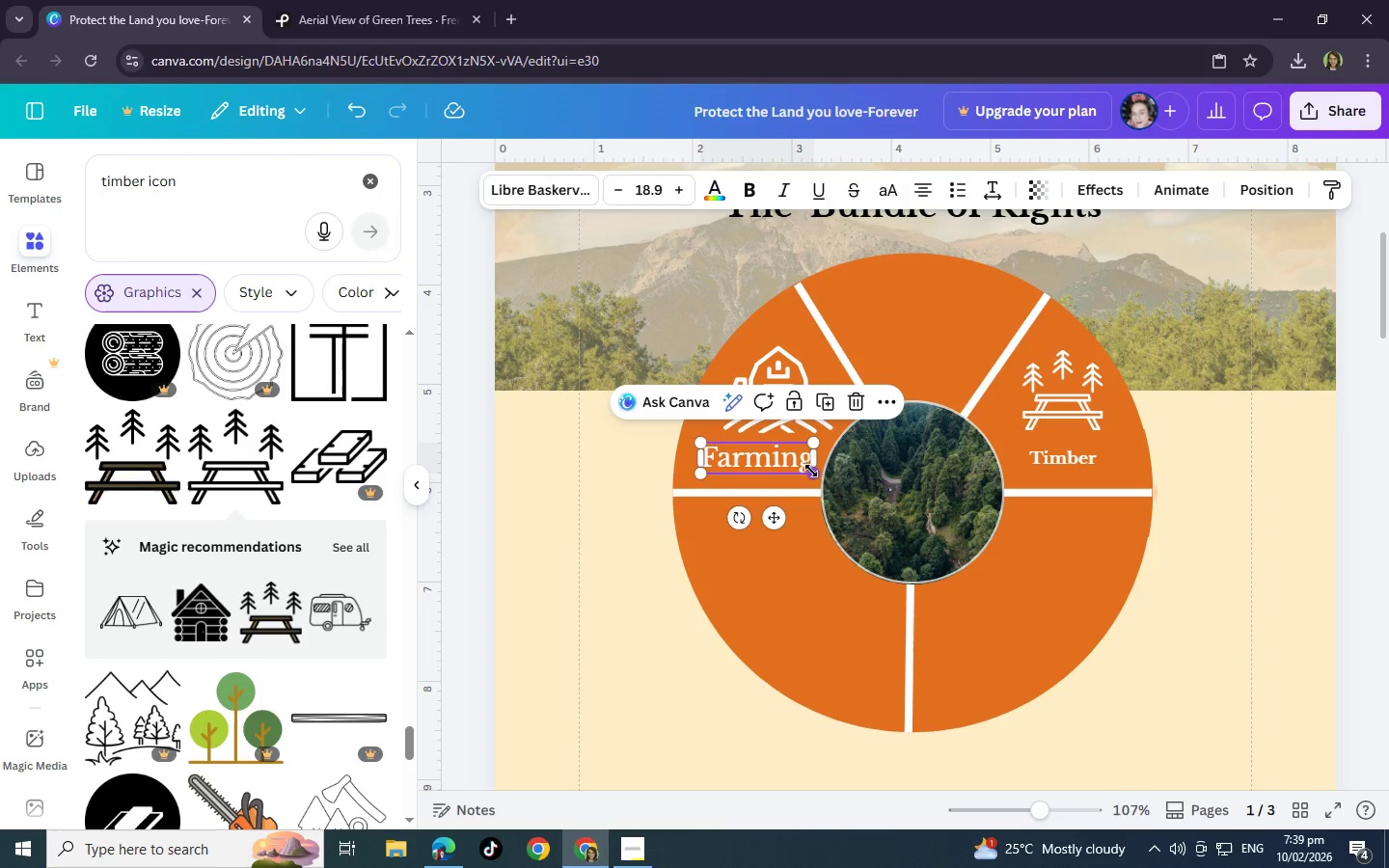 
left_click_drag(start_coordinate=[813, 471], to_coordinate=[783, 452])
 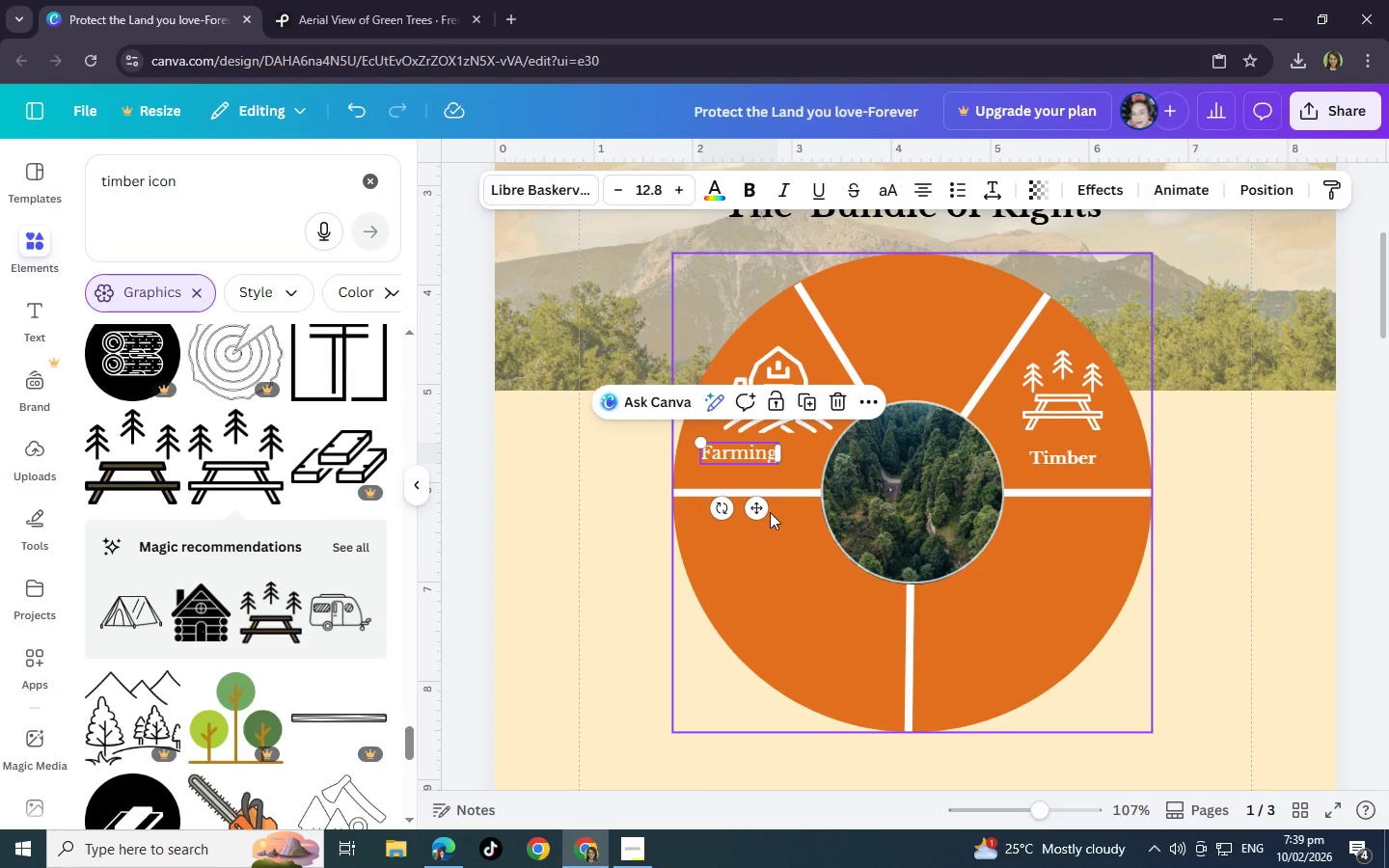 
left_click_drag(start_coordinate=[751, 508], to_coordinate=[769, 515])
 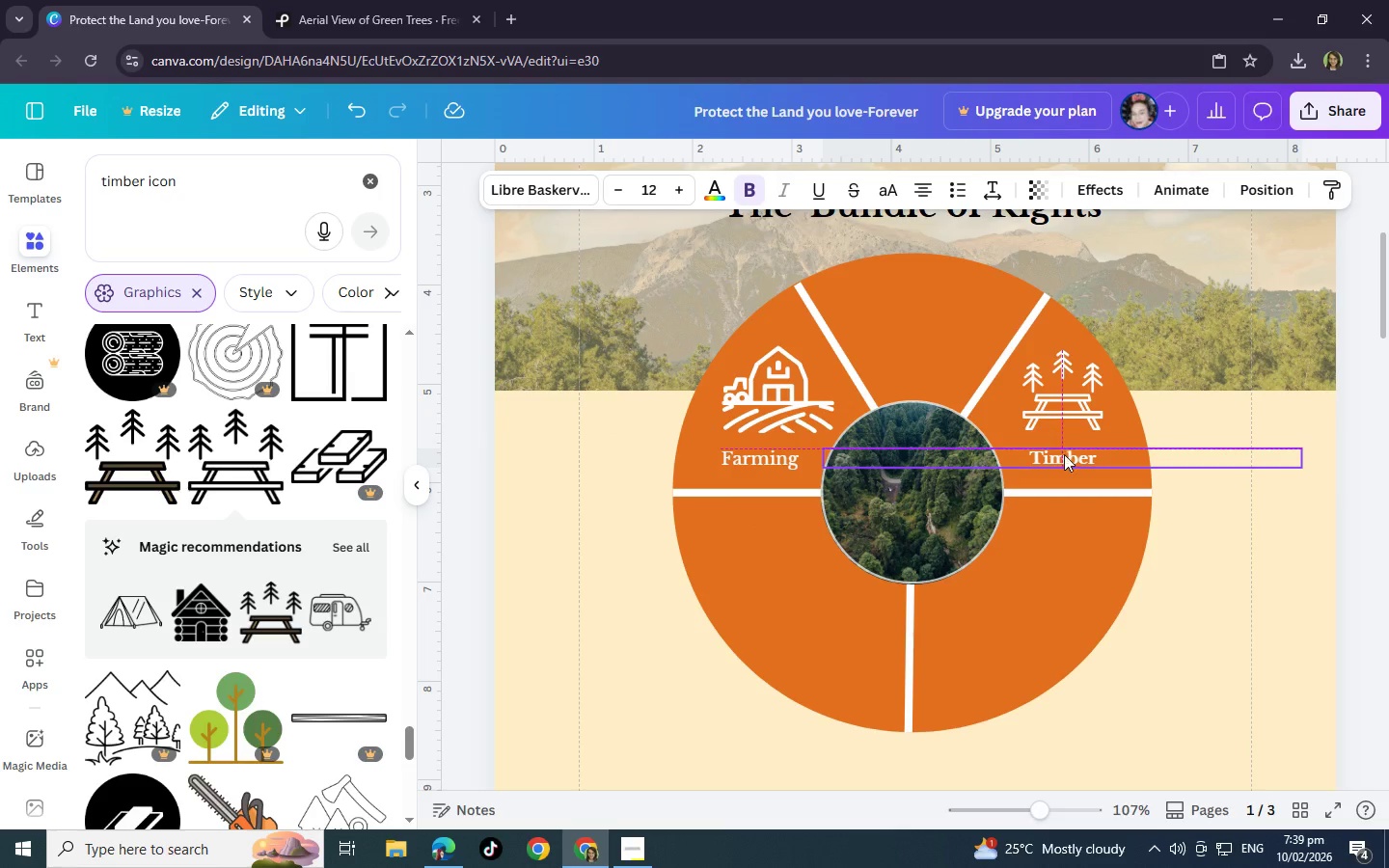 
left_click([1318, 650])
 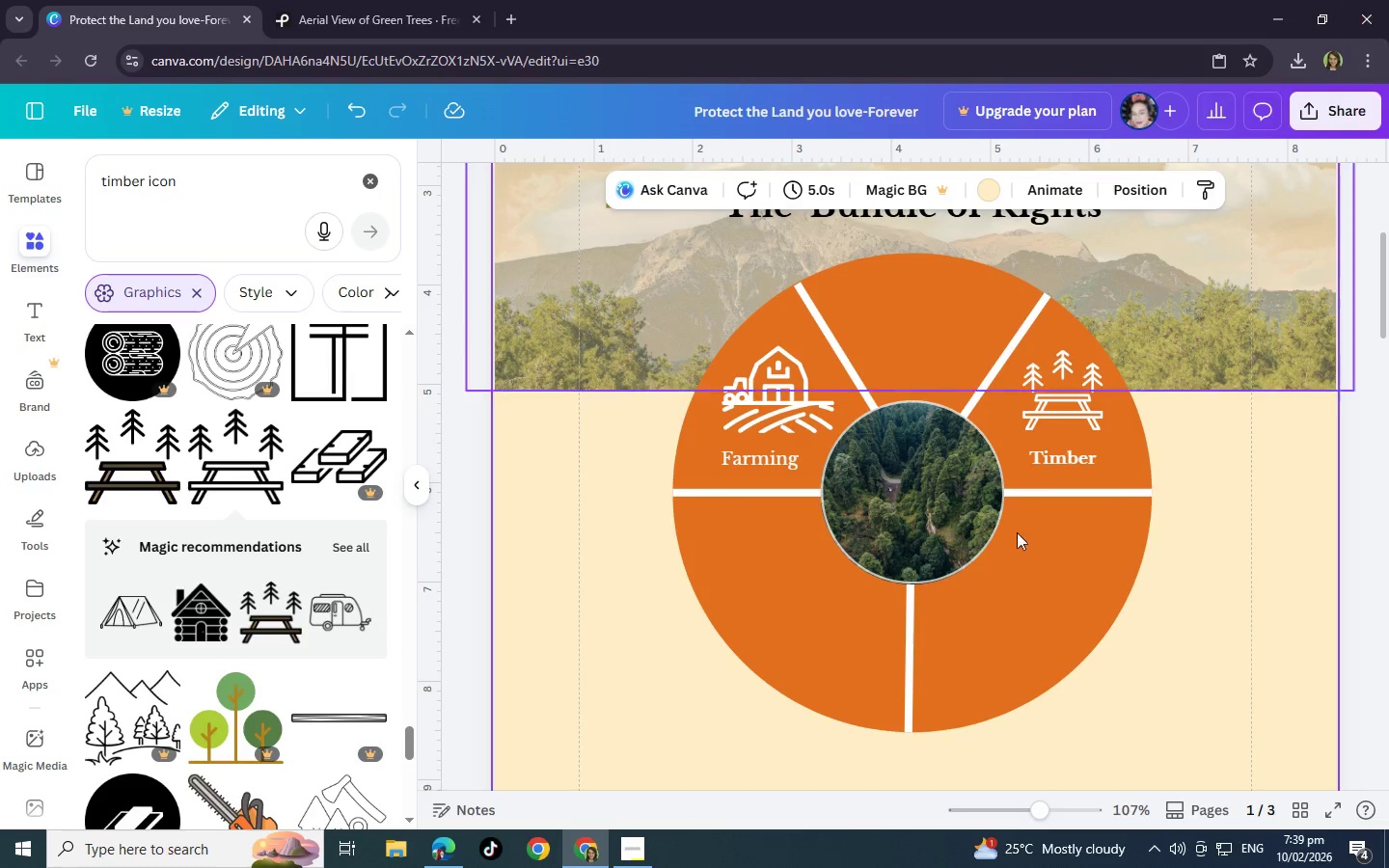 
wait(23.94)
 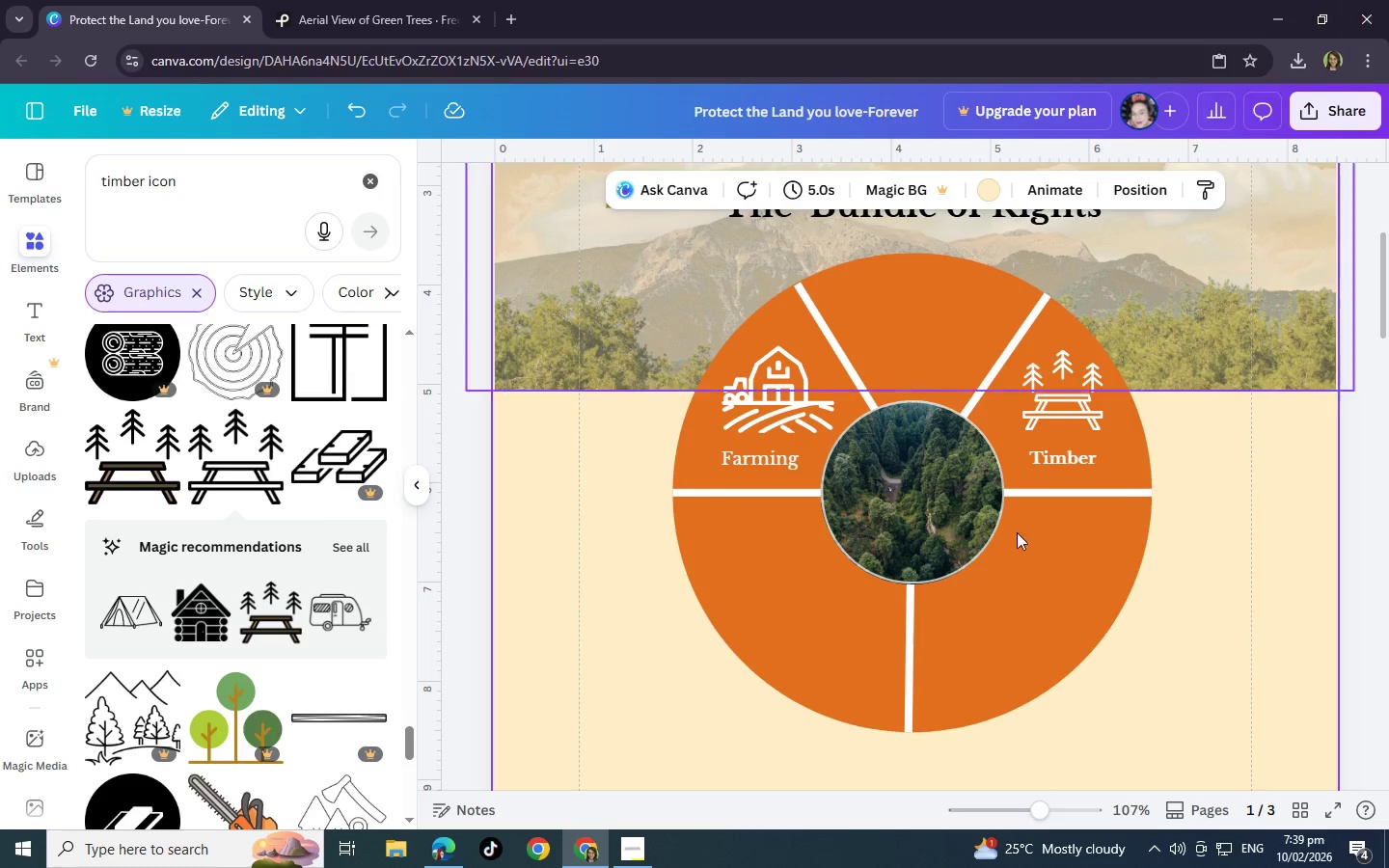 
left_click_drag(start_coordinate=[214, 191], to_coordinate=[58, 174])
 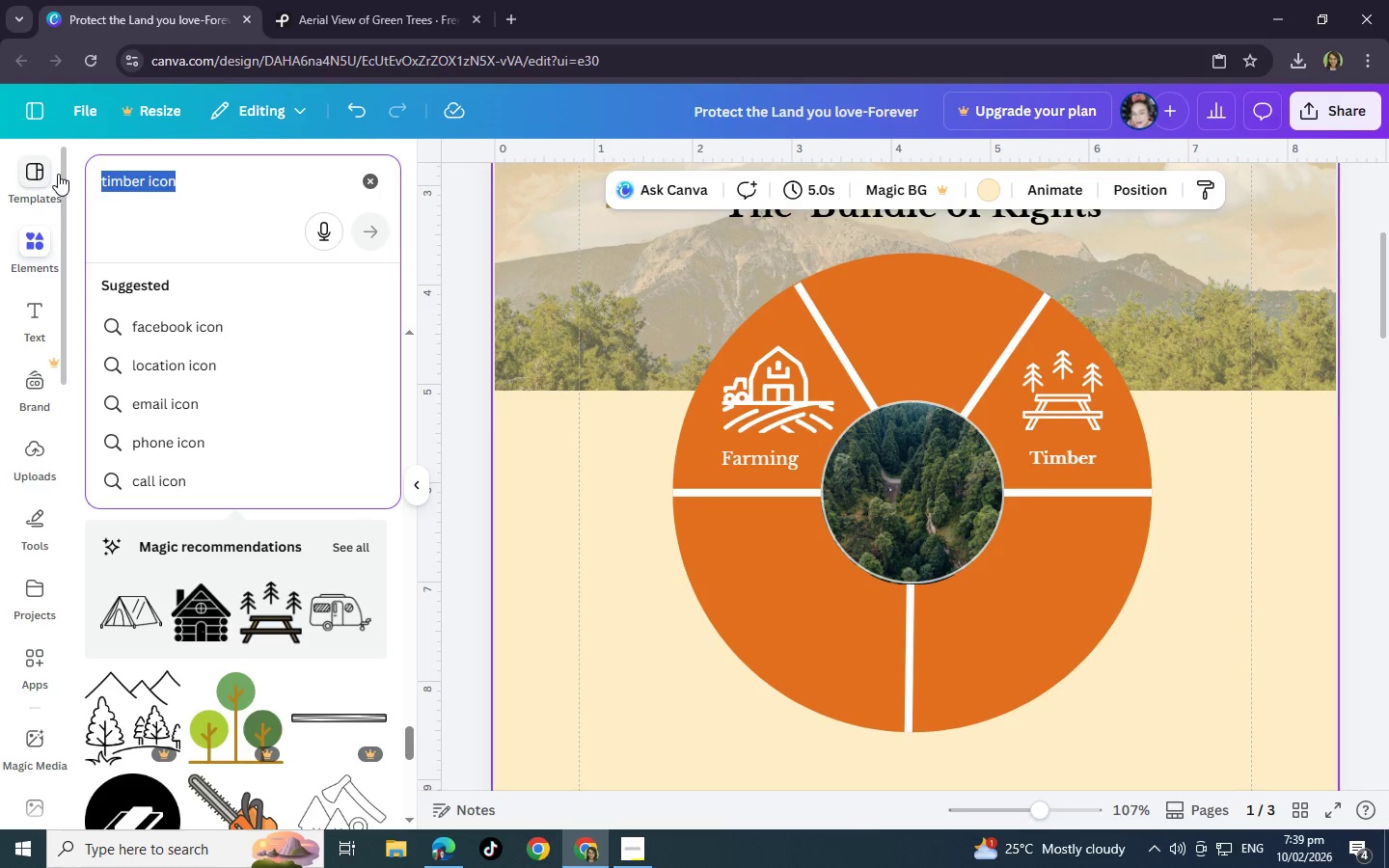 
key(Backspace)
type(pinetree)
 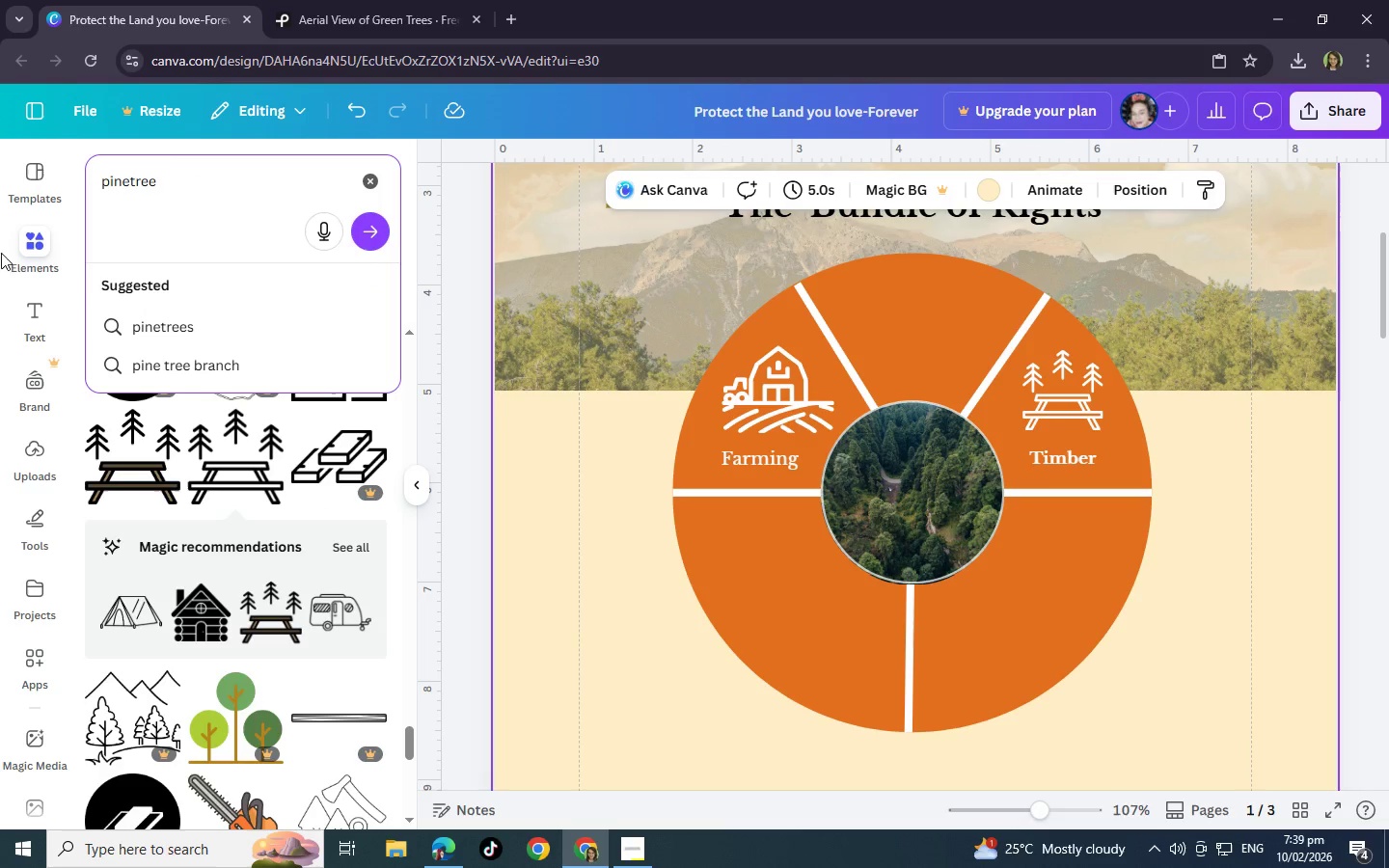 
left_click([191, 333])
 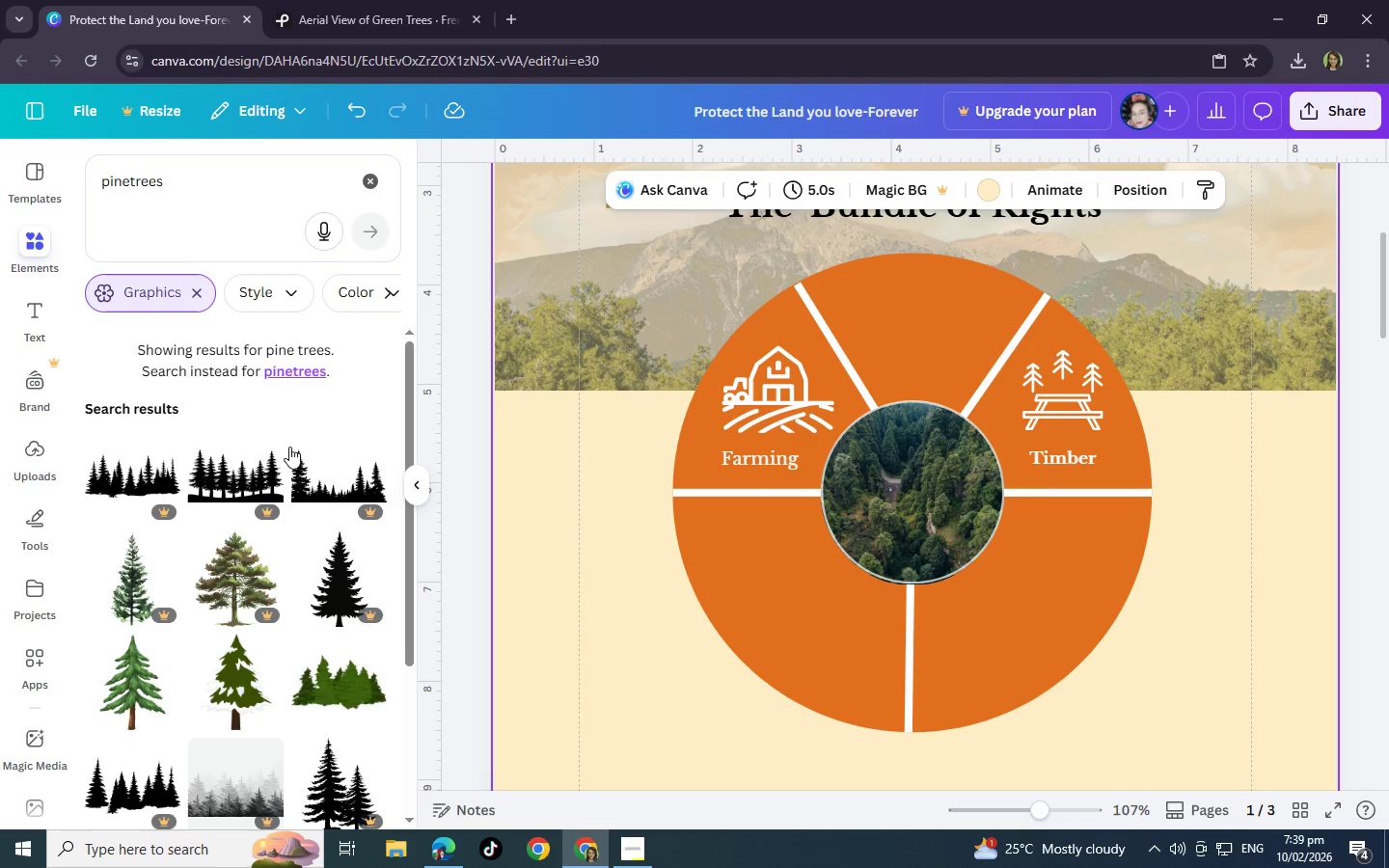 
scroll: coordinate [304, 537], scroll_direction: down, amount: 3.0
 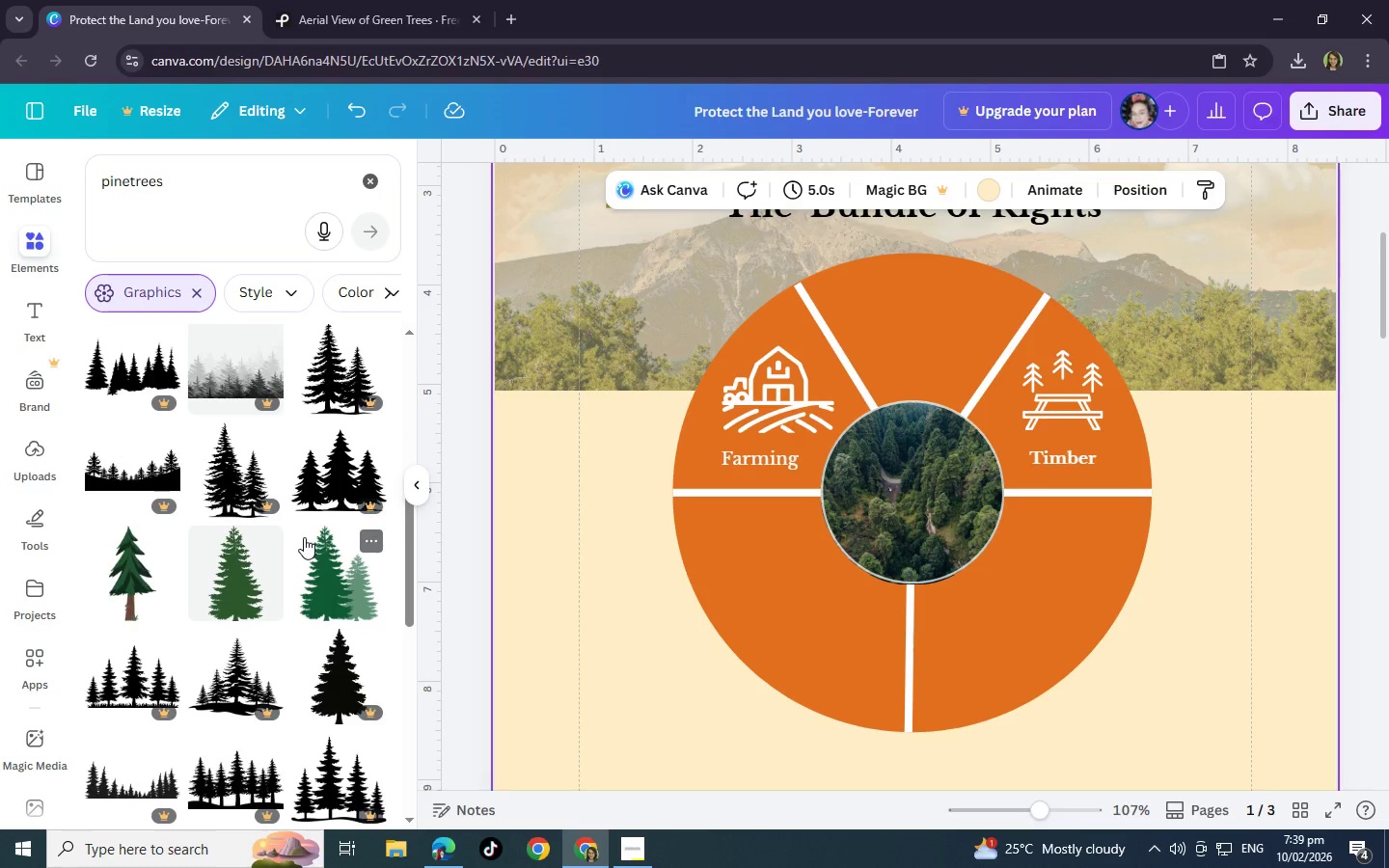 
key(Numpad0)
 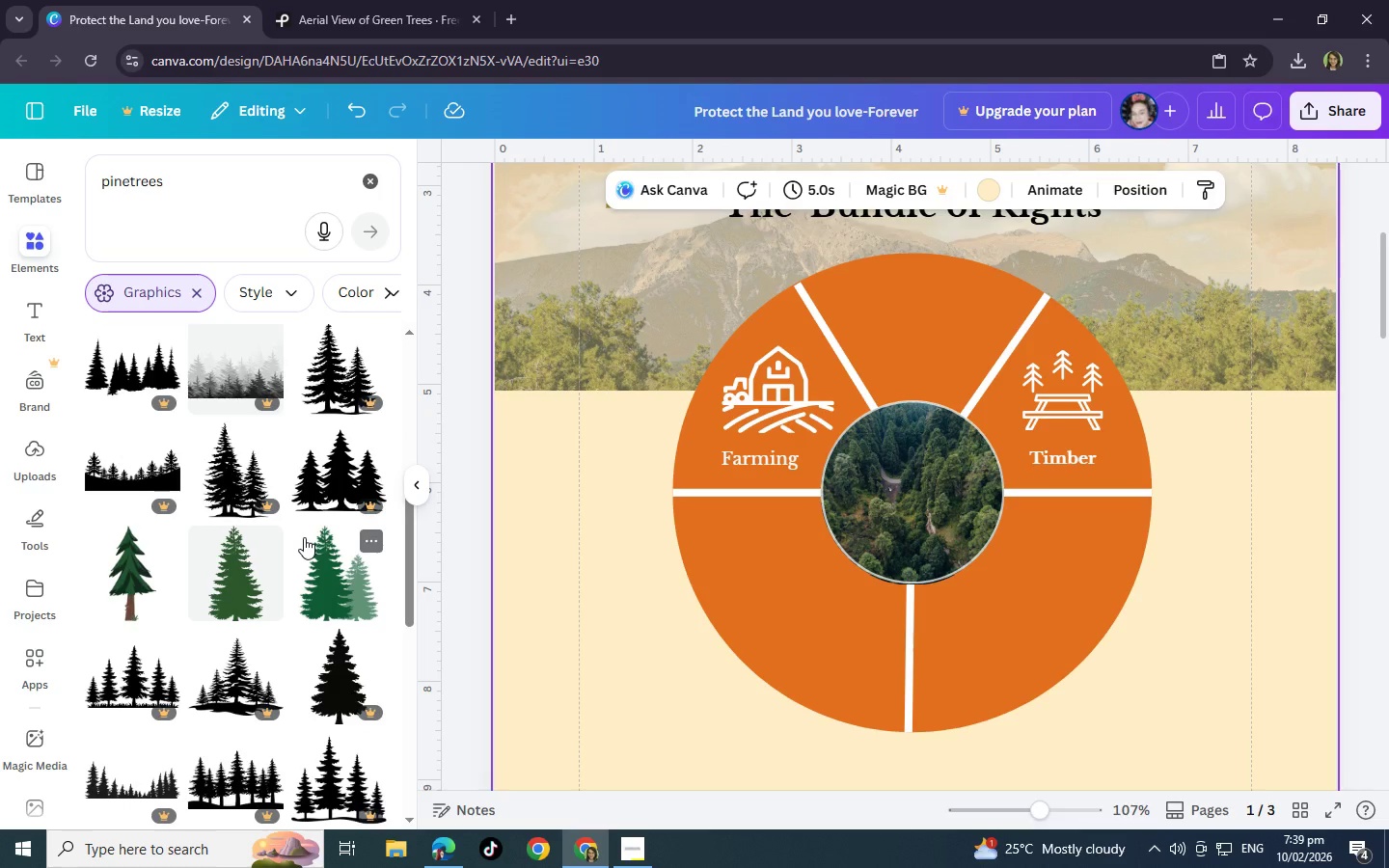 
scroll: coordinate [263, 638], scroll_direction: down, amount: 7.0
 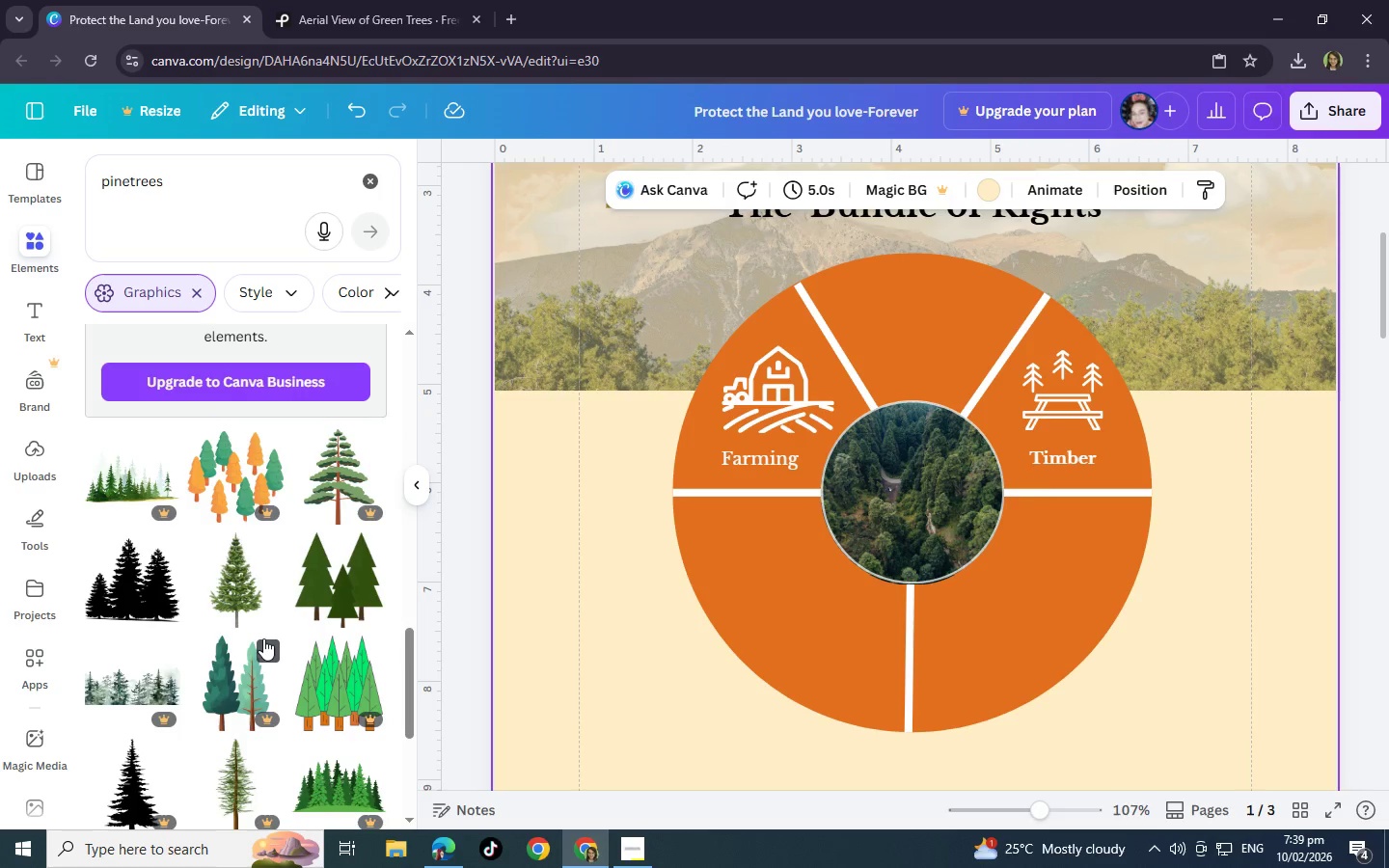 
left_click([348, 576])
 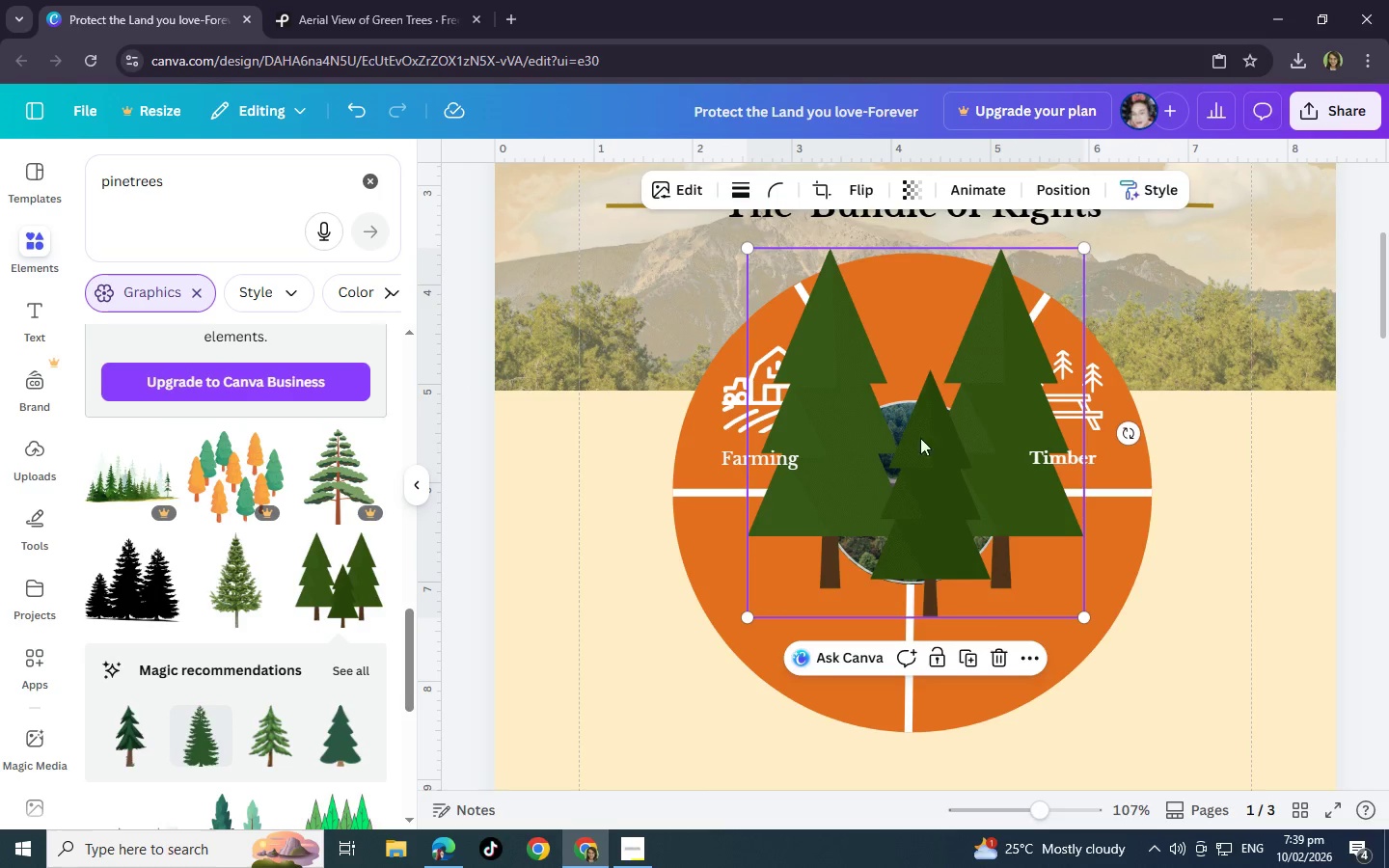 
wait(5.36)
 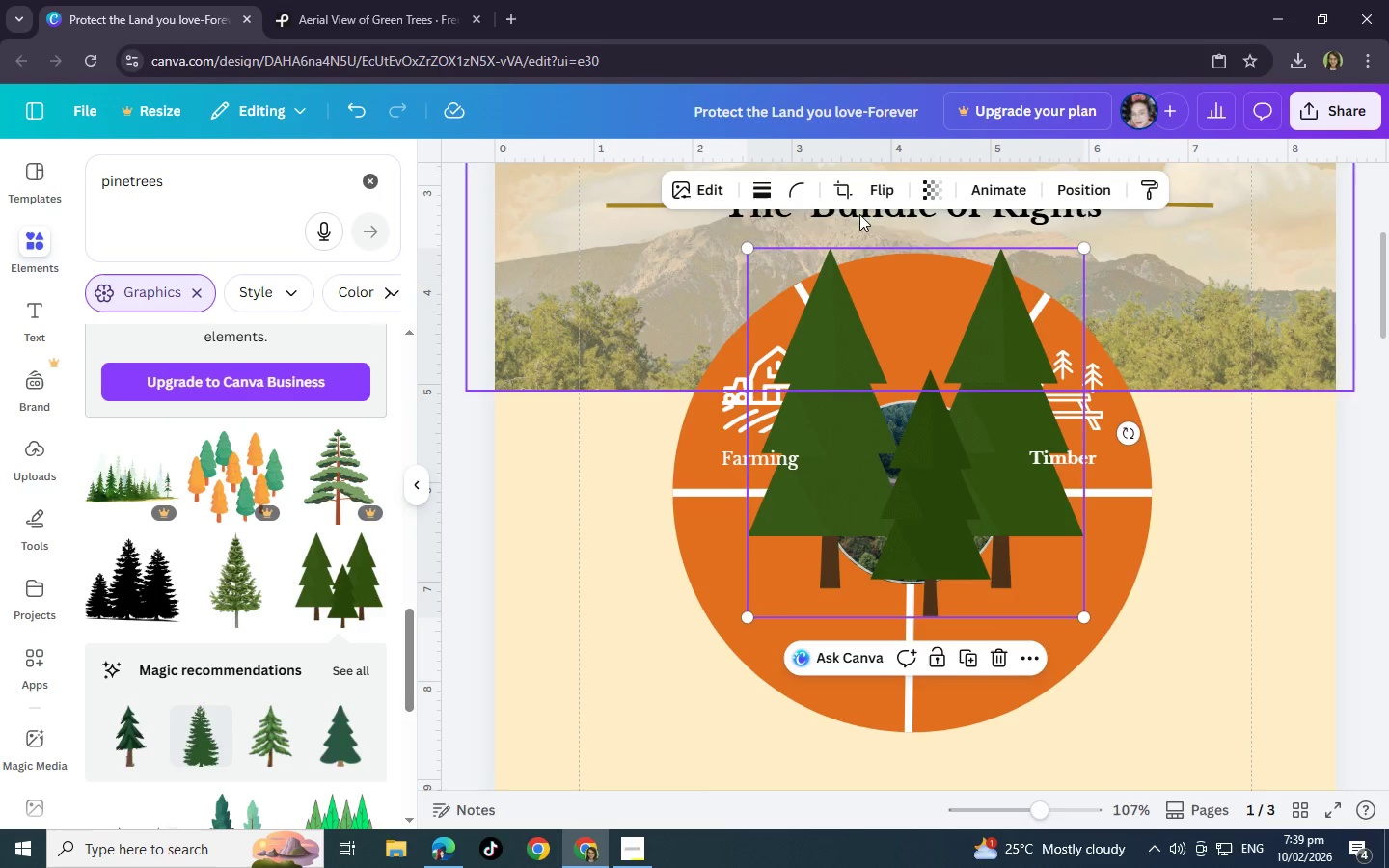 
left_click([923, 398])
 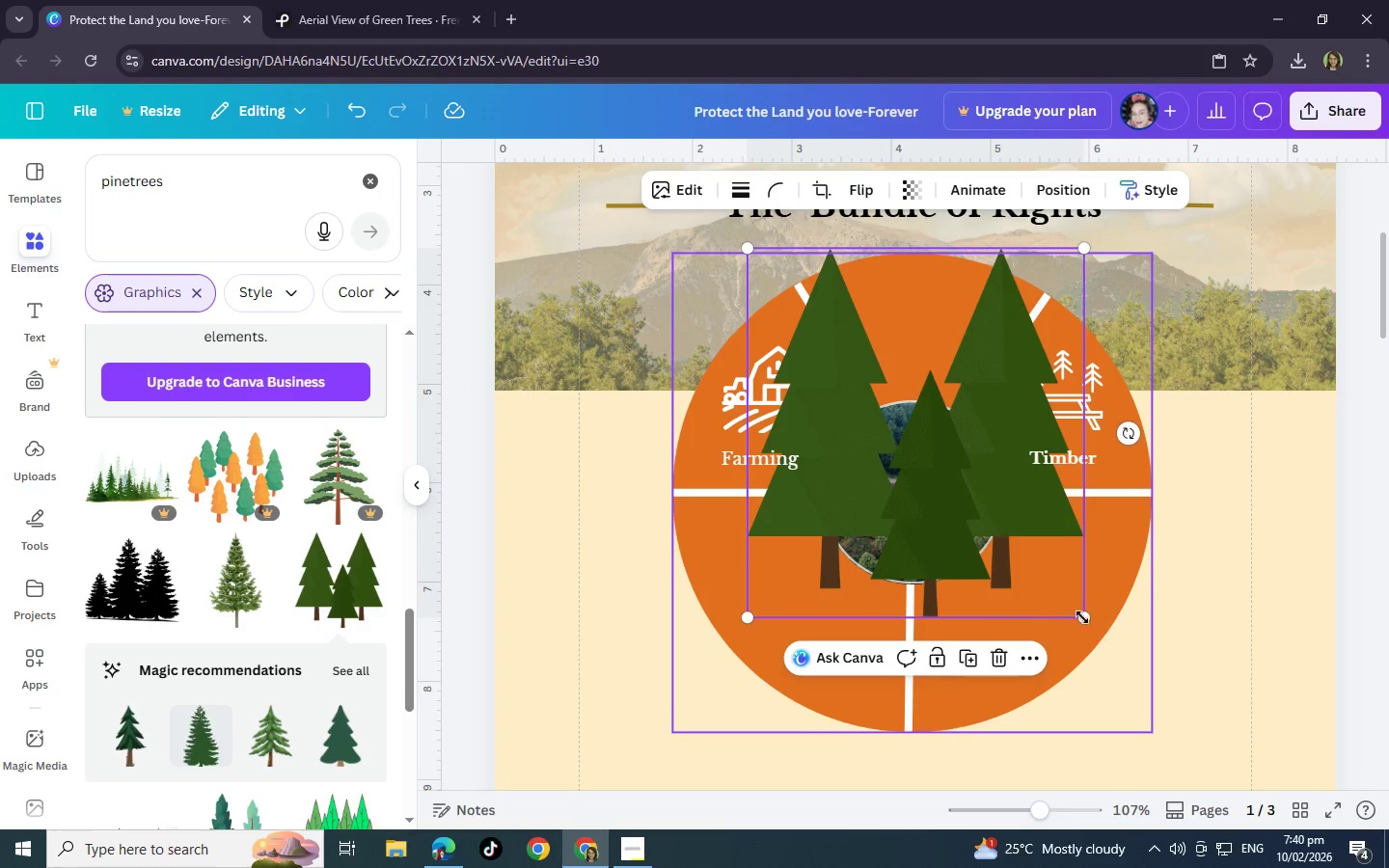 
left_click_drag(start_coordinate=[1082, 616], to_coordinate=[937, 441])
 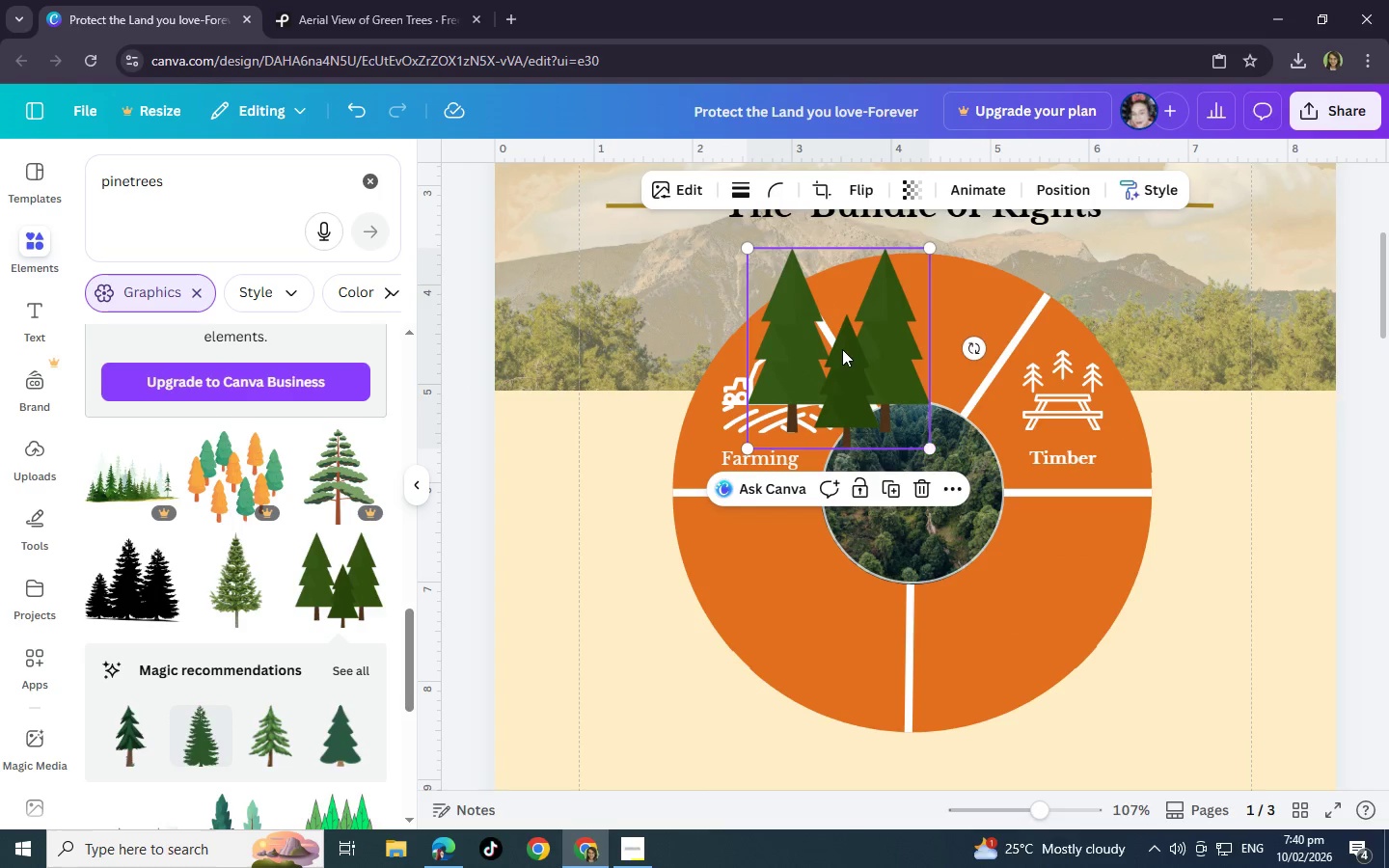 
left_click_drag(start_coordinate=[842, 349], to_coordinate=[818, 601])
 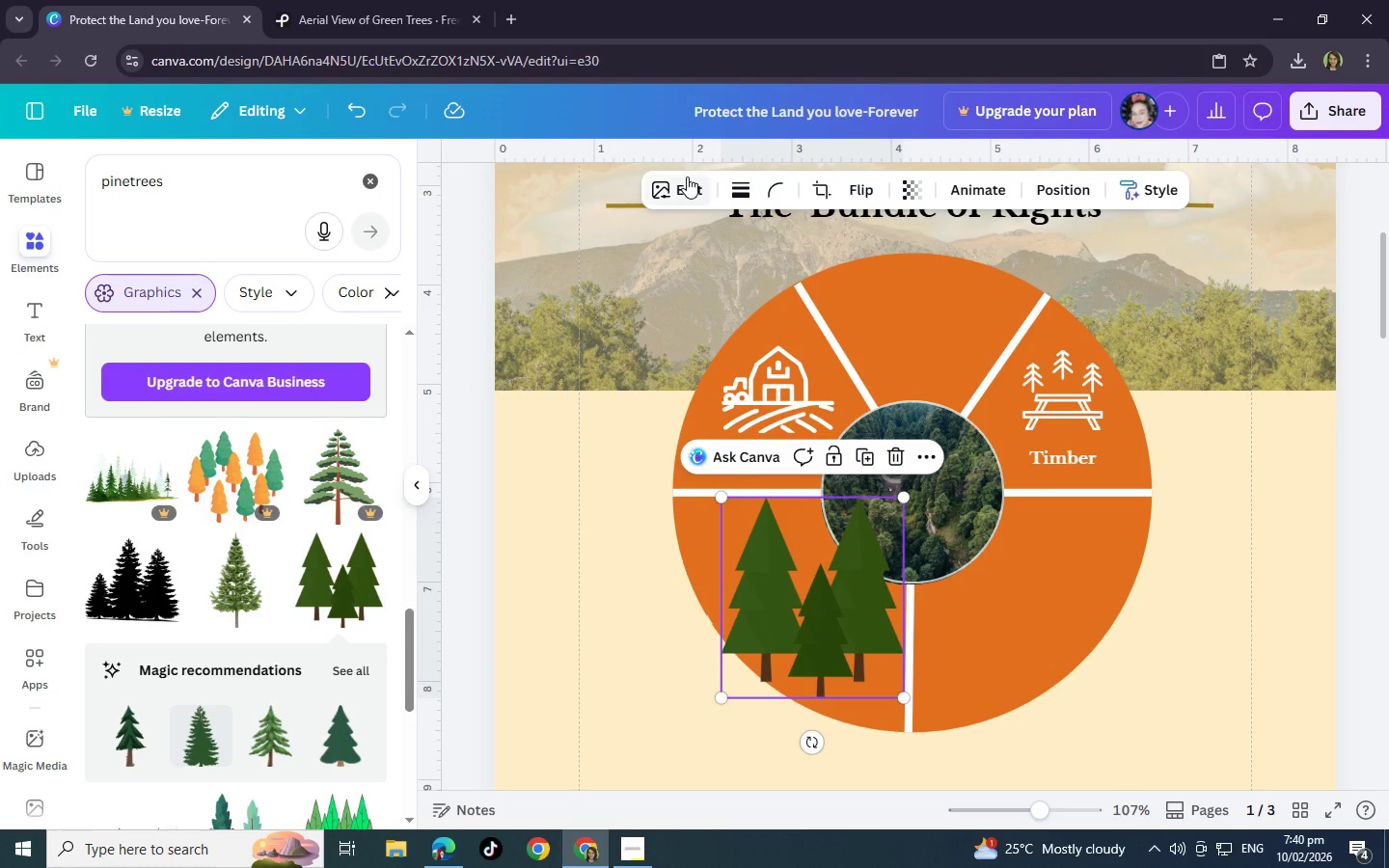 
left_click([687, 181])
 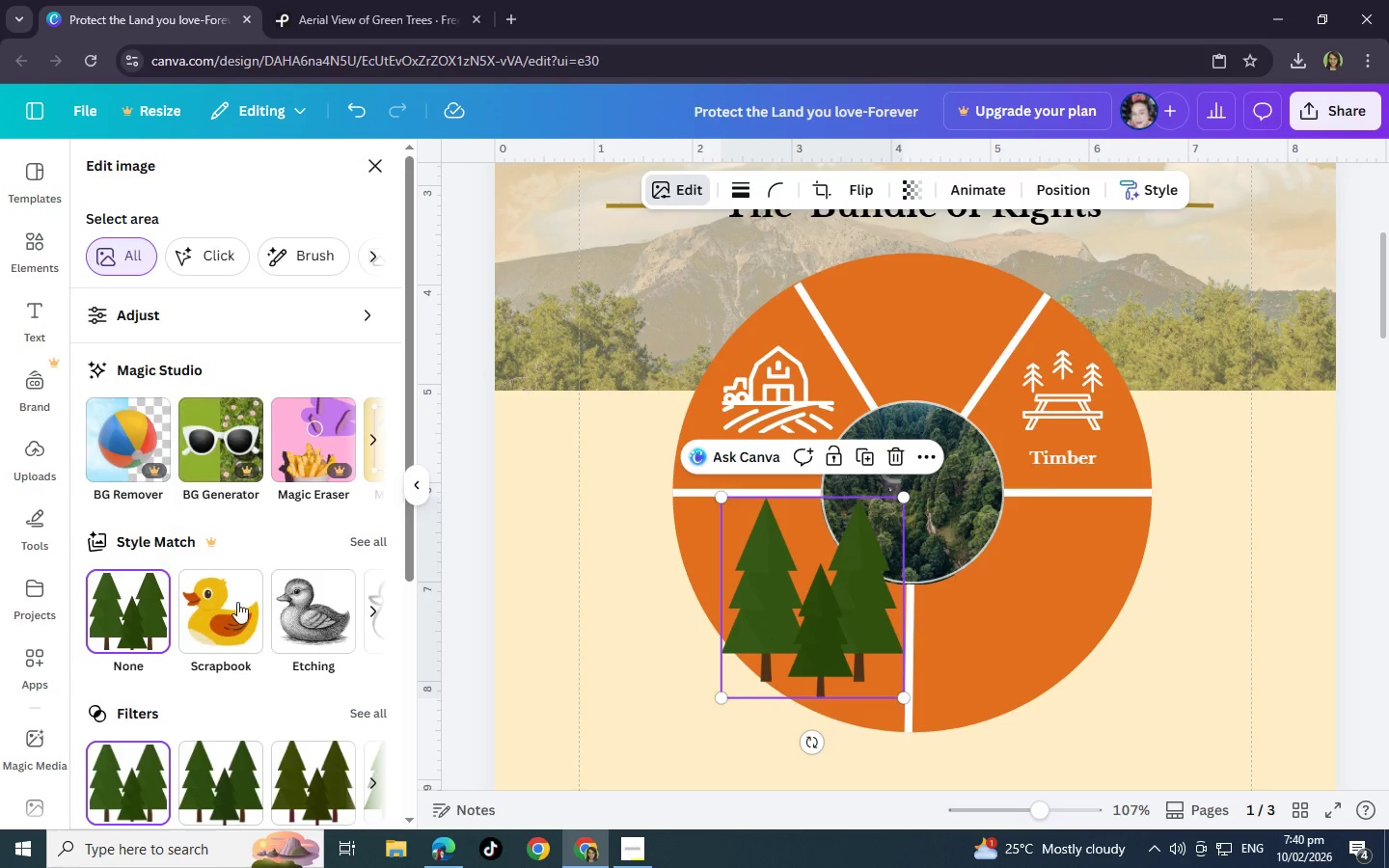 
scroll: coordinate [225, 690], scroll_direction: down, amount: 4.0
 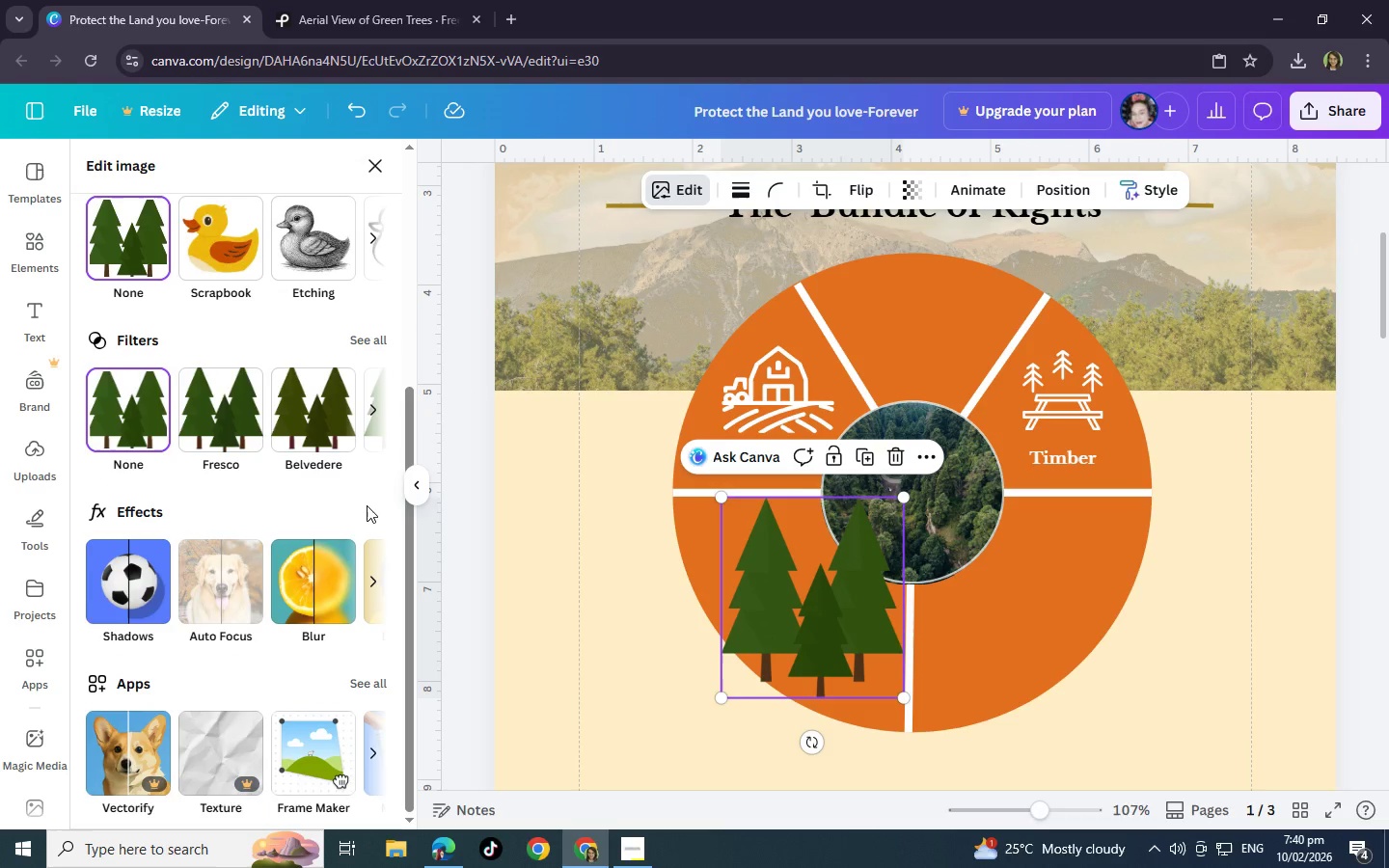 
left_click([380, 583])
 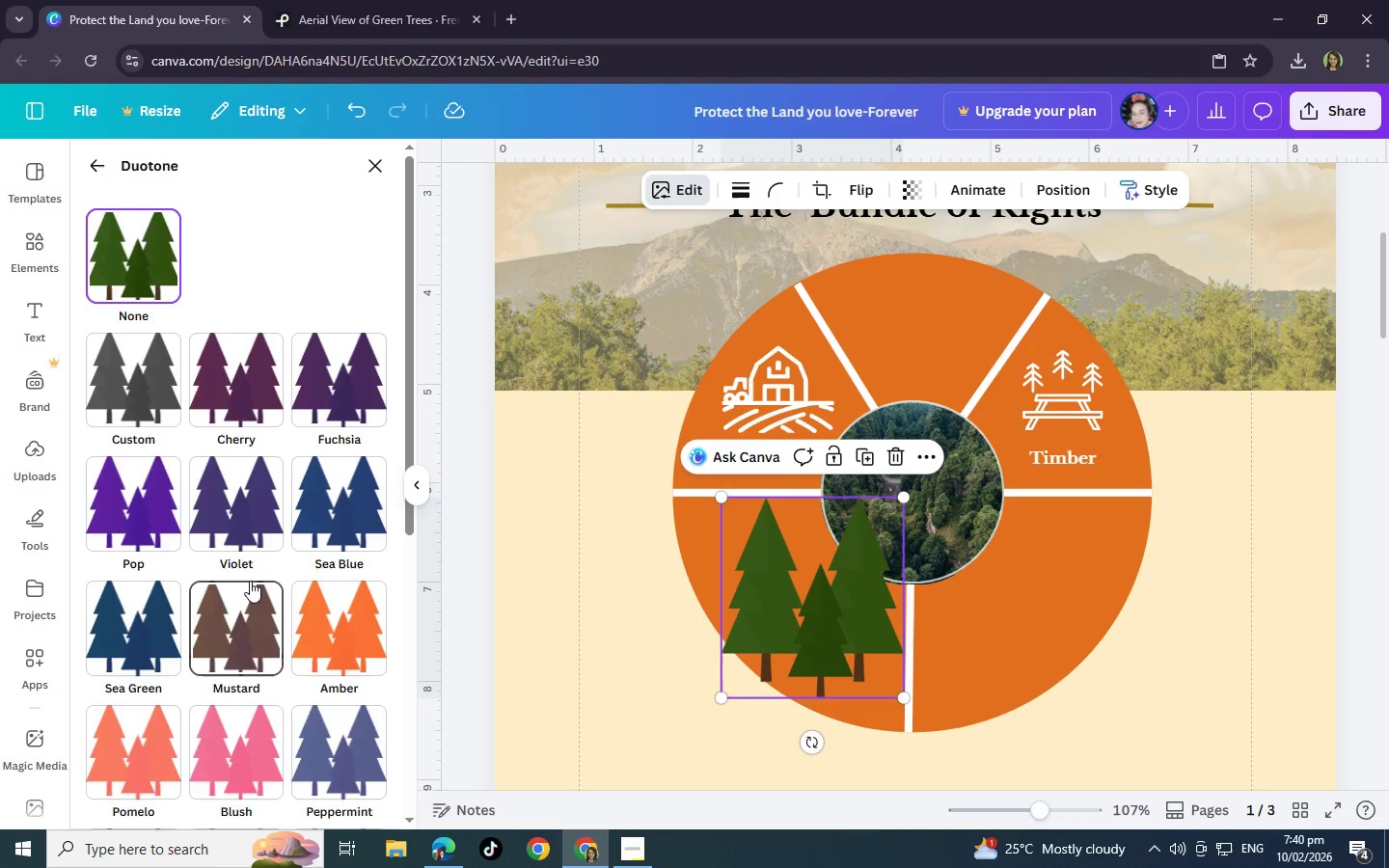 
scroll: coordinate [250, 581], scroll_direction: down, amount: 9.0
 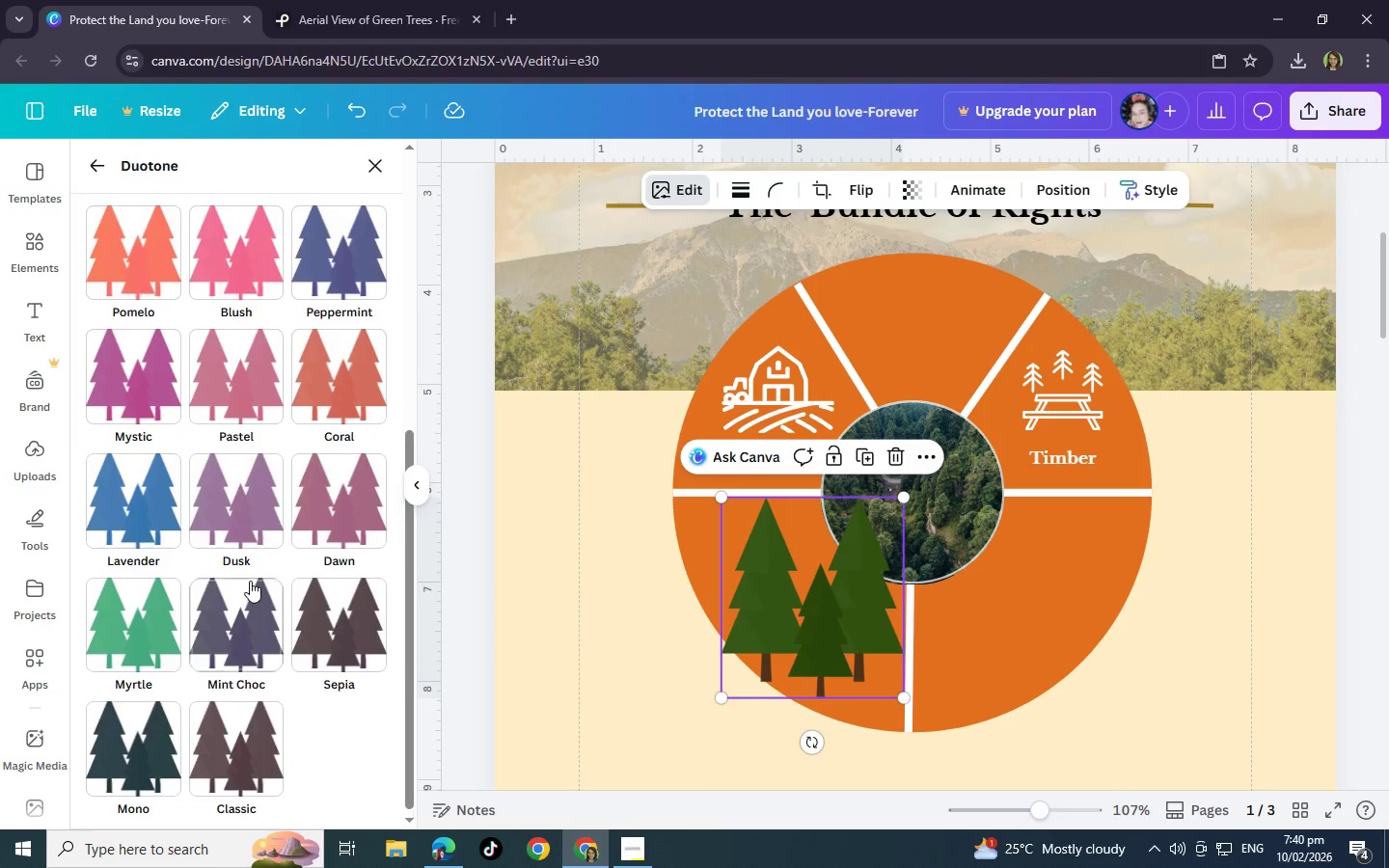 
scroll: coordinate [255, 577], scroll_direction: up, amount: 6.0
 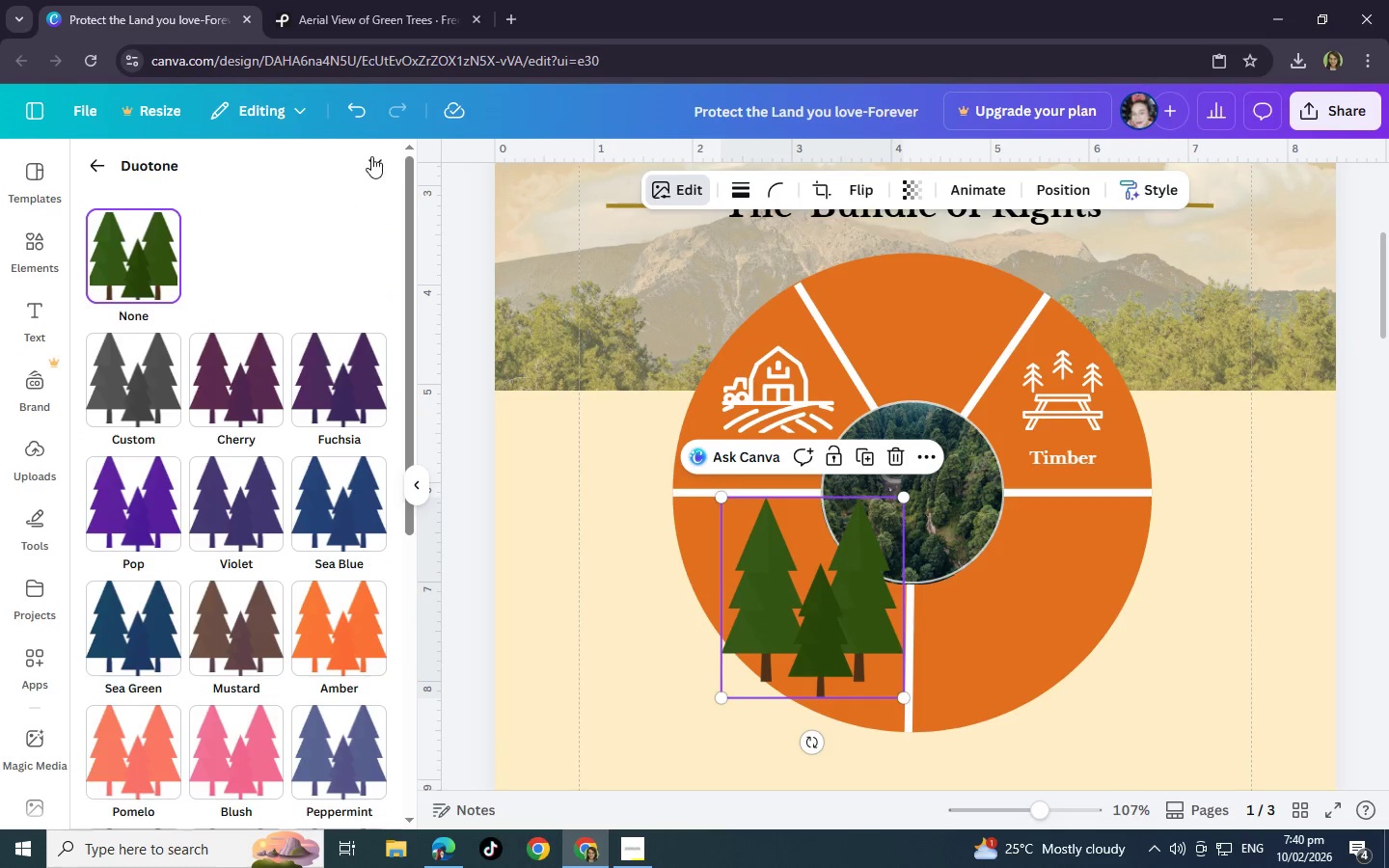 
left_click([371, 156])
 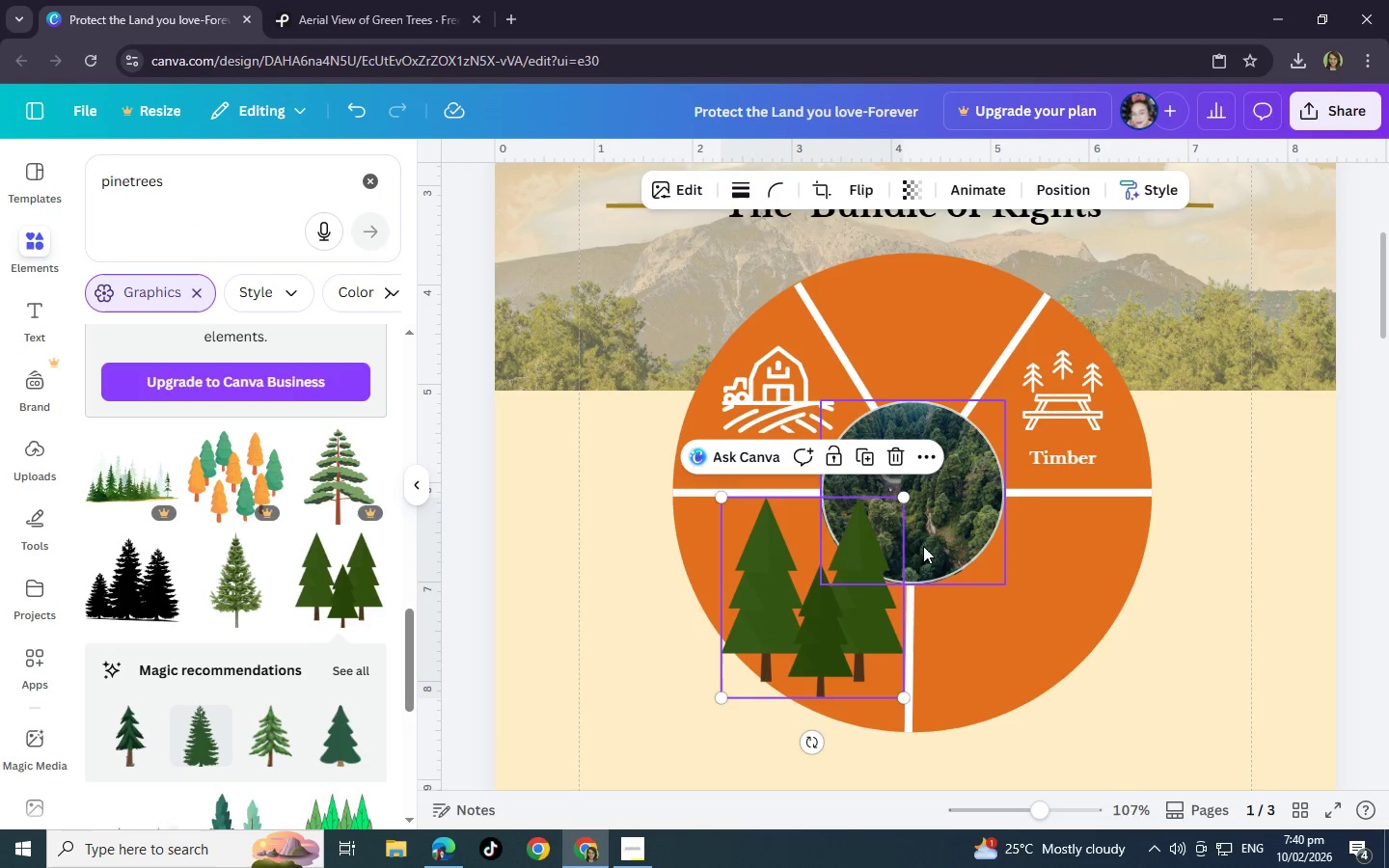 
left_click([870, 549])
 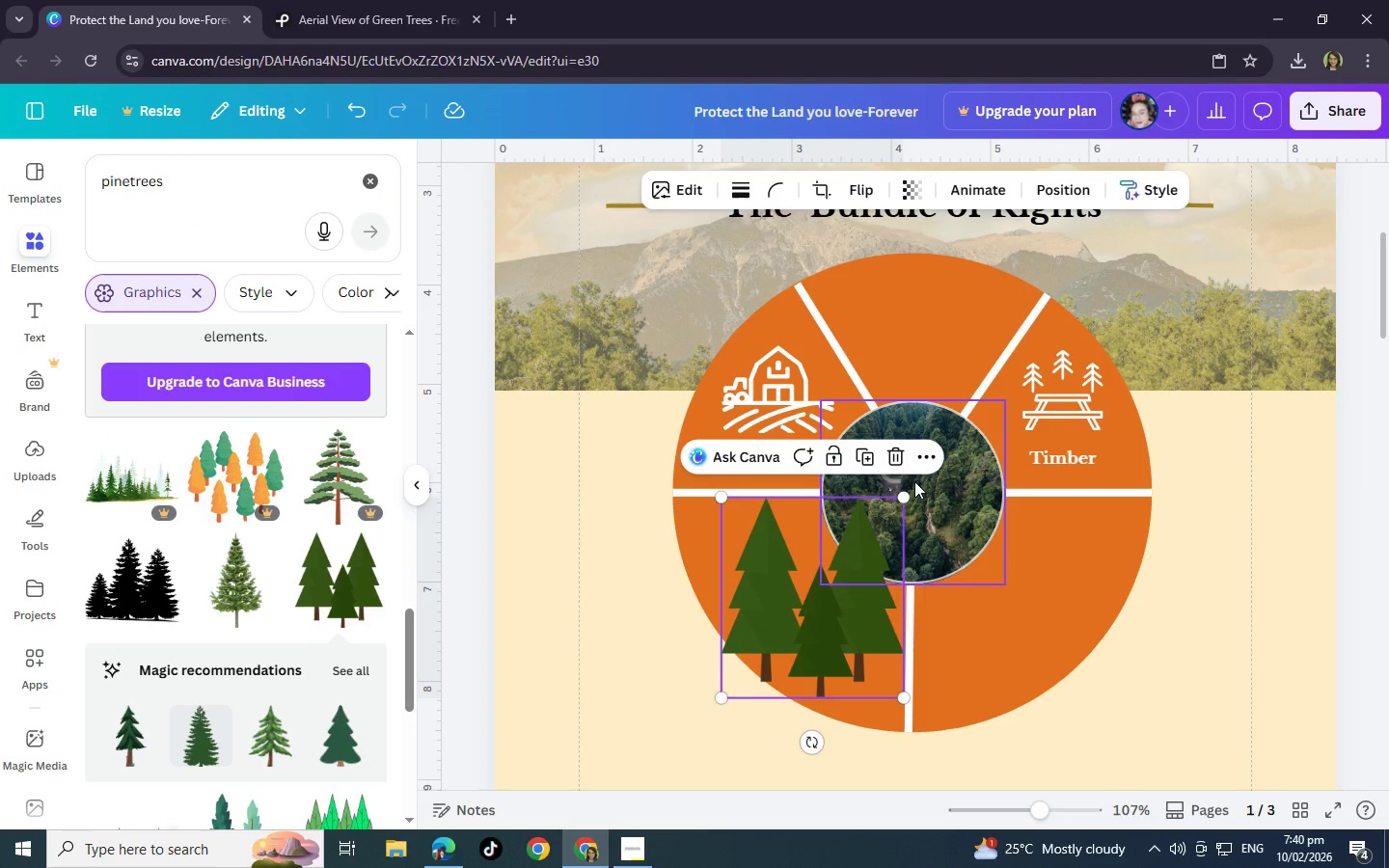 
left_click([901, 459])
 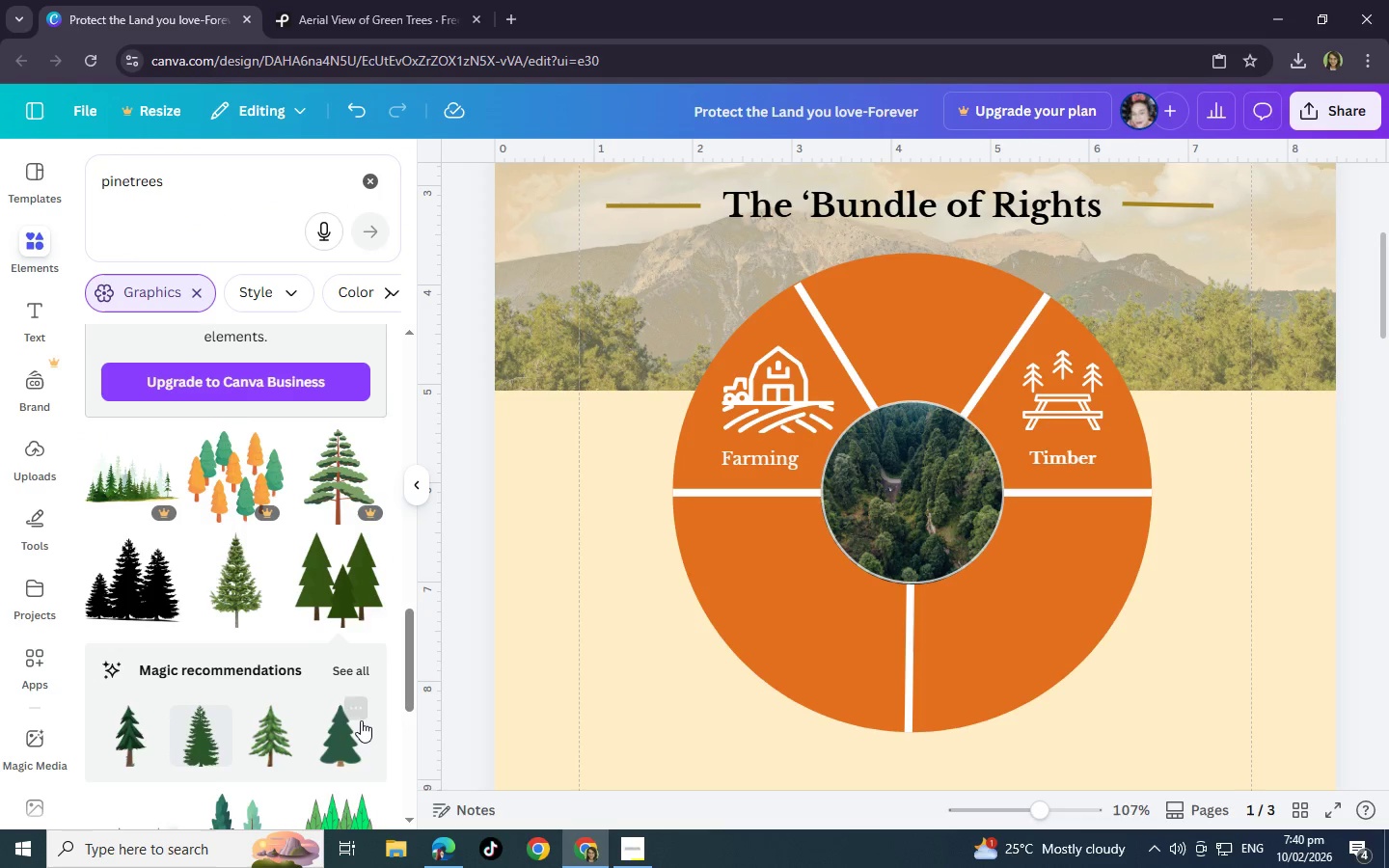 
scroll: coordinate [361, 720], scroll_direction: down, amount: 15.0
 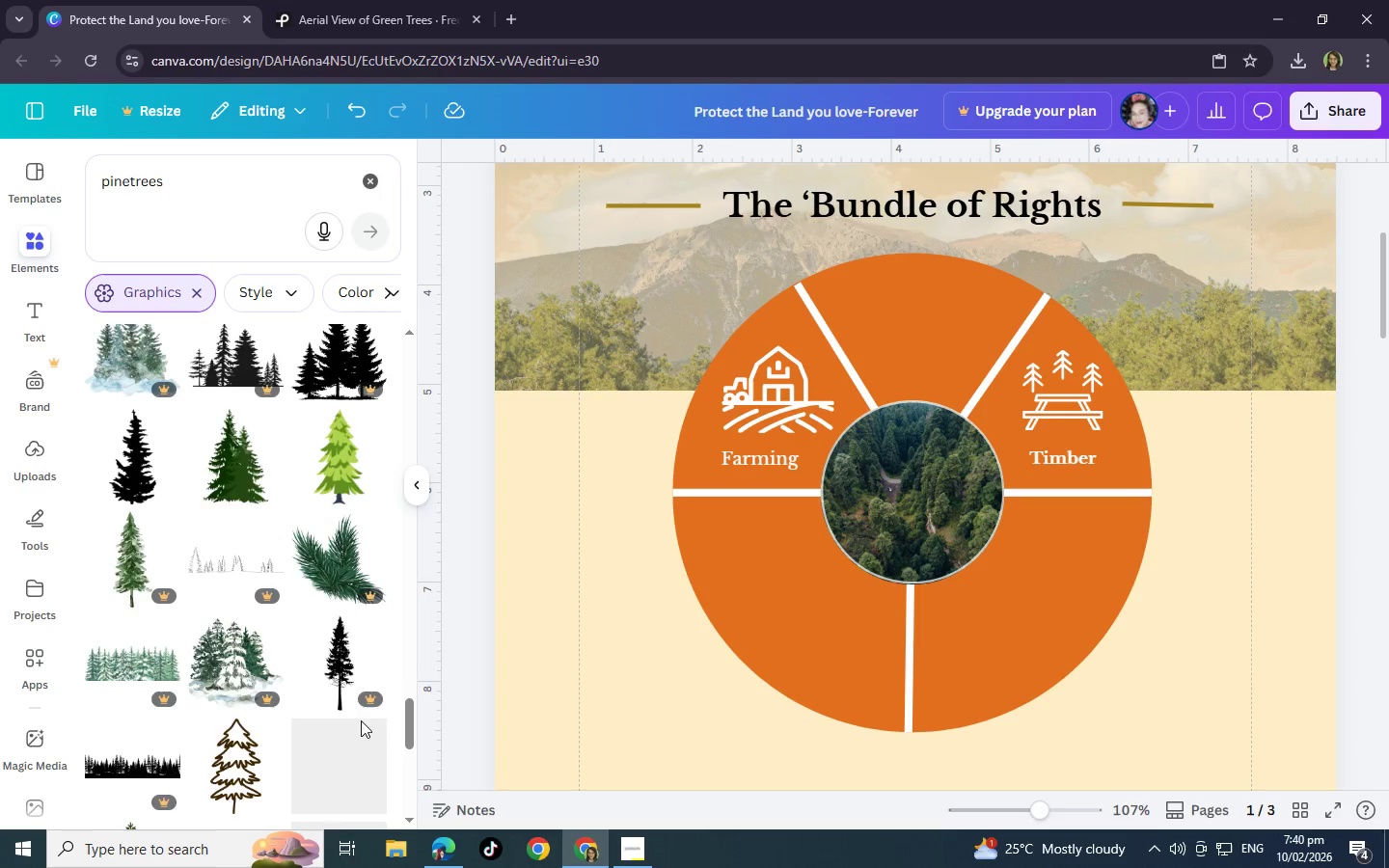 
scroll: coordinate [361, 720], scroll_direction: up, amount: 16.0
 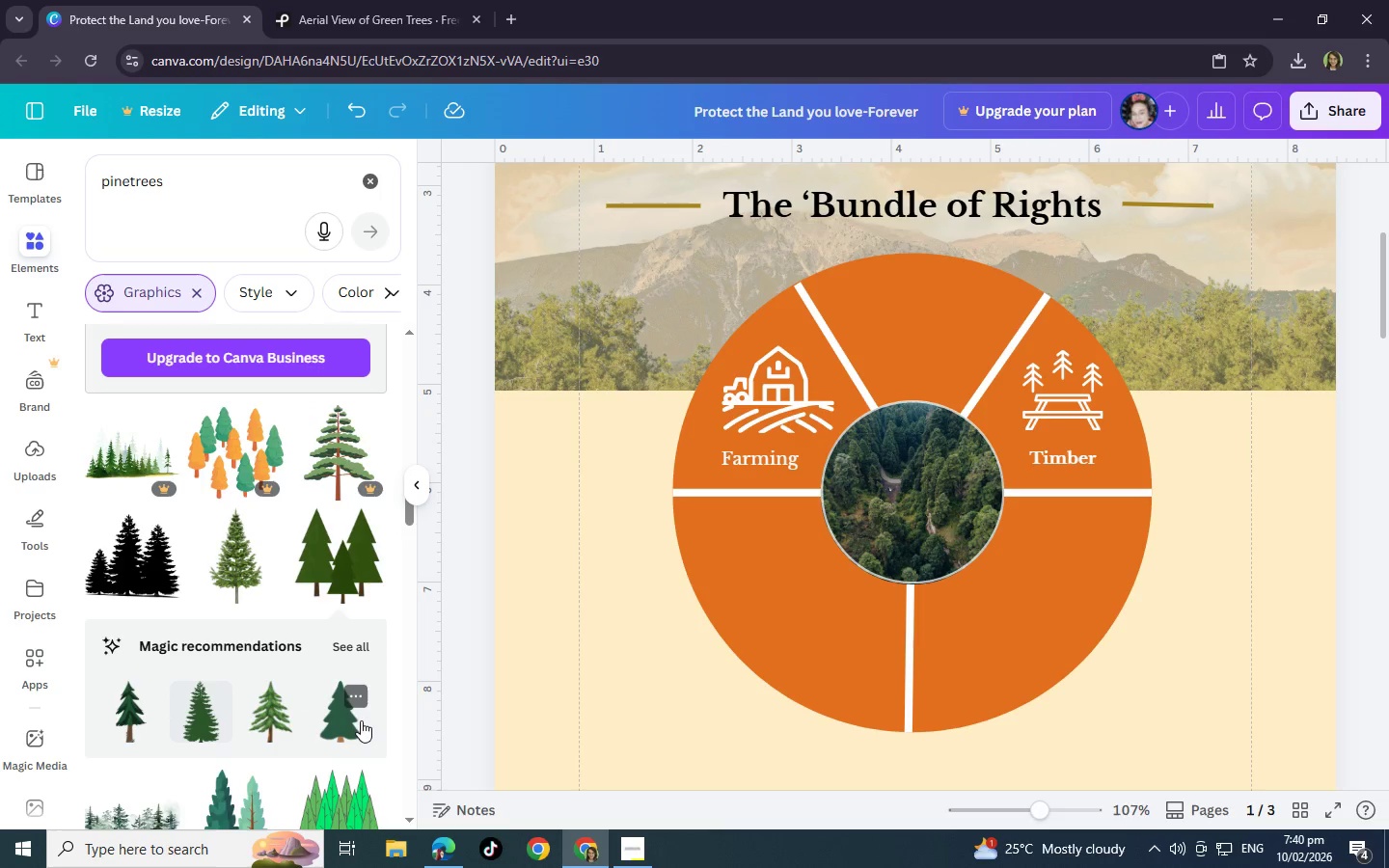 
left_click([340, 556])
 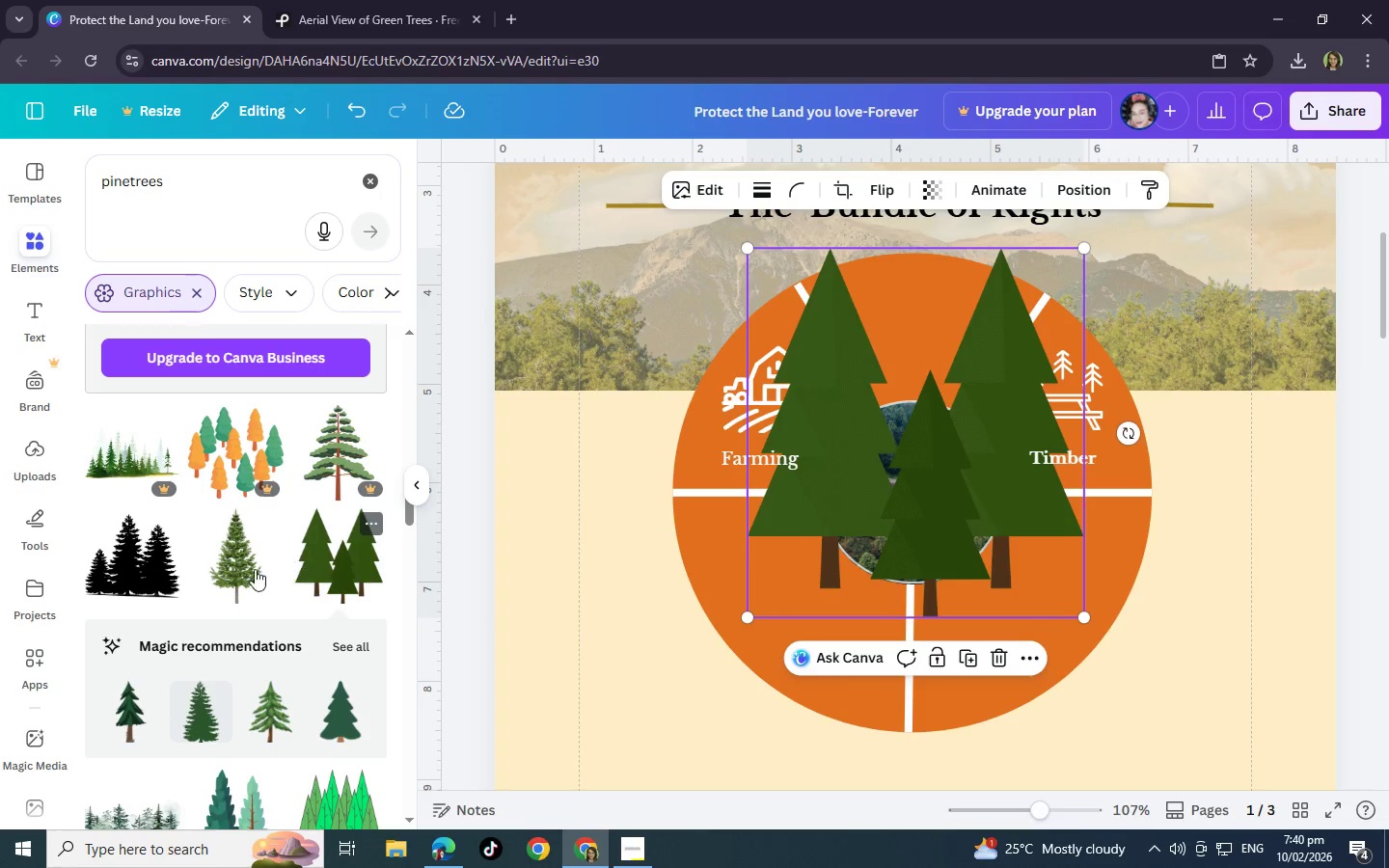 
left_click([157, 561])
 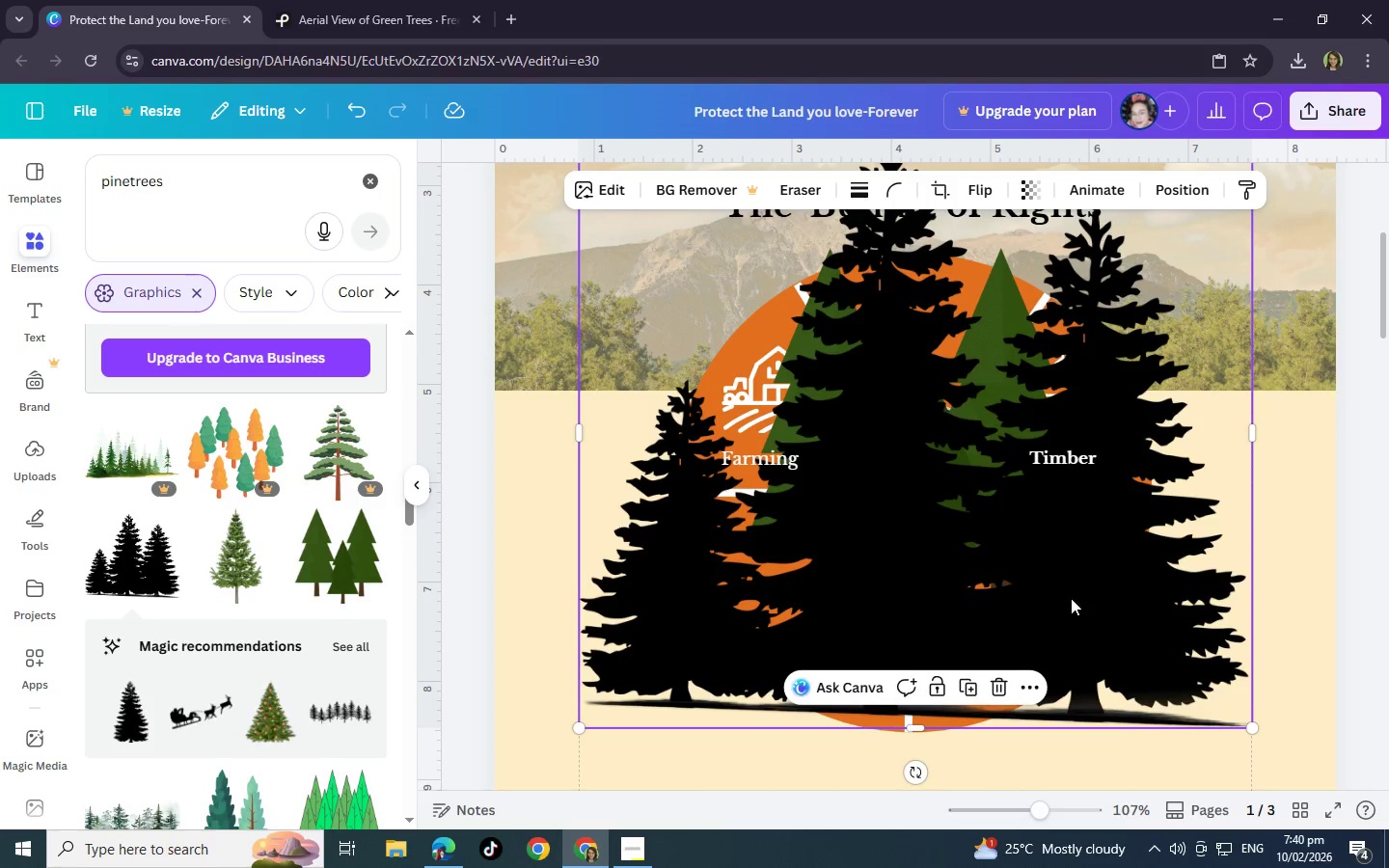 
left_click_drag(start_coordinate=[1185, 617], to_coordinate=[1145, 738])
 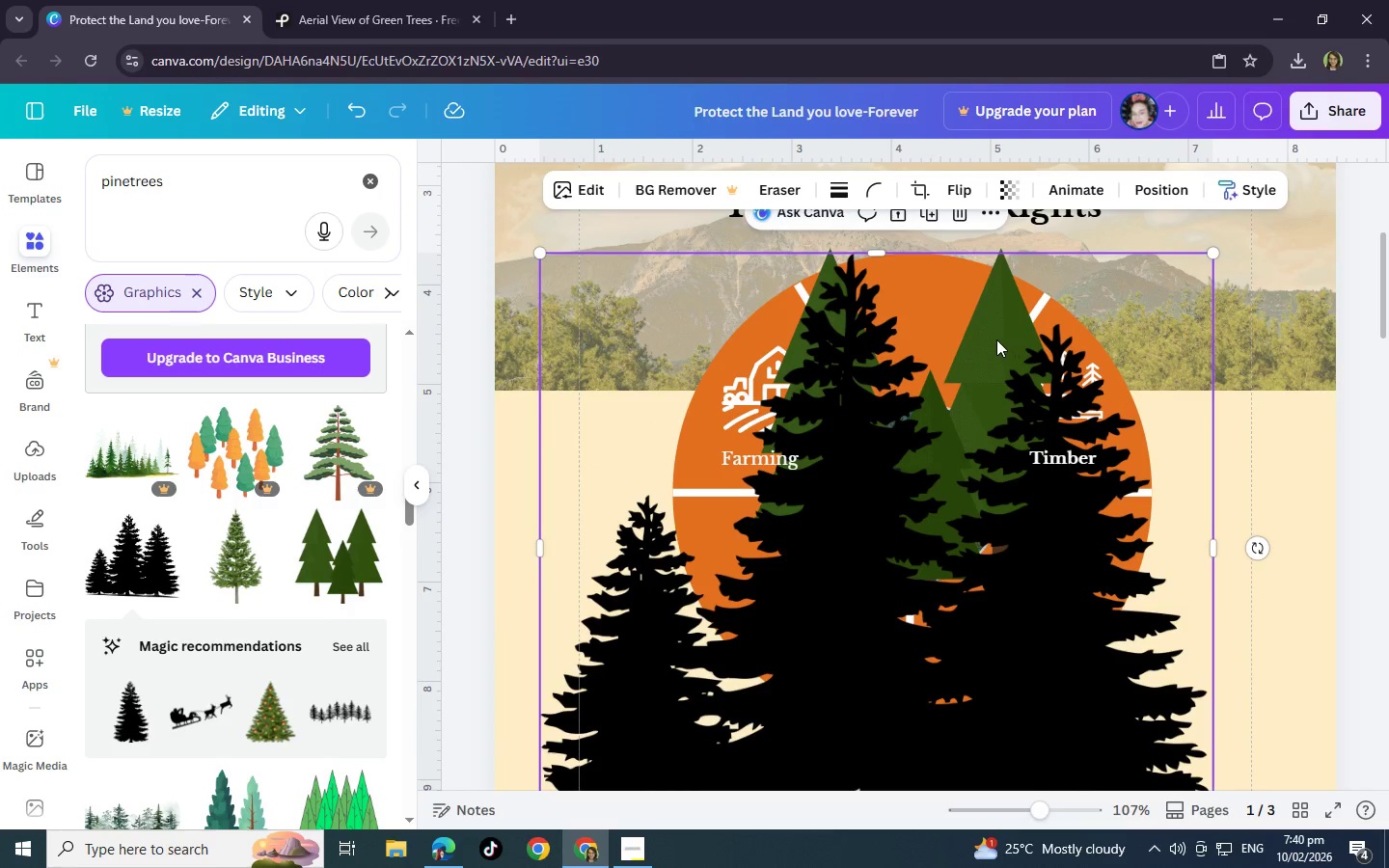 
left_click([996, 339])
 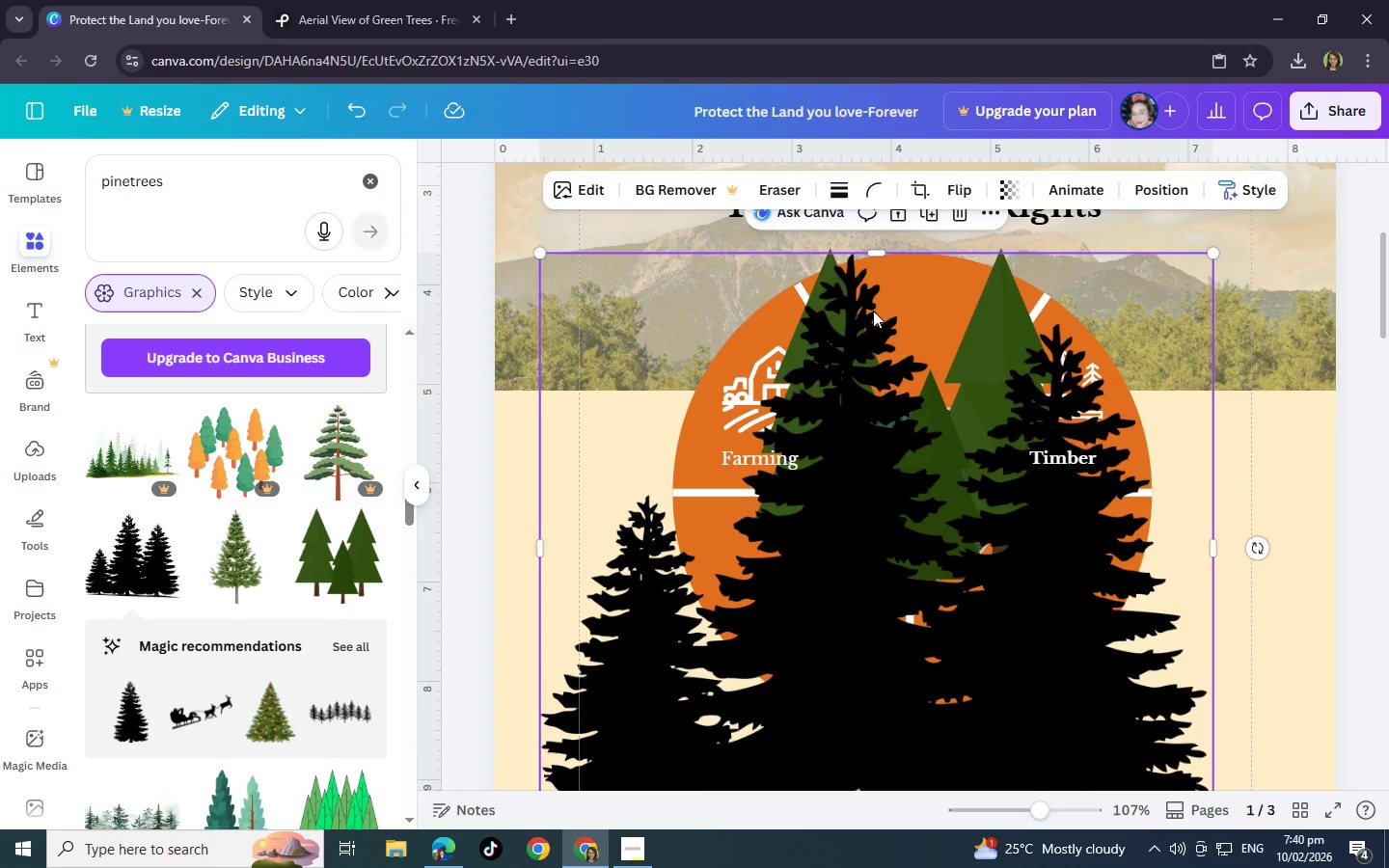 
key(Backspace)
 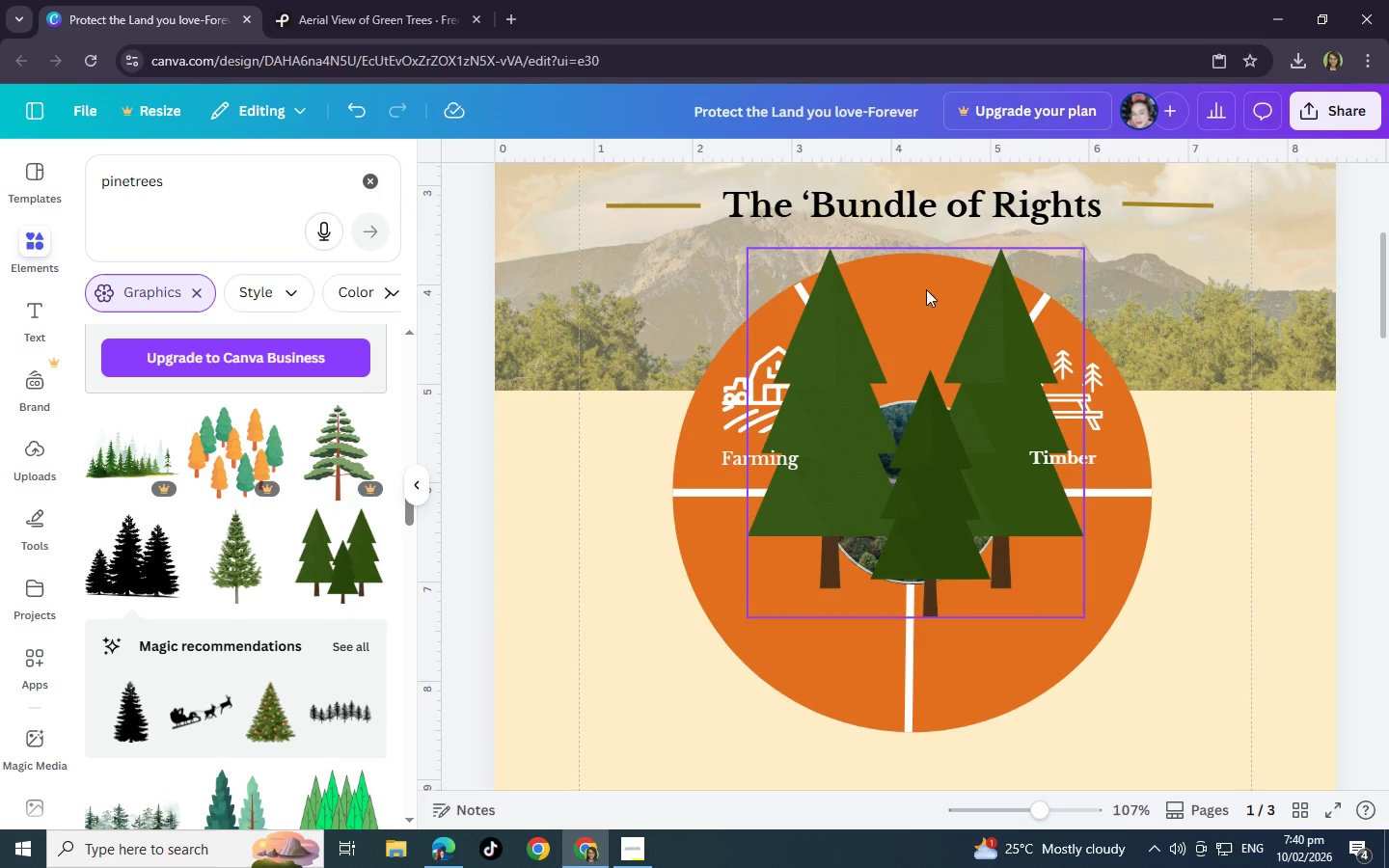 
left_click([844, 368])
 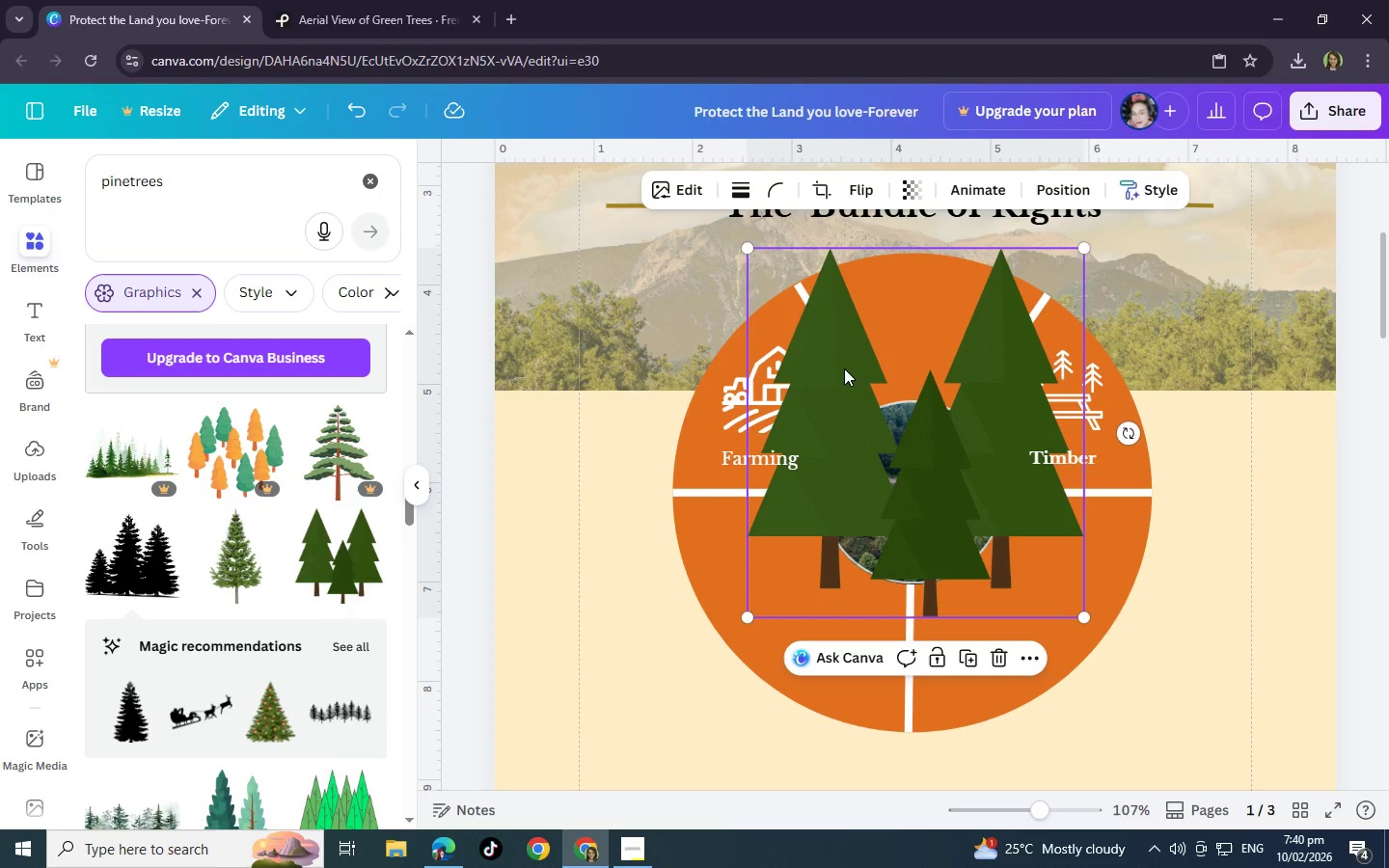 
key(Backspace)
 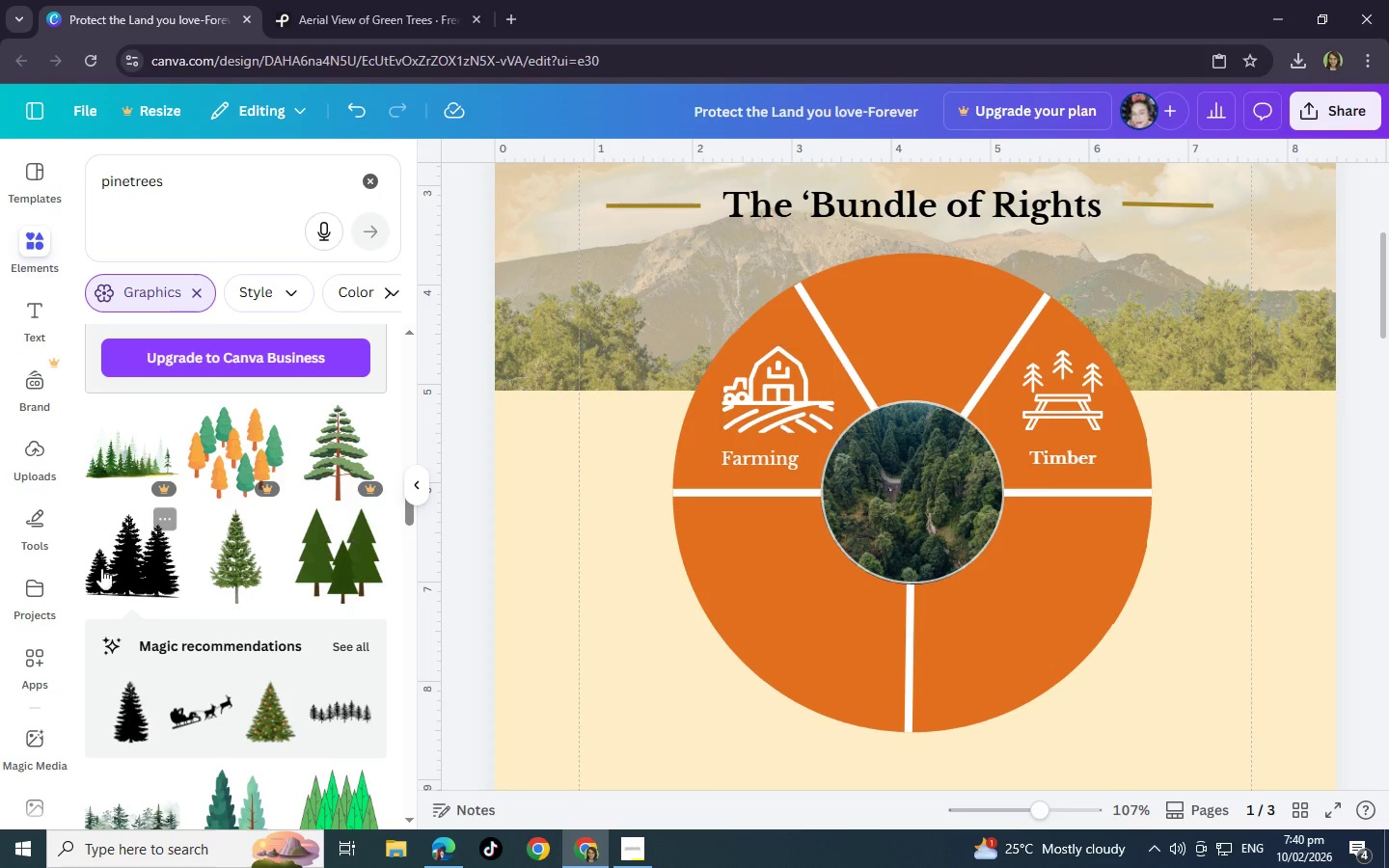 
left_click([145, 546])
 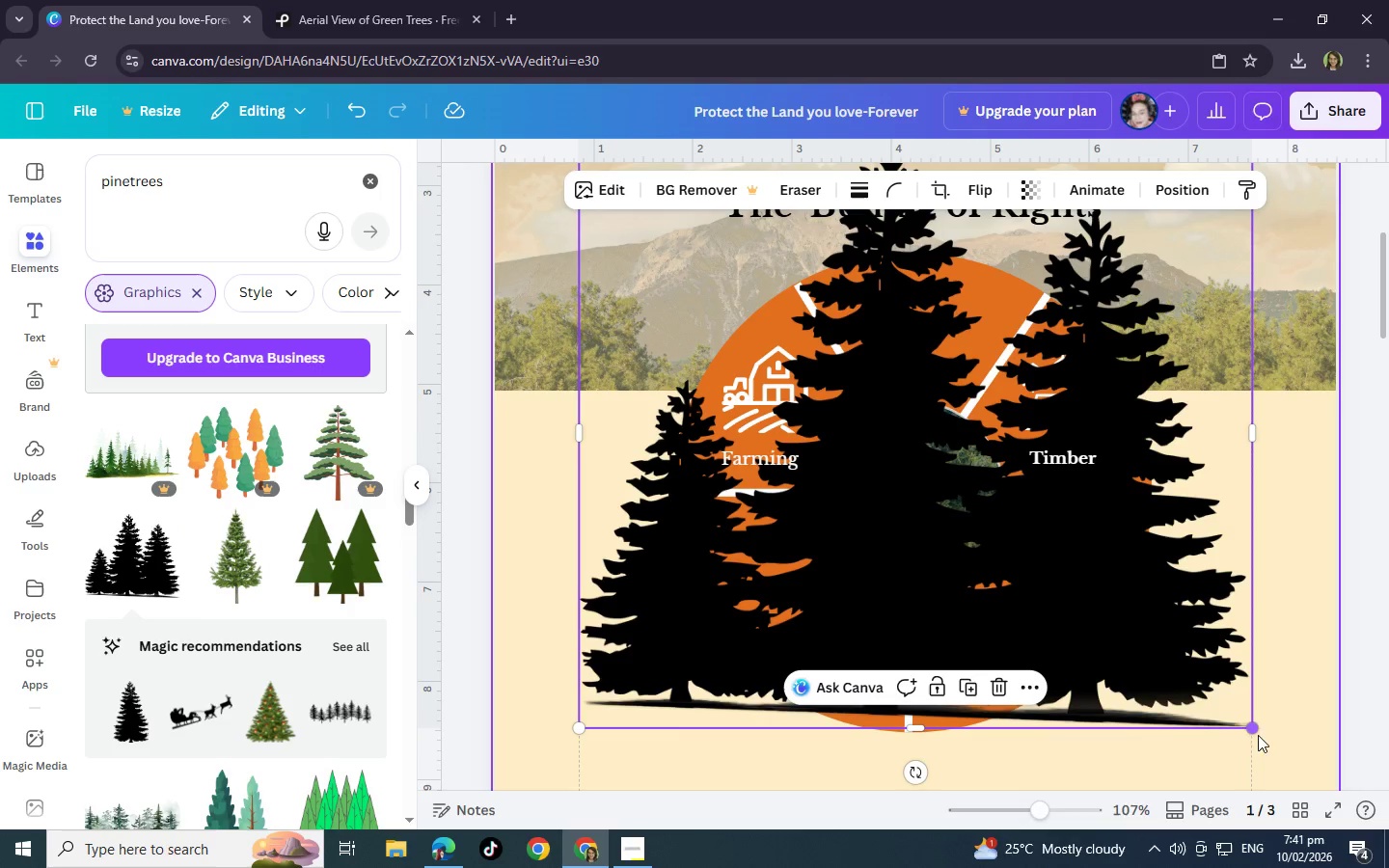 
left_click_drag(start_coordinate=[1254, 728], to_coordinate=[859, 361])
 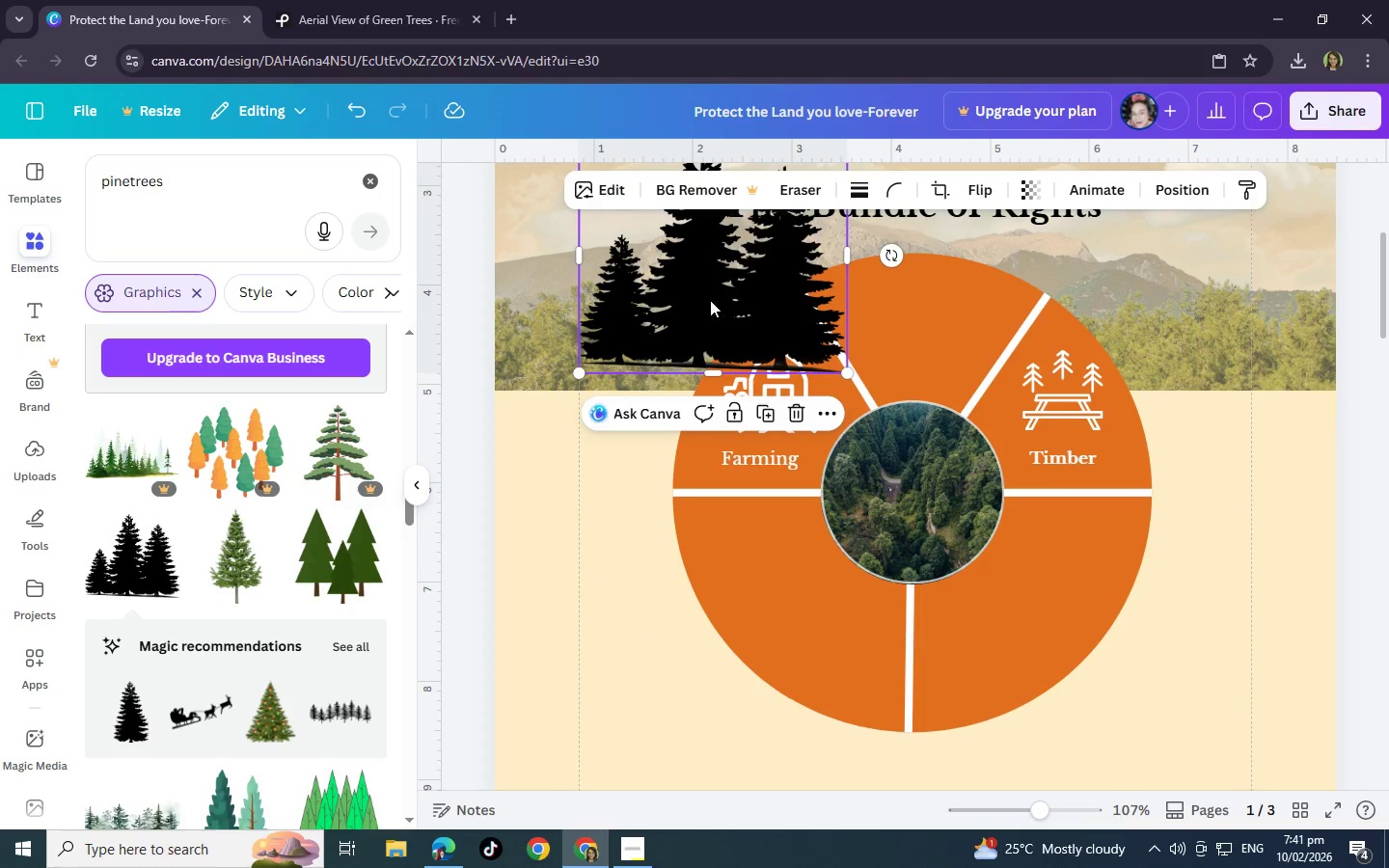 
left_click_drag(start_coordinate=[705, 300], to_coordinate=[756, 716])
 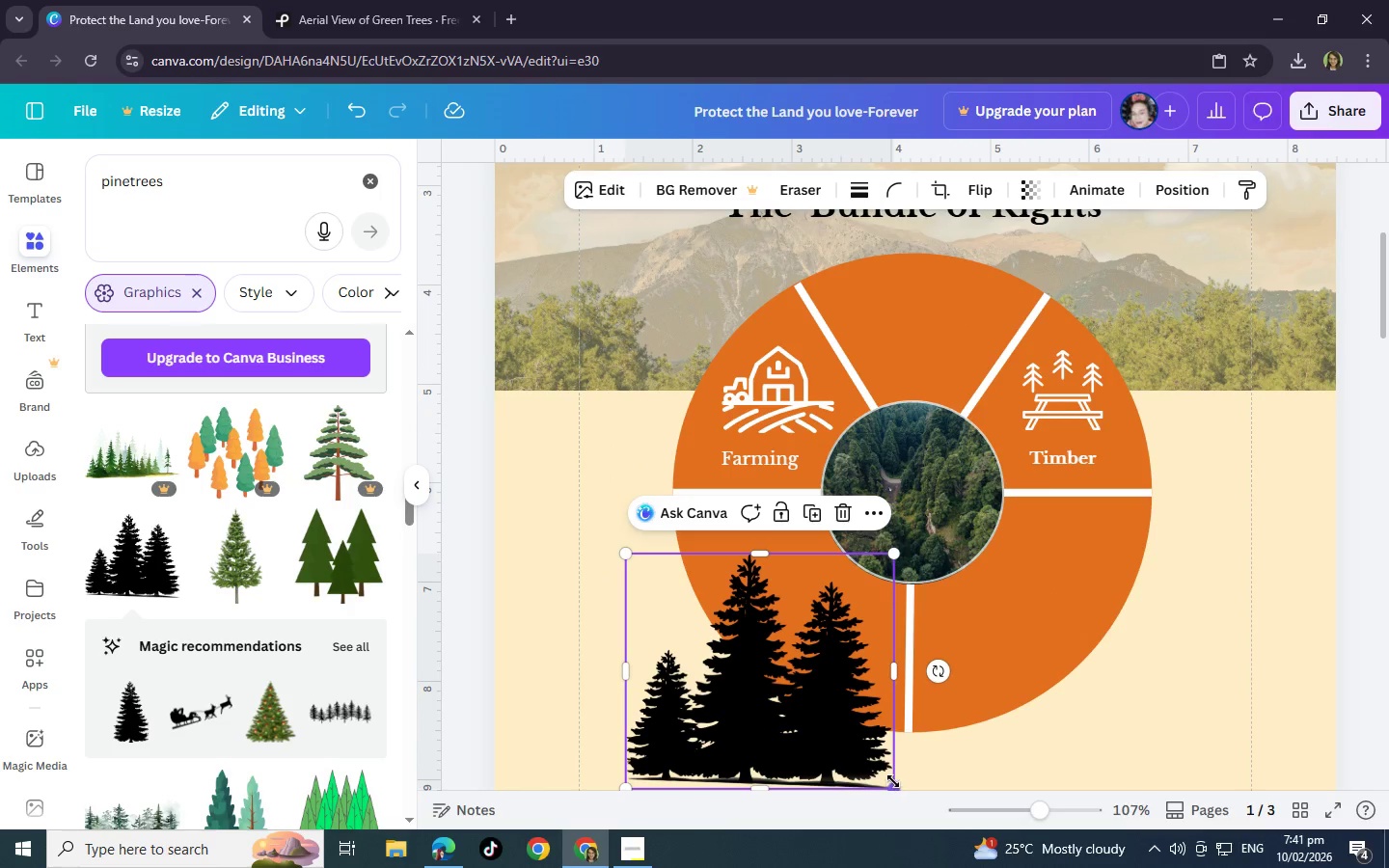 
left_click_drag(start_coordinate=[893, 780], to_coordinate=[749, 636])
 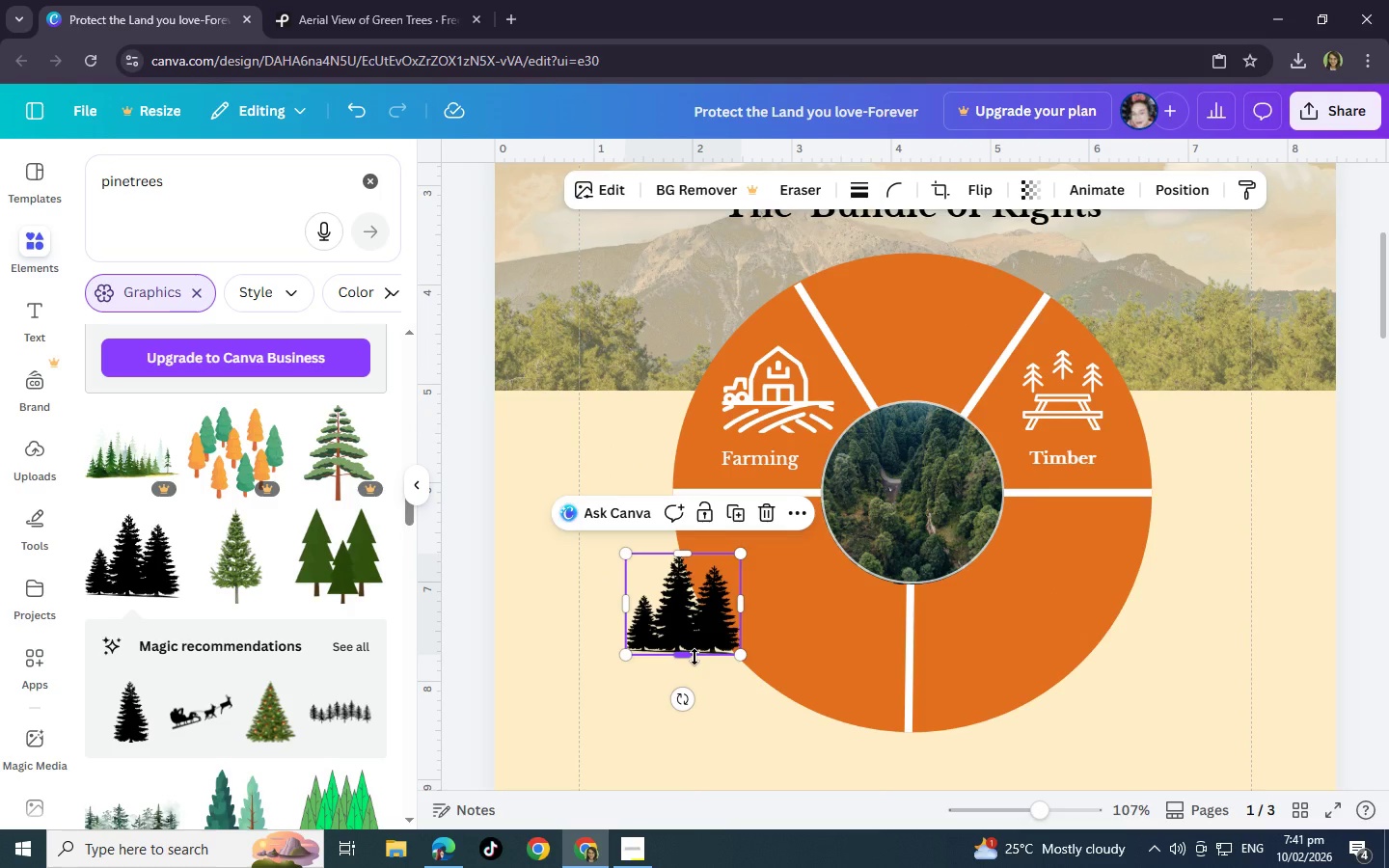 
left_click_drag(start_coordinate=[694, 657], to_coordinate=[785, 613])
 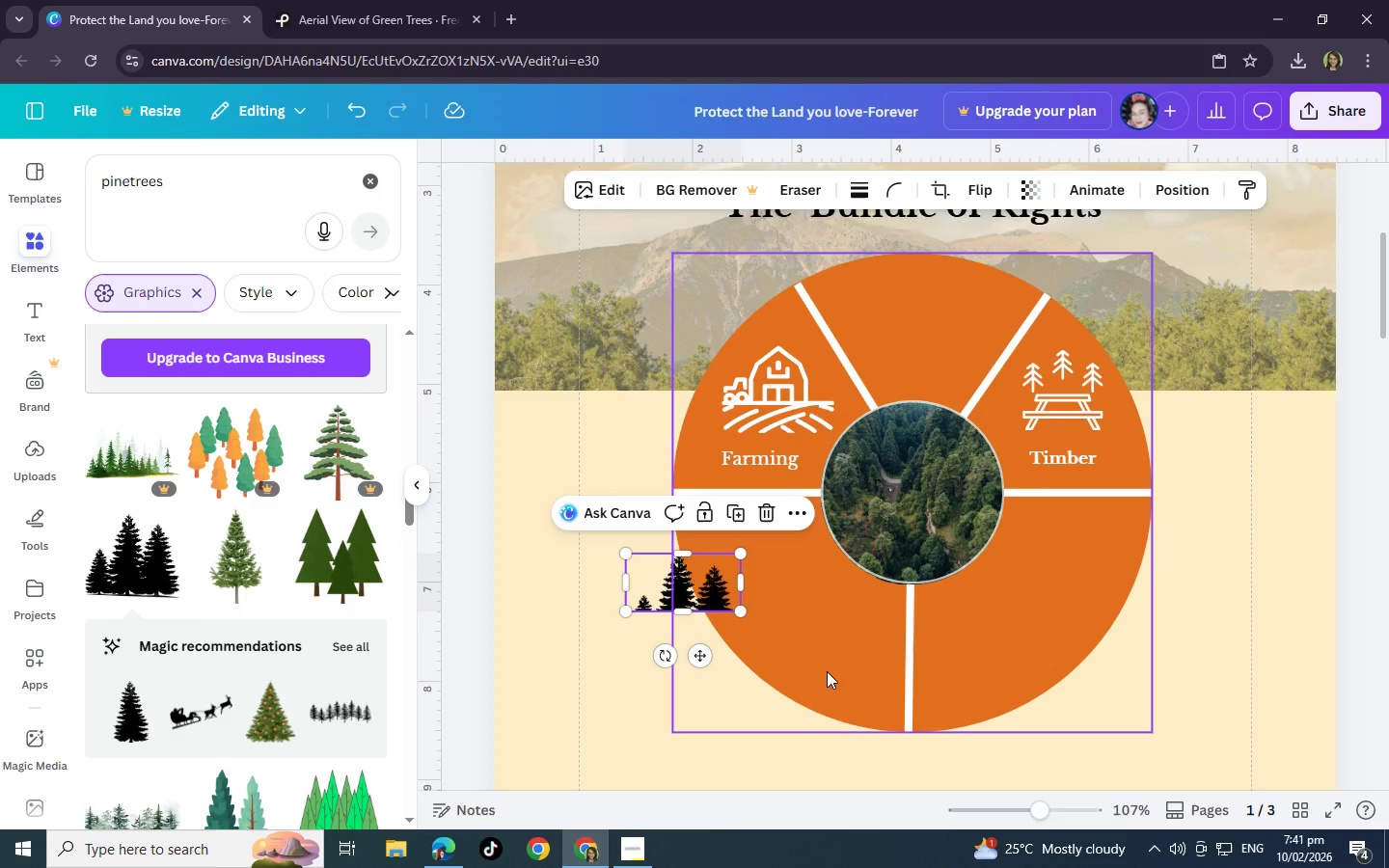 
key(Control+Z)
 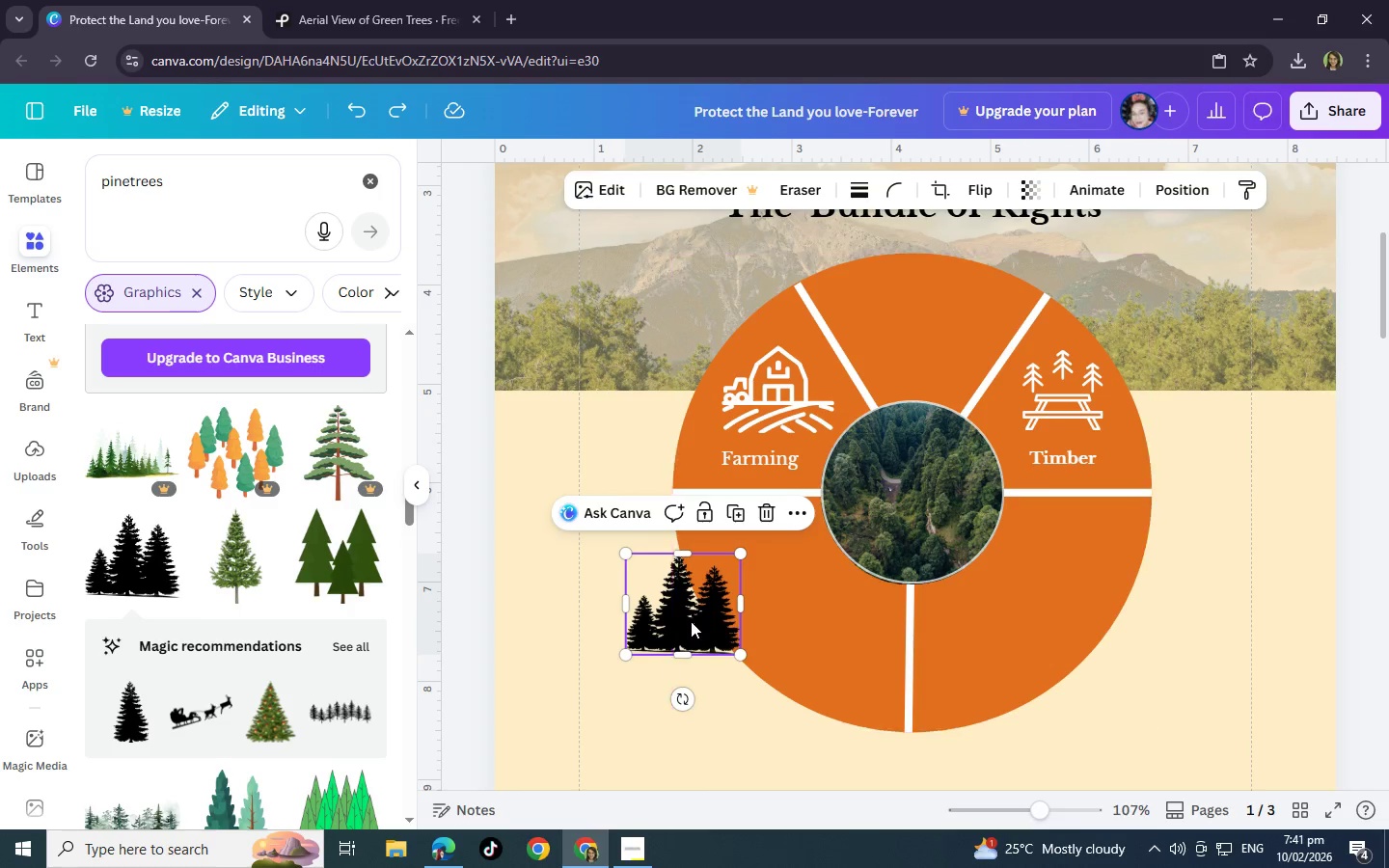 
left_click_drag(start_coordinate=[691, 611], to_coordinate=[781, 580])
 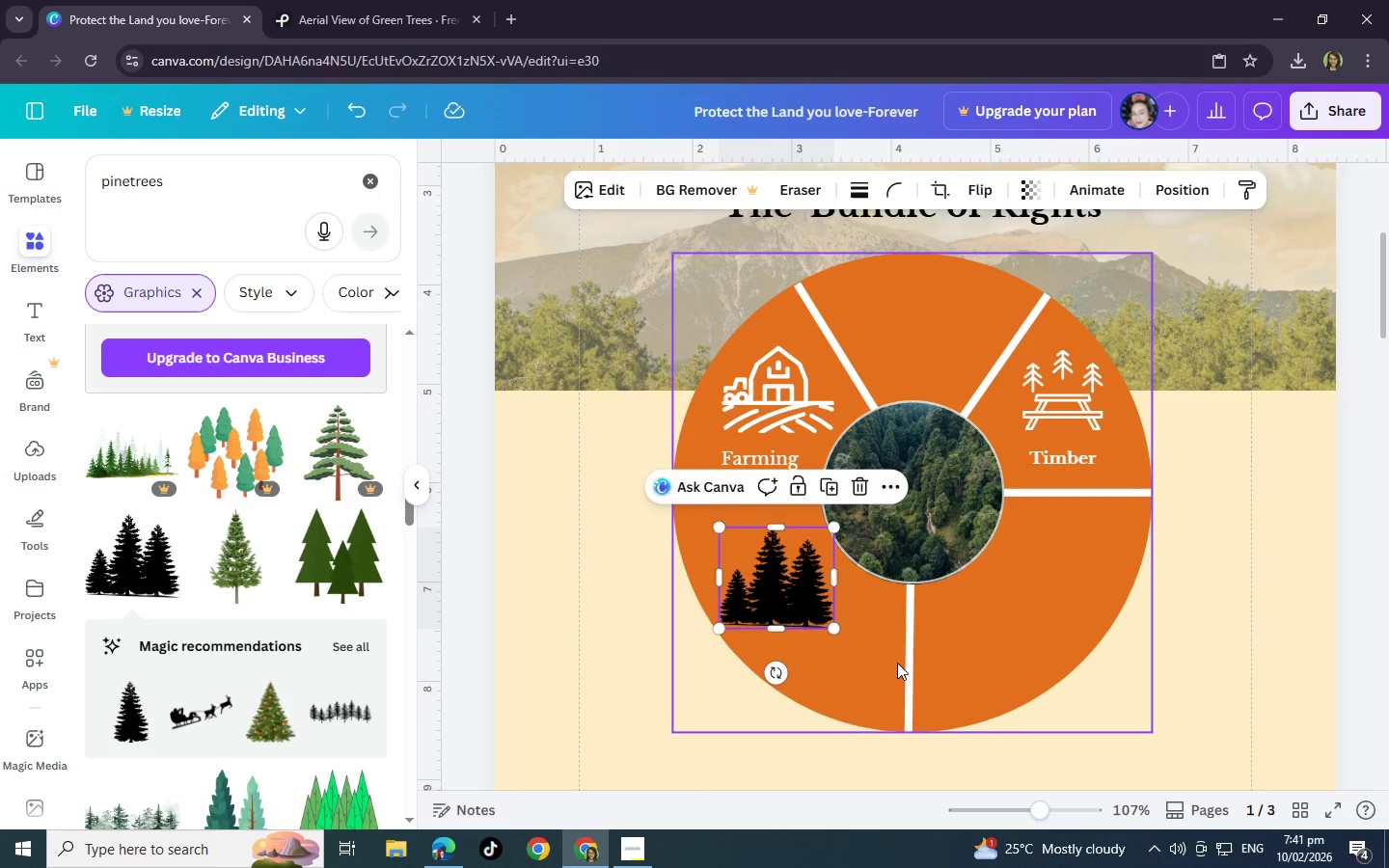 
left_click([897, 663])
 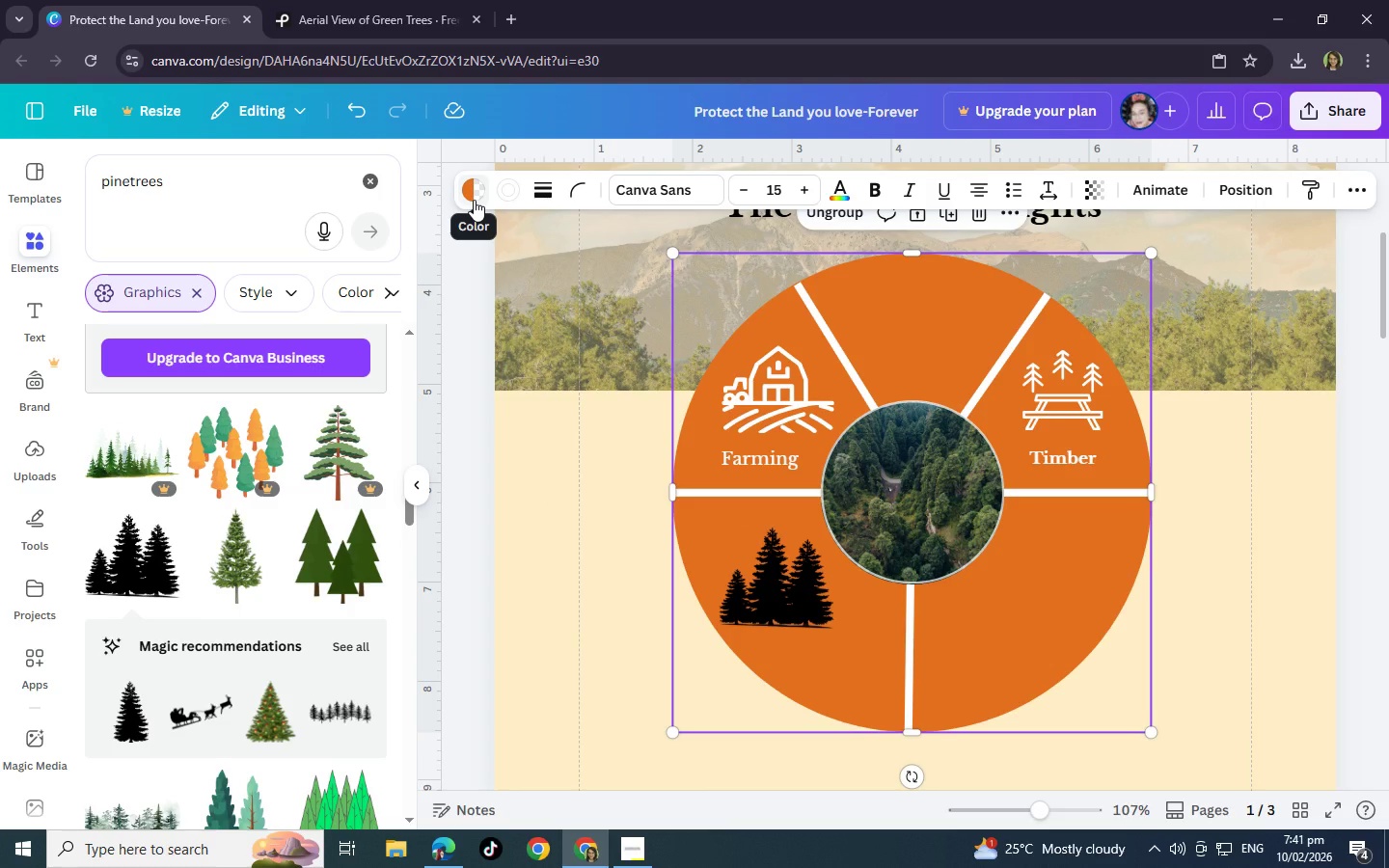 
wait(6.59)
 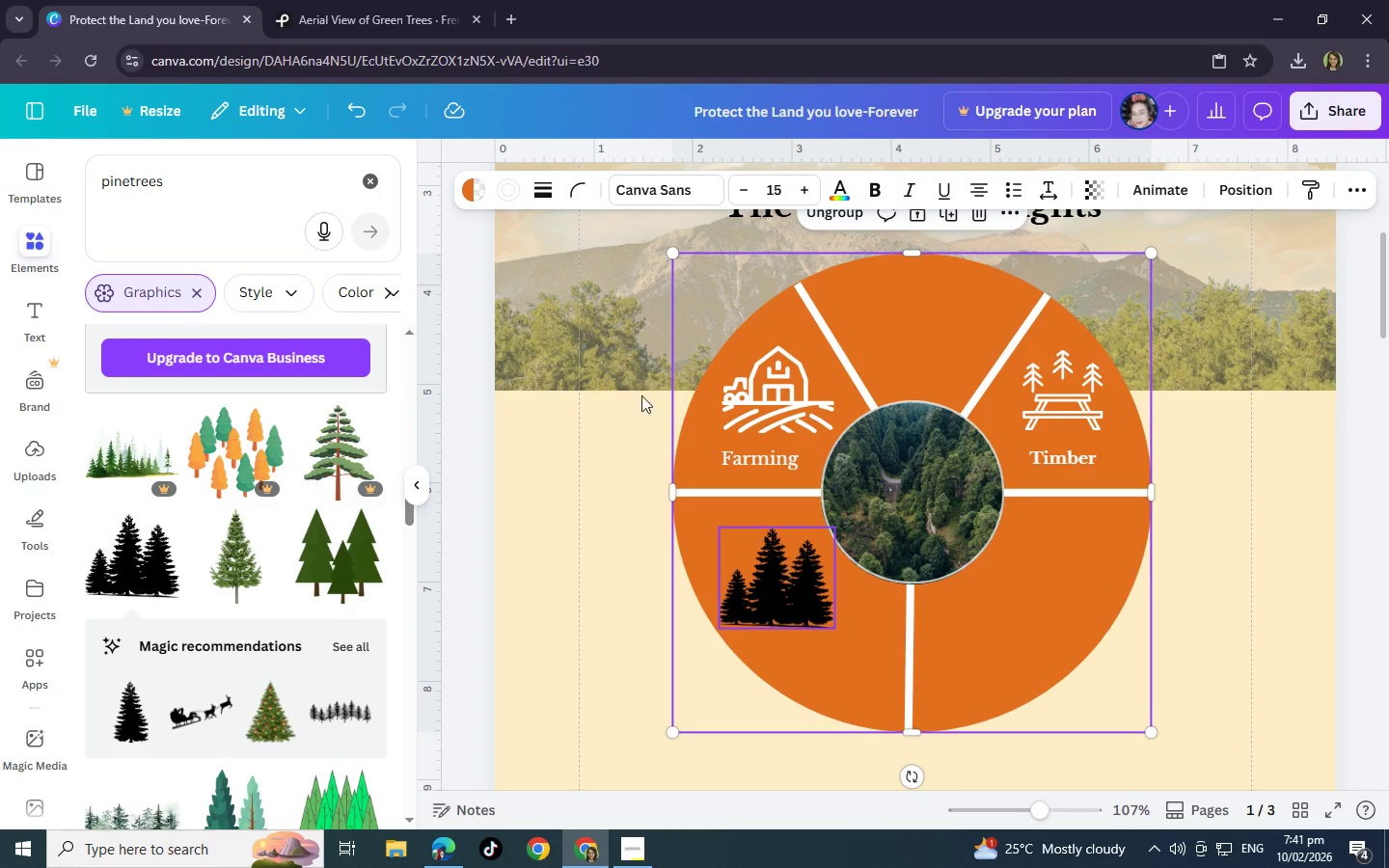 
double_click([810, 561])
 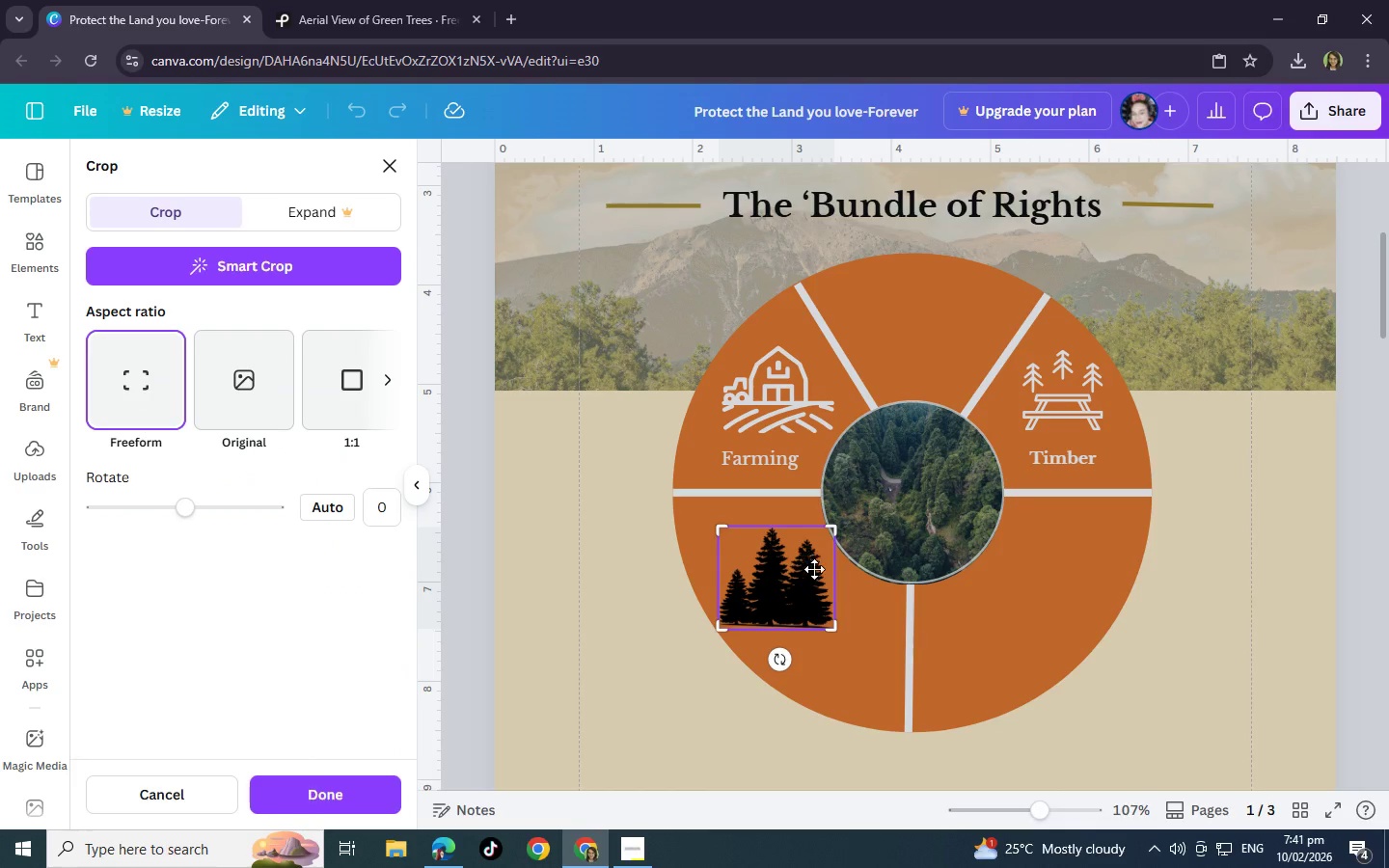 
left_click([850, 646])
 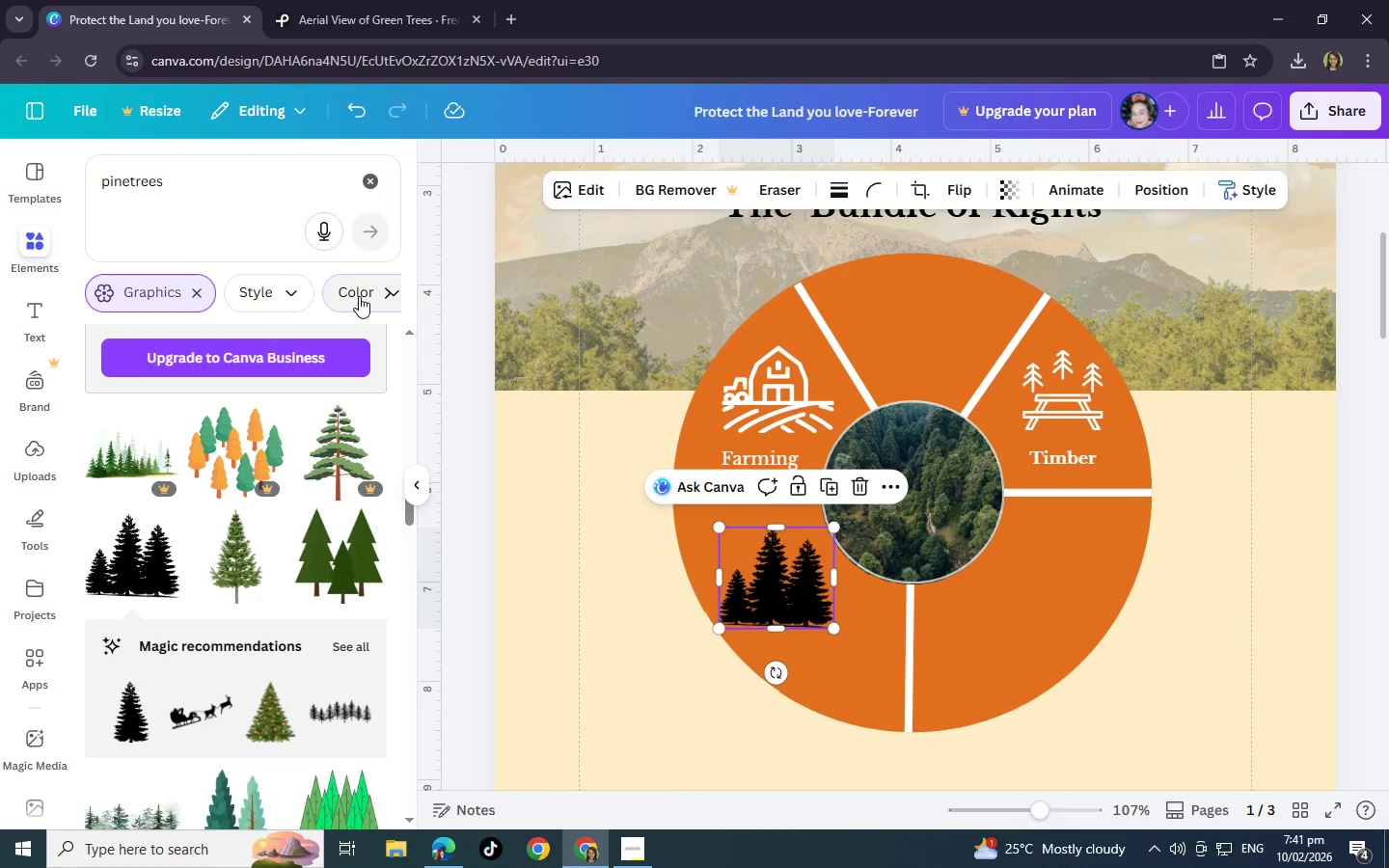 
left_click([359, 296])
 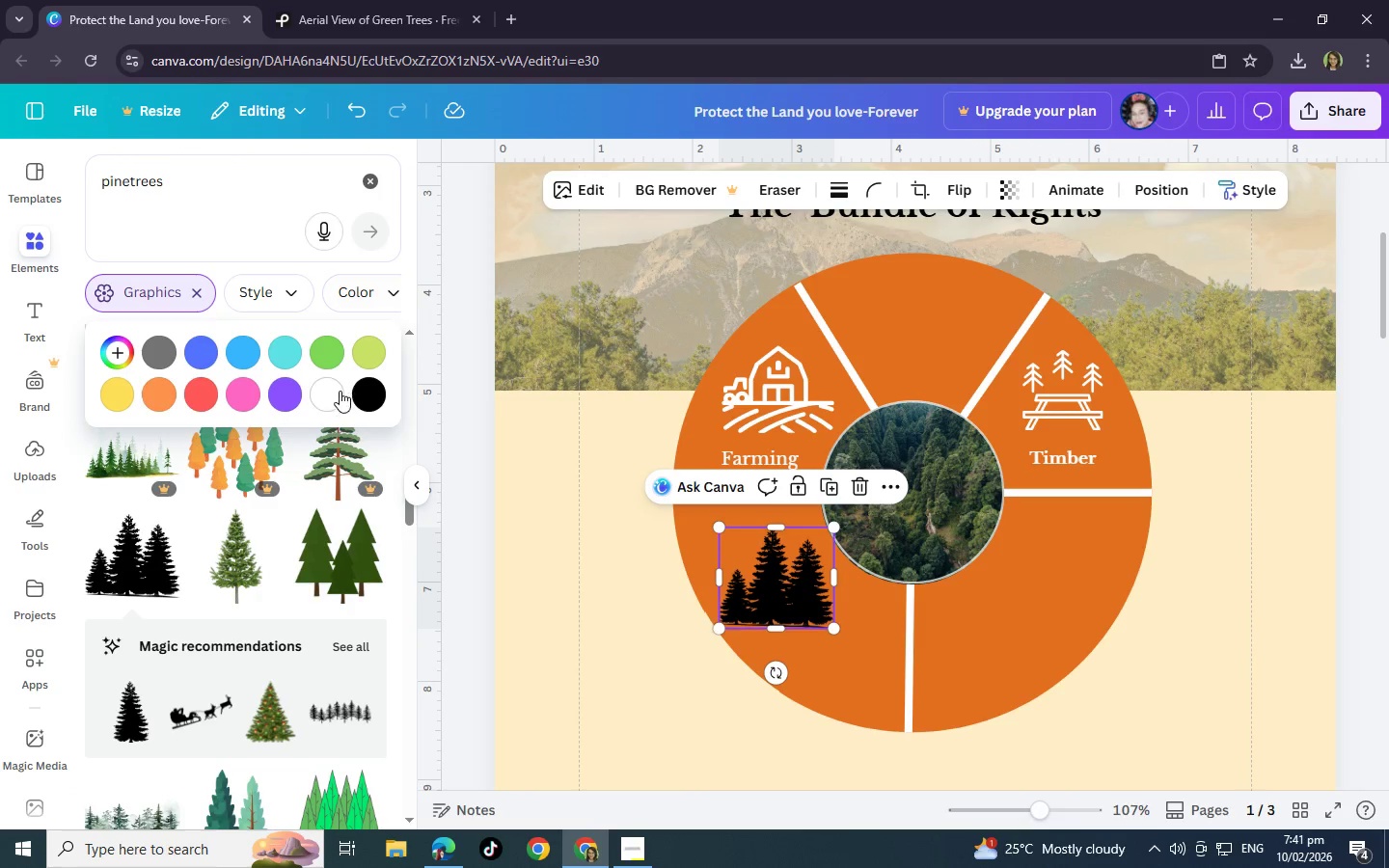 
left_click([338, 393])
 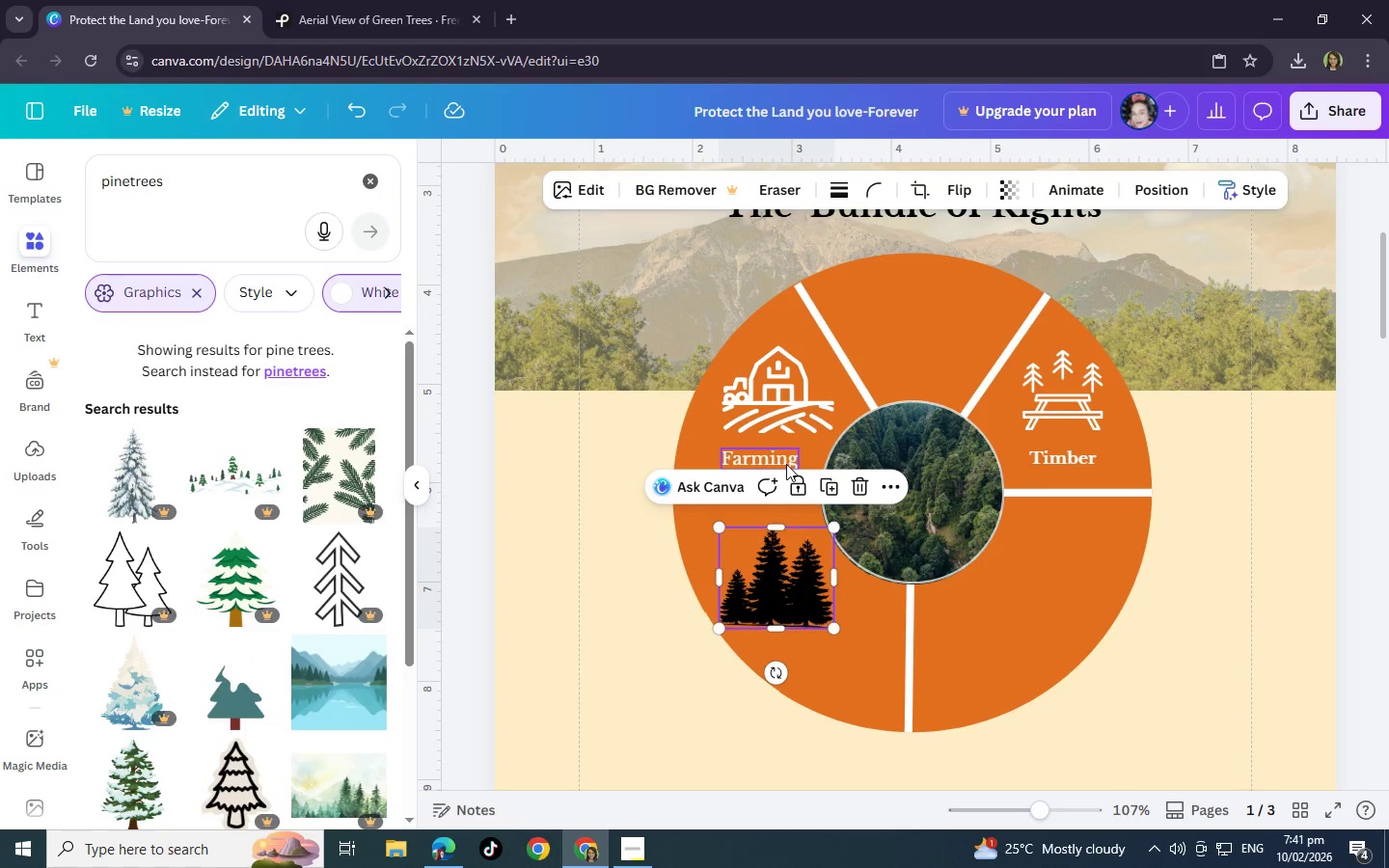 
wait(5.8)
 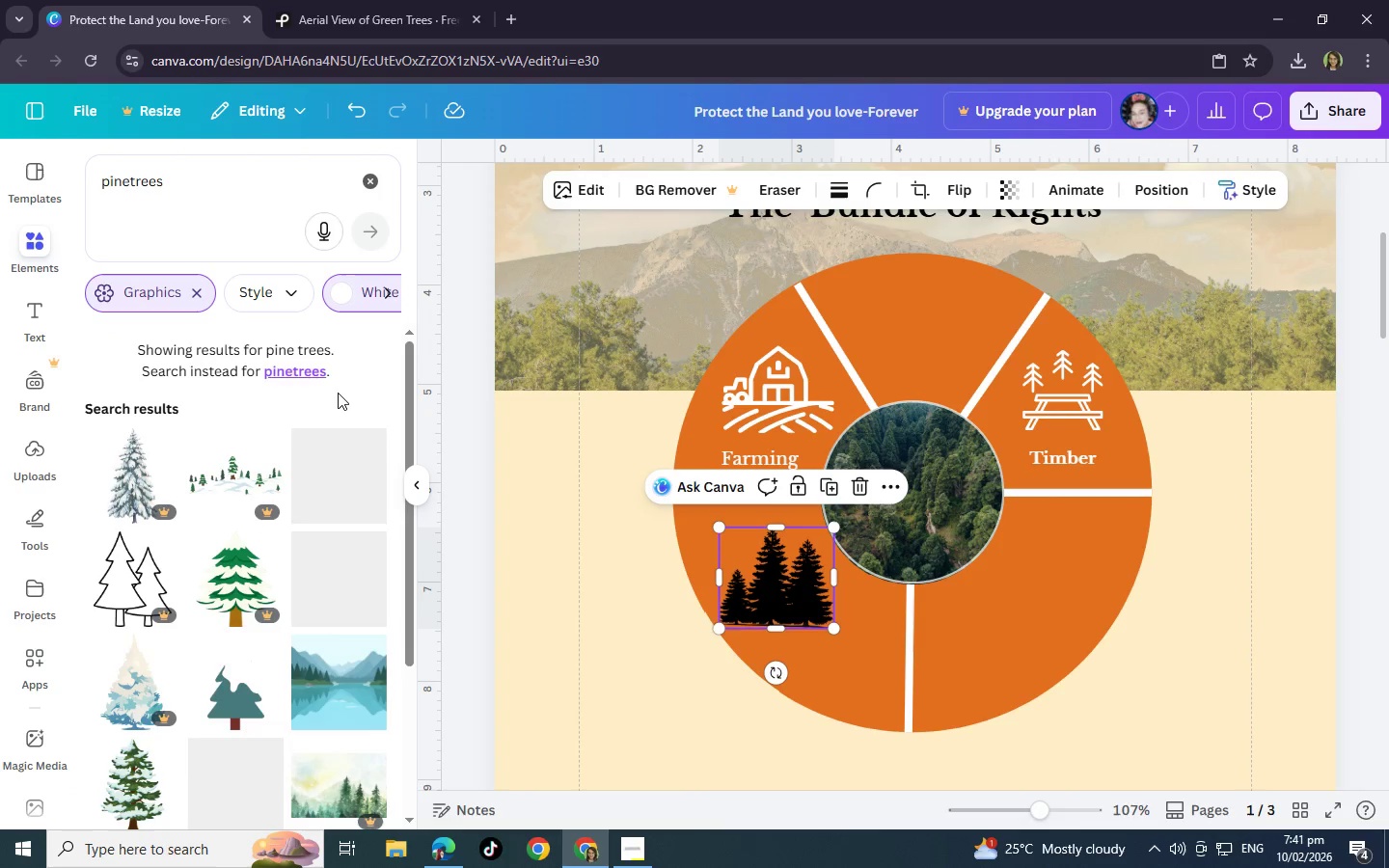 
key(Backspace)
 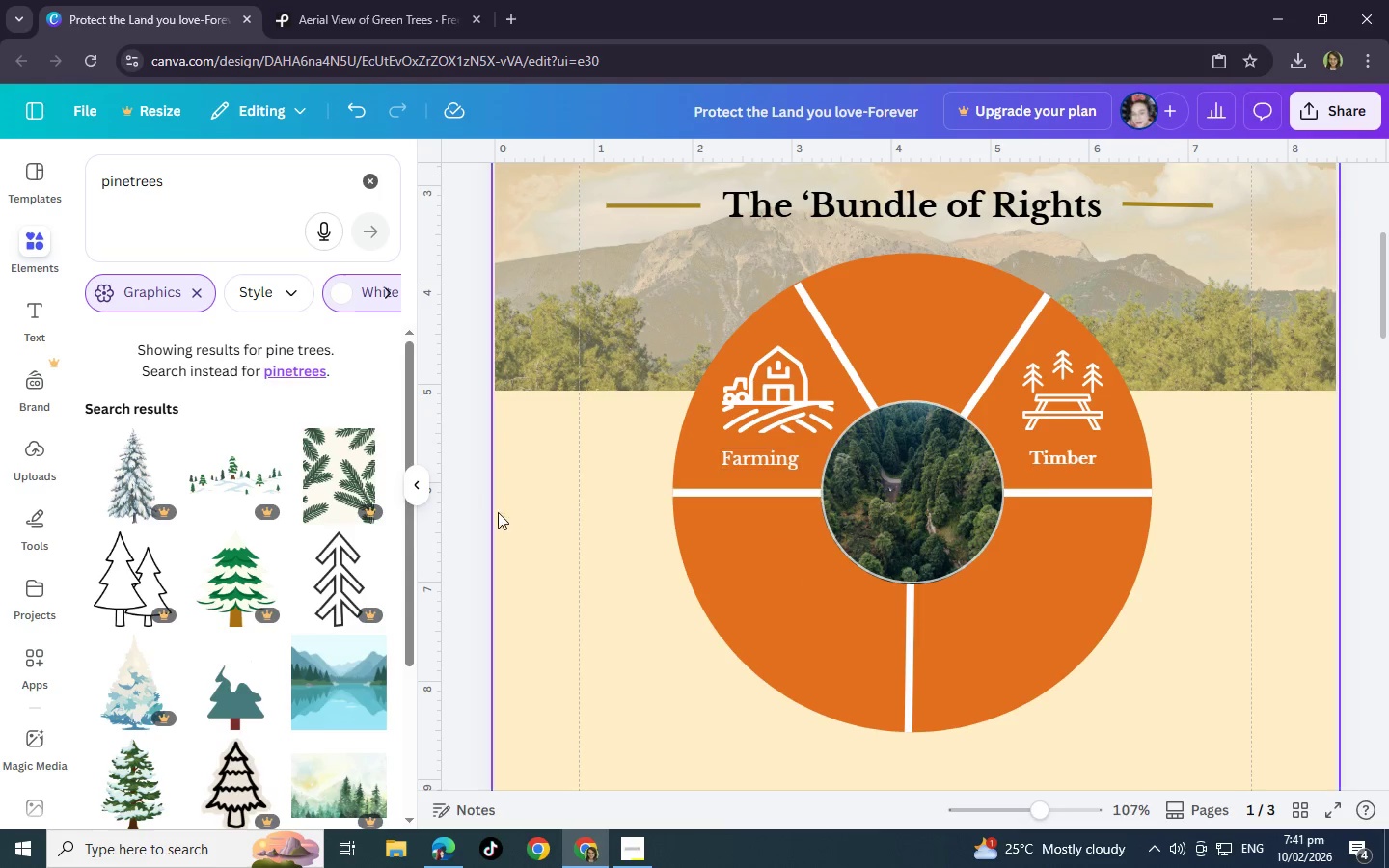 
scroll: coordinate [295, 555], scroll_direction: down, amount: 14.0
 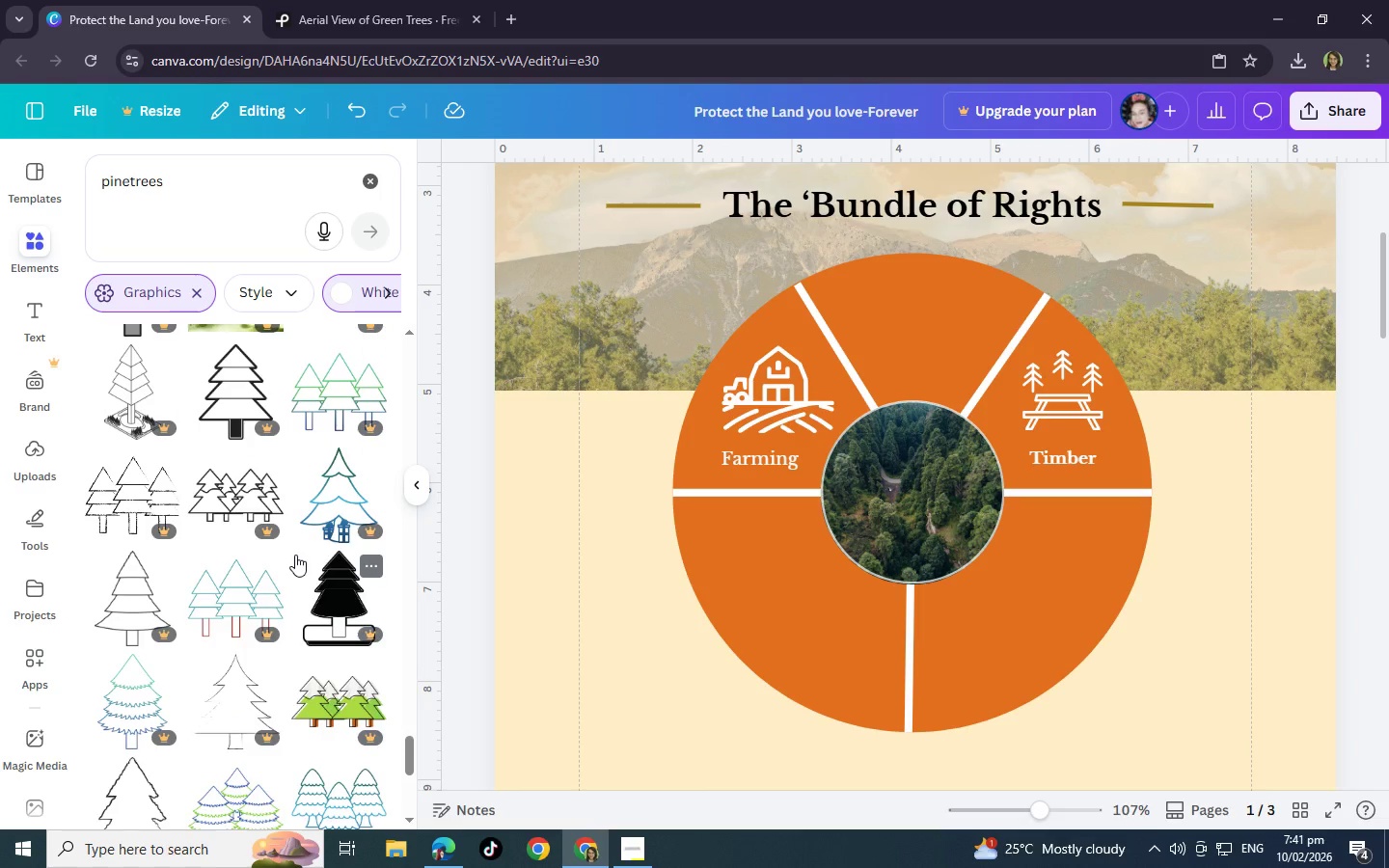 
scroll: coordinate [305, 552], scroll_direction: down, amount: 12.0
 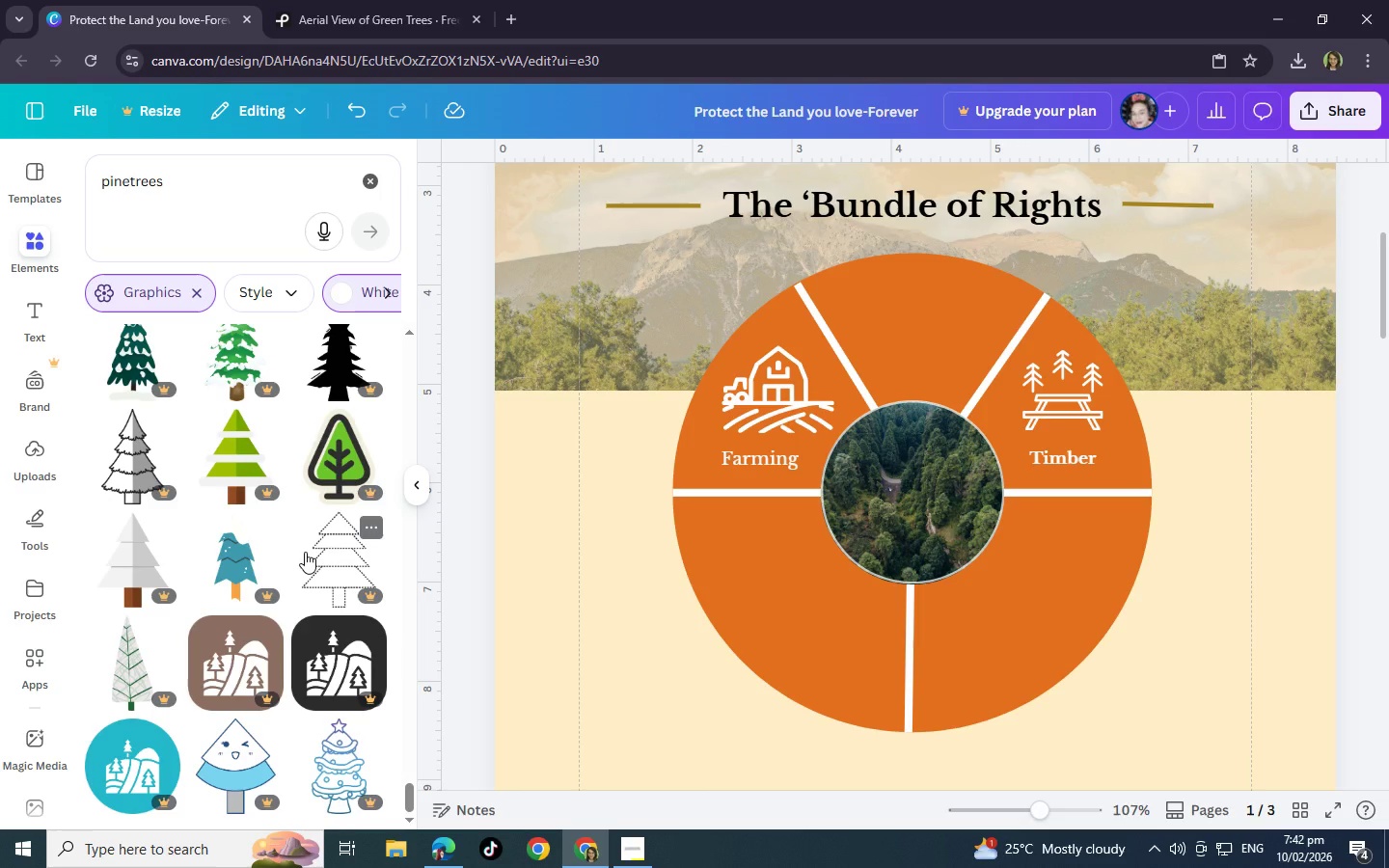 
scroll: coordinate [305, 552], scroll_direction: up, amount: 21.0
 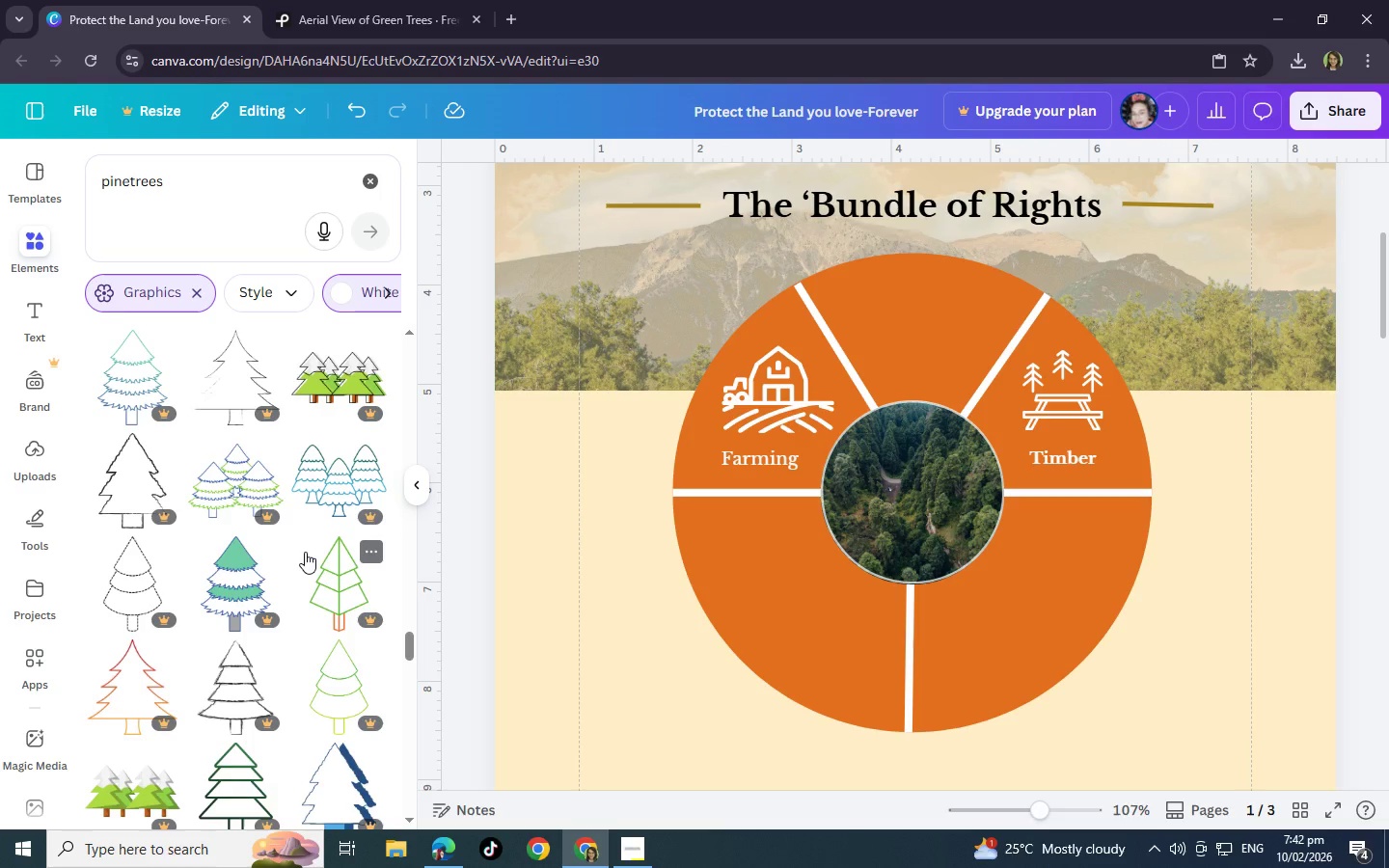 
scroll: coordinate [305, 552], scroll_direction: up, amount: 15.0
 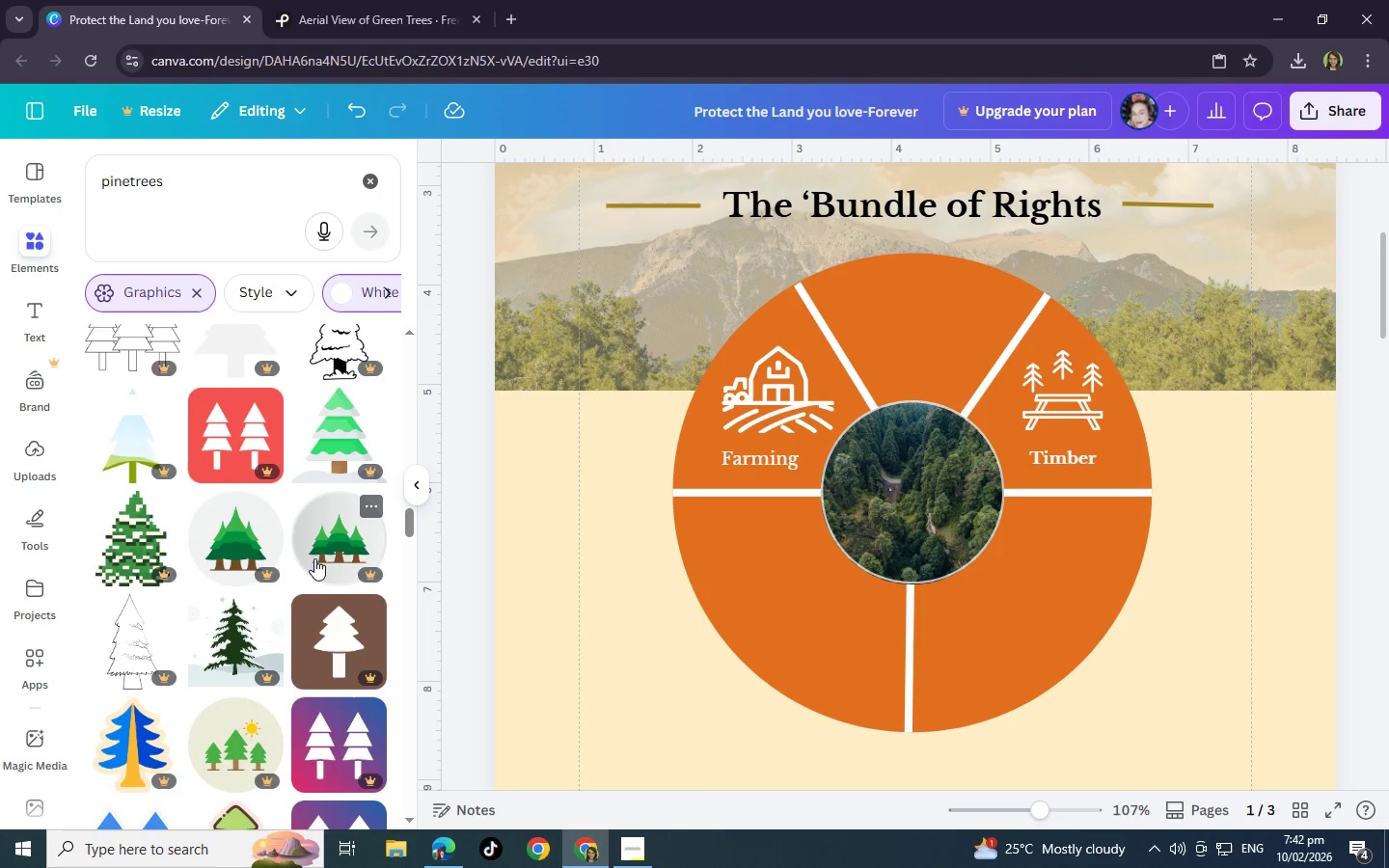 
scroll: coordinate [315, 532], scroll_direction: up, amount: 16.0
 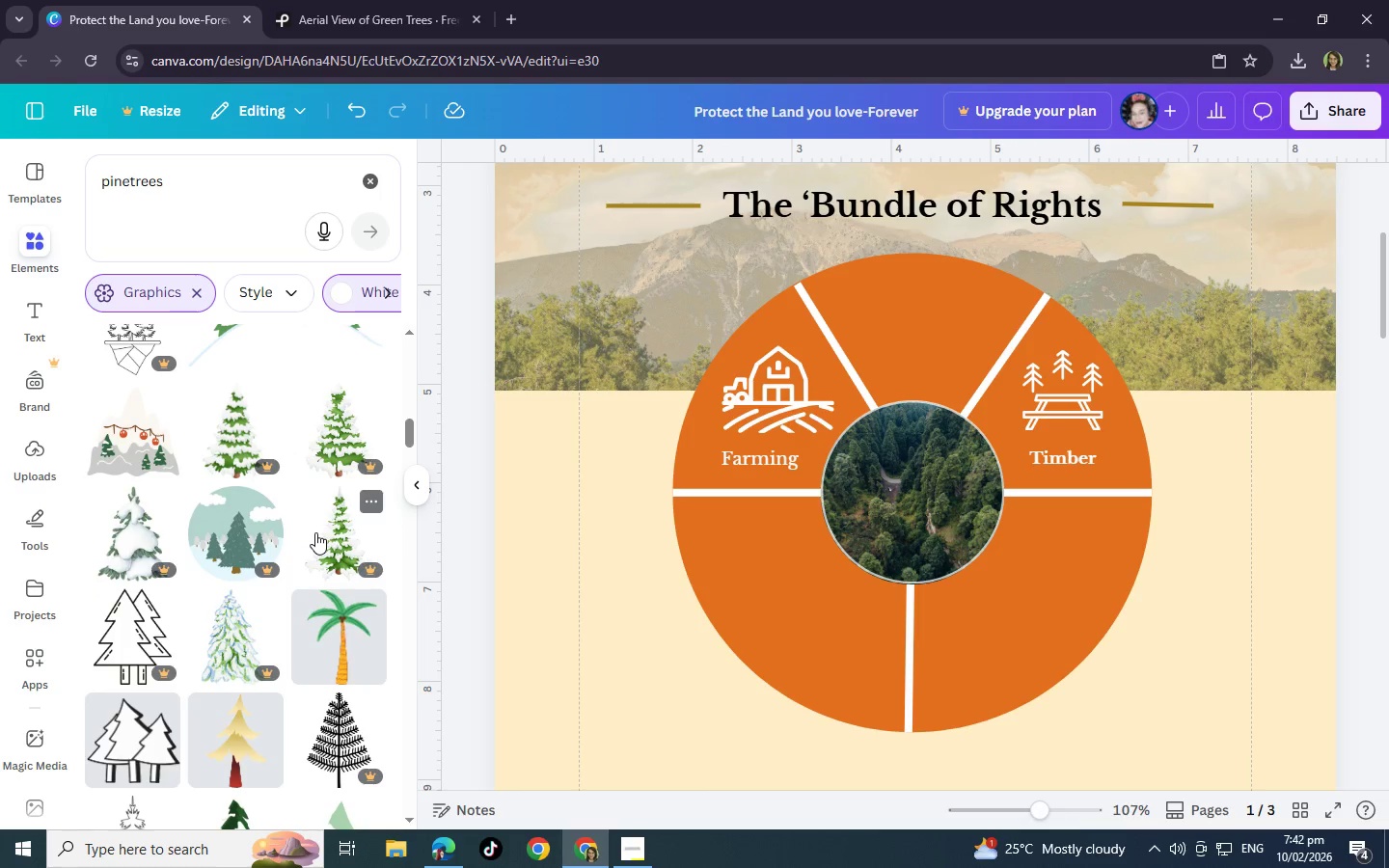 
scroll: coordinate [315, 532], scroll_direction: up, amount: 12.0
 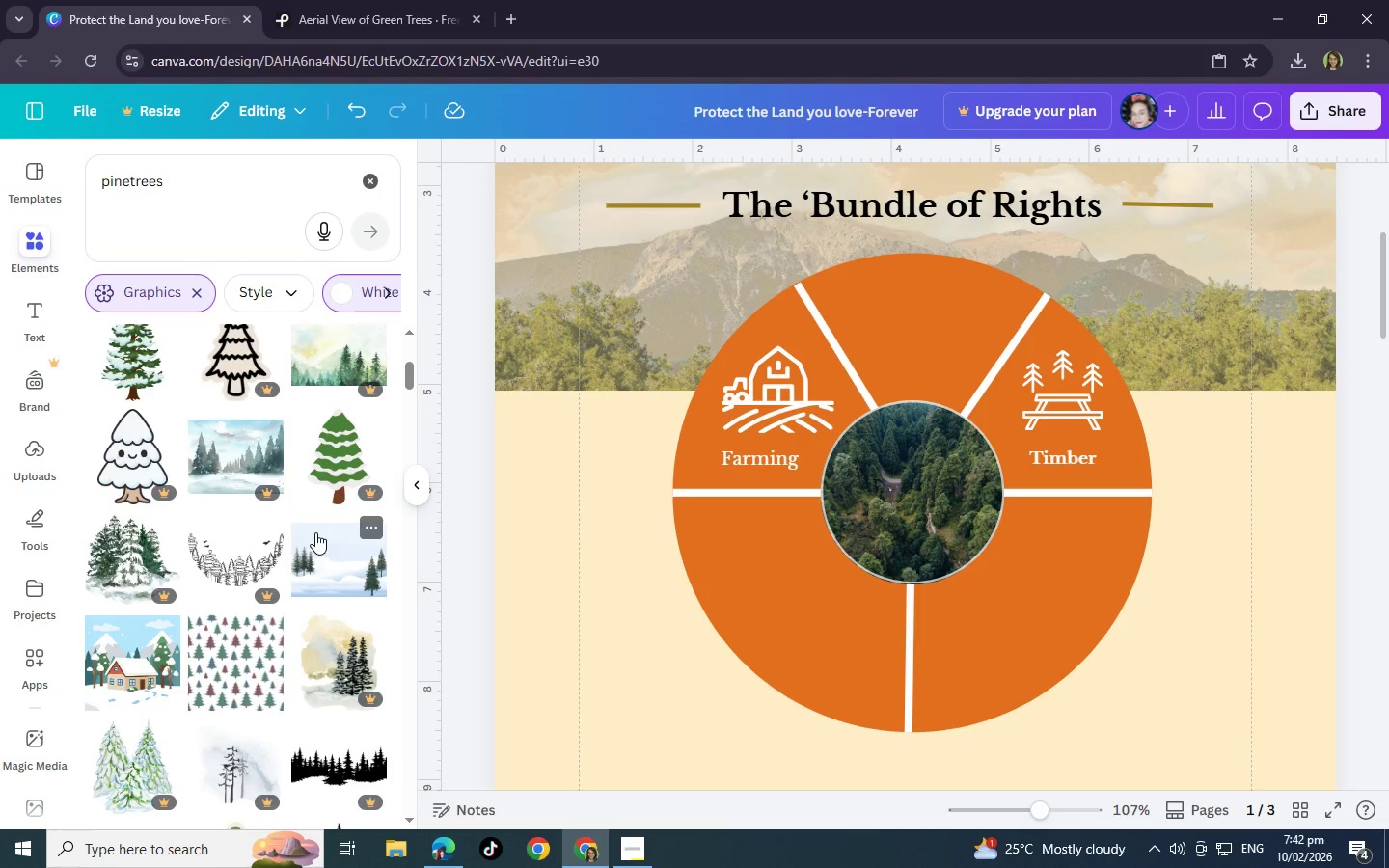 
scroll: coordinate [315, 532], scroll_direction: down, amount: 1.0
 